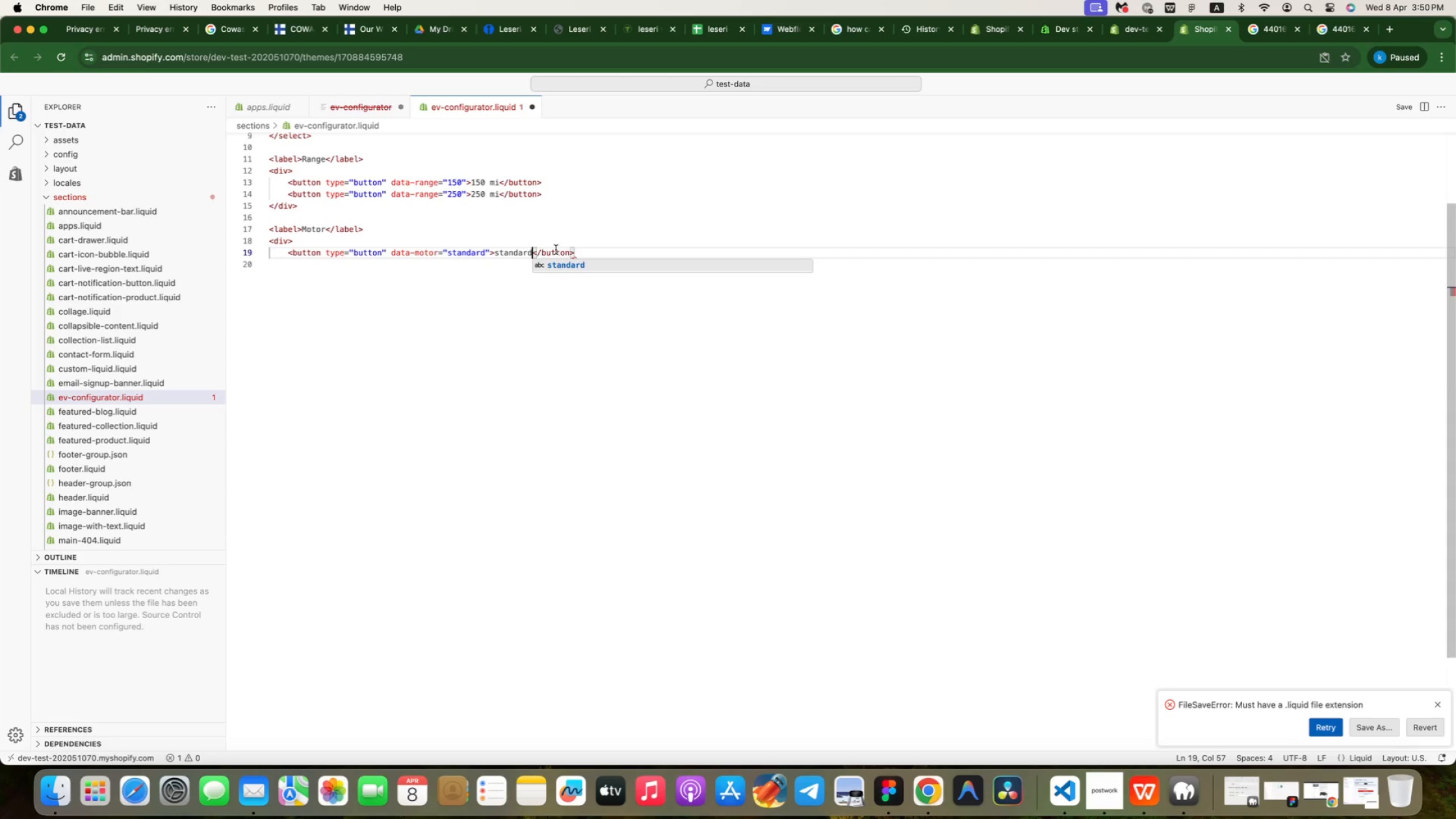 
left_click([584, 254])
 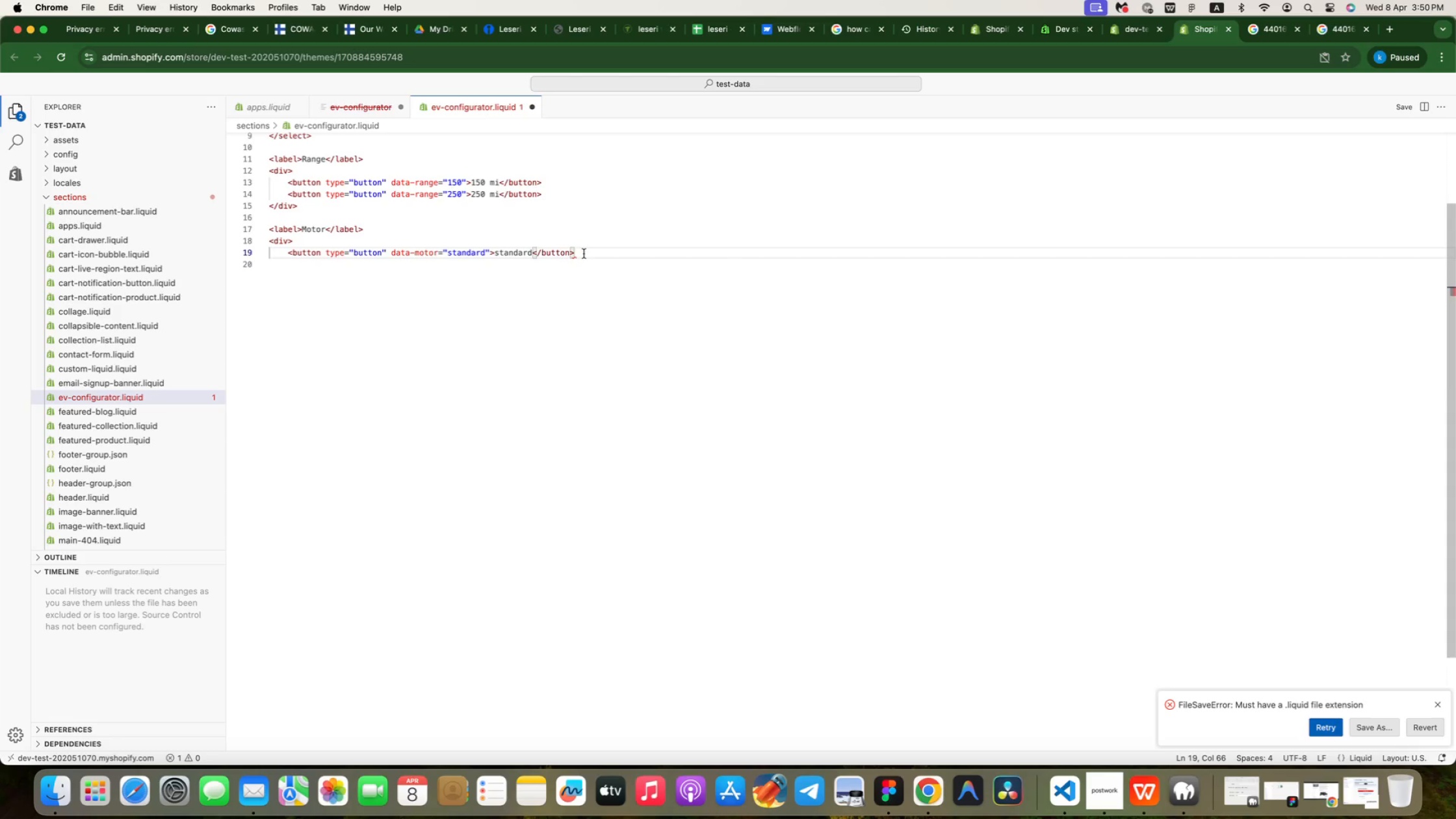 
key(Enter)
 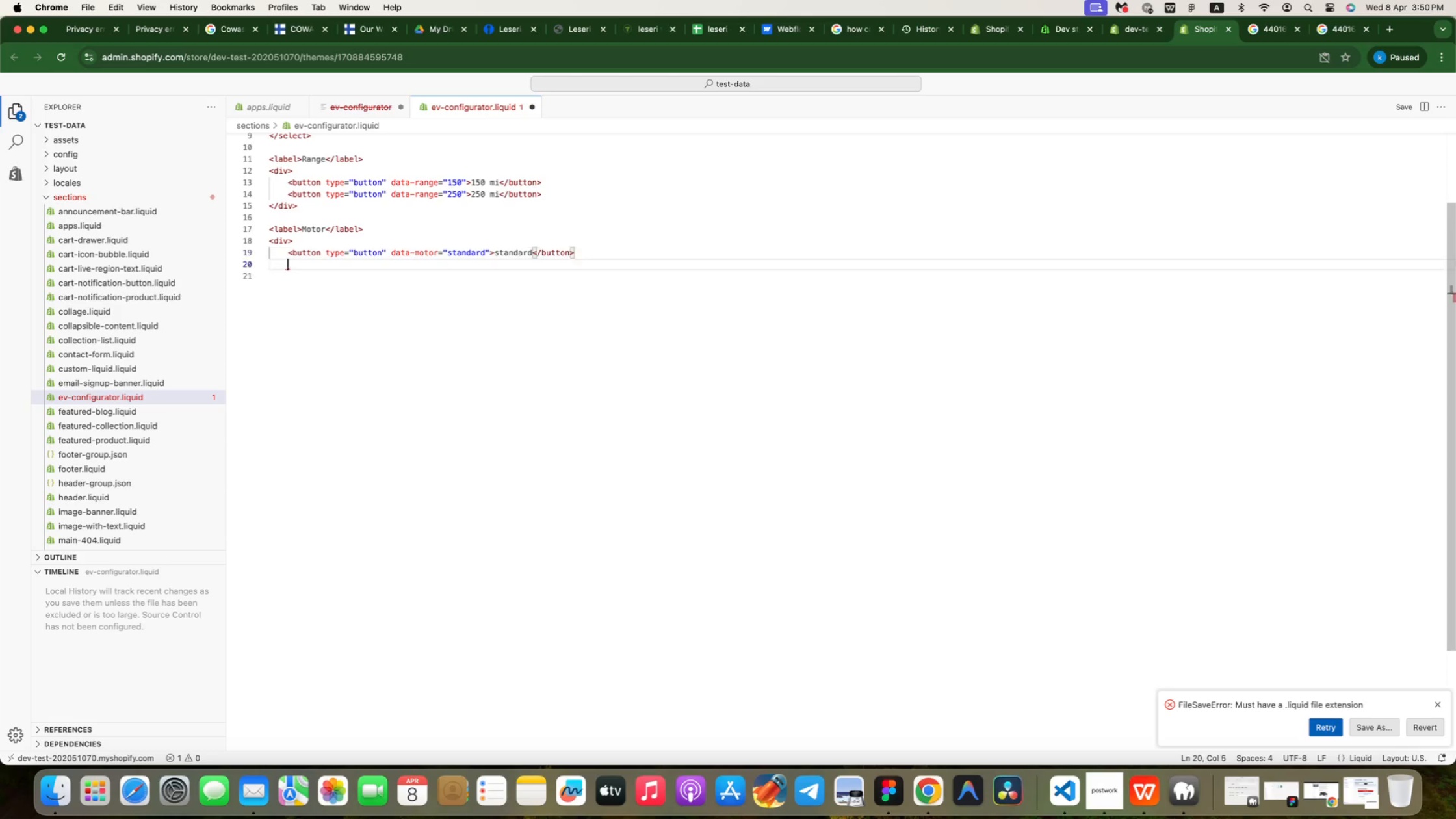 
key(Meta+CommandLeft)
 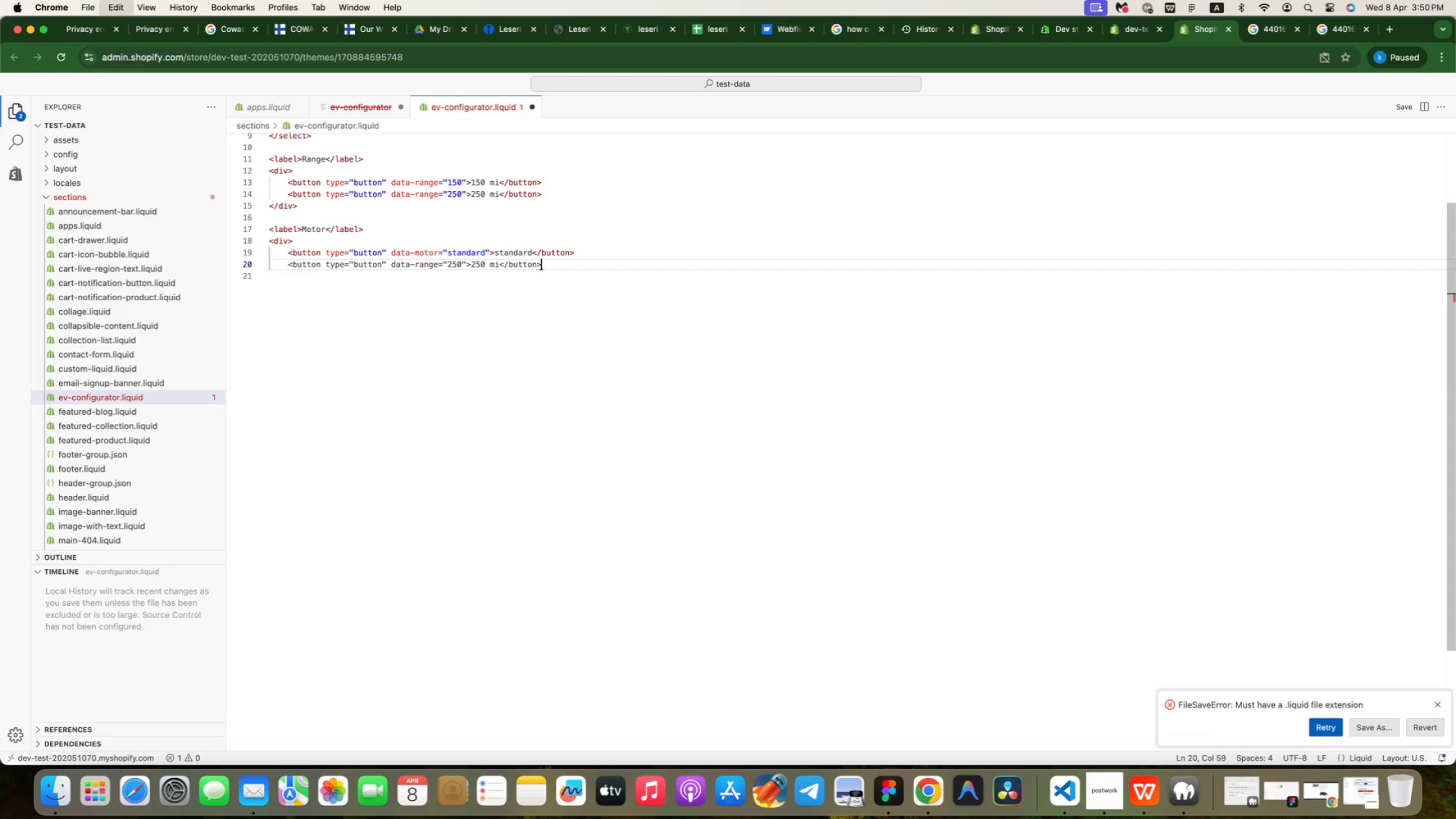 
key(Meta+V)
 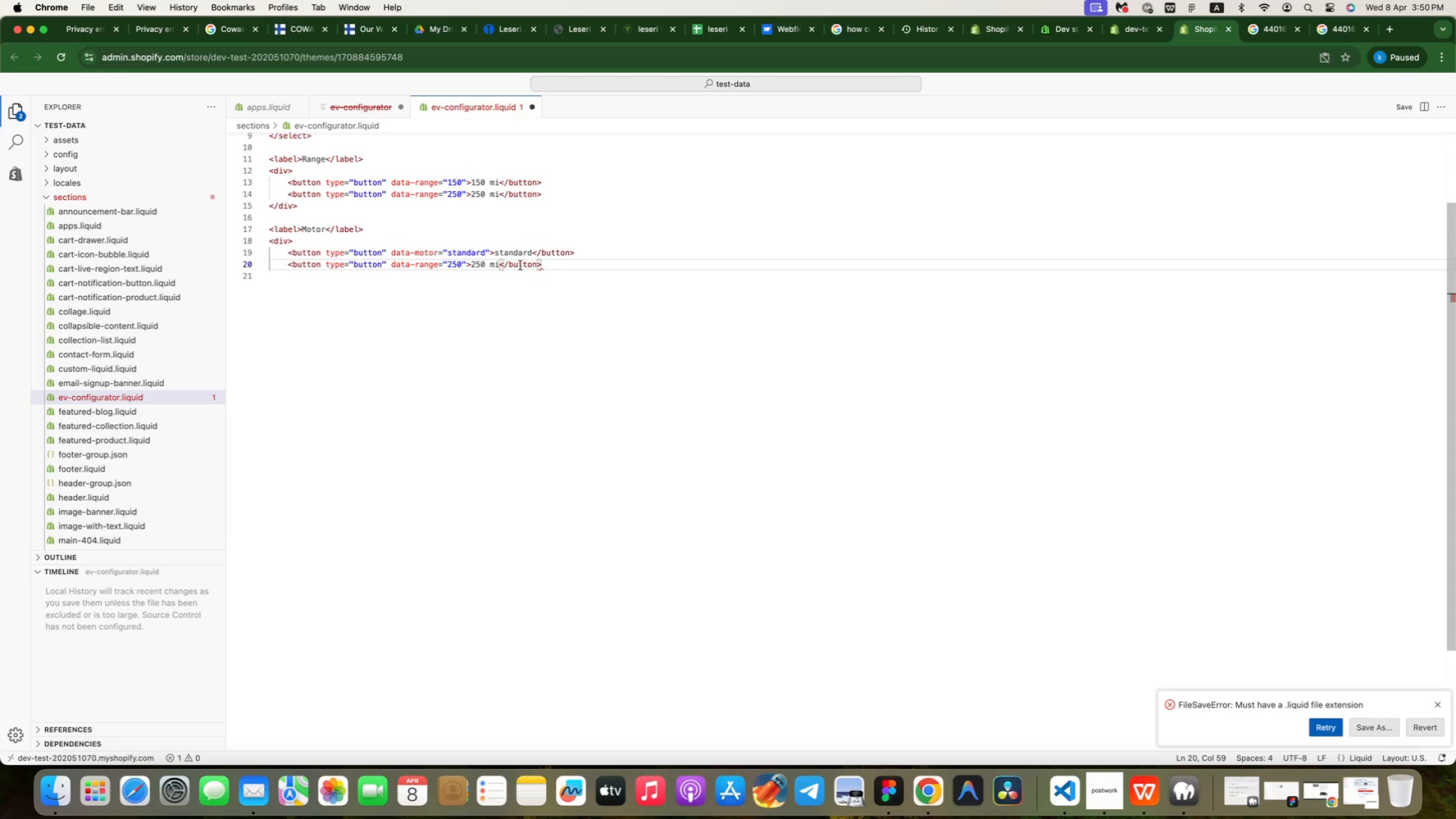 
double_click([452, 265])
 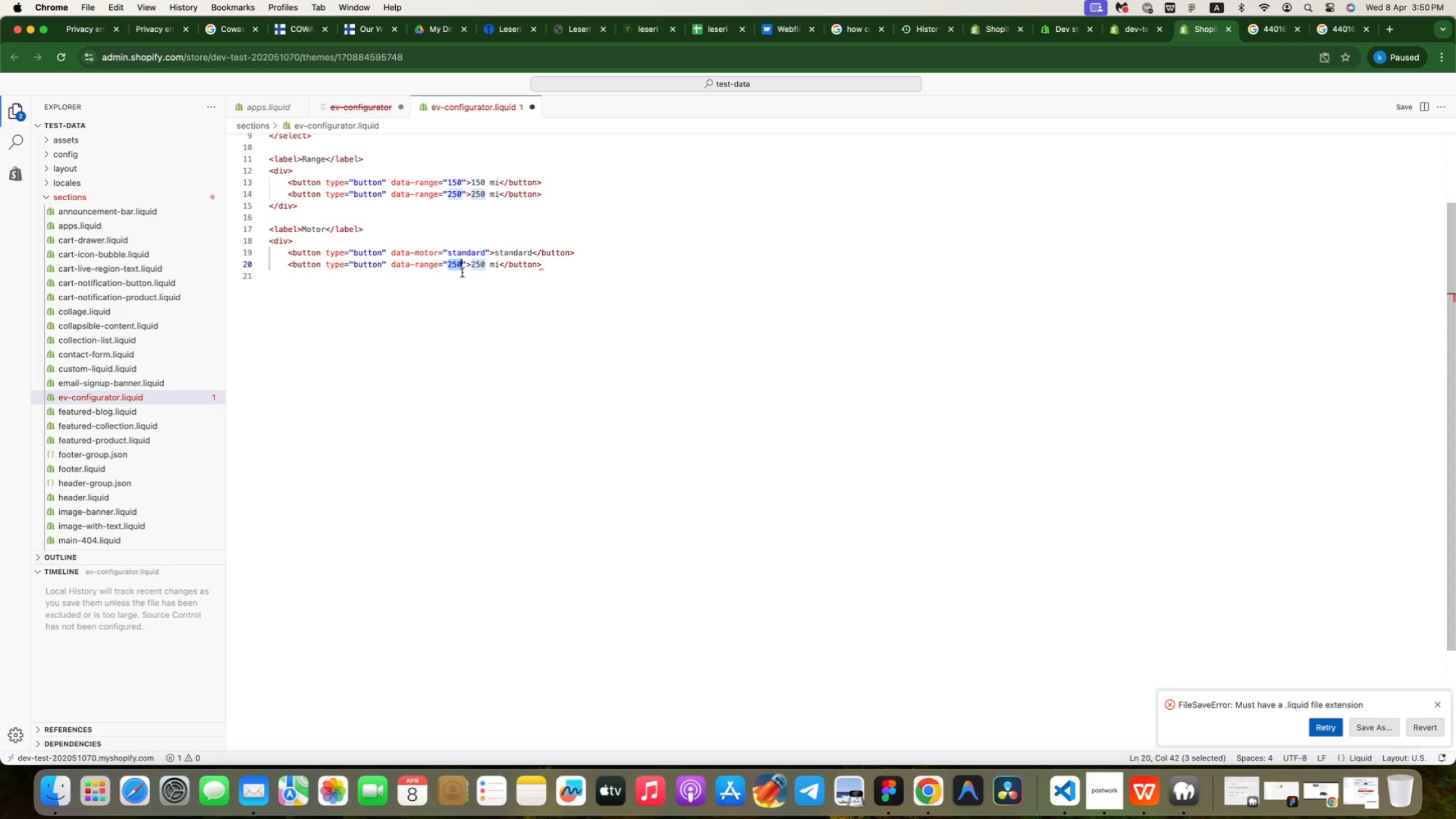 
type(high)
 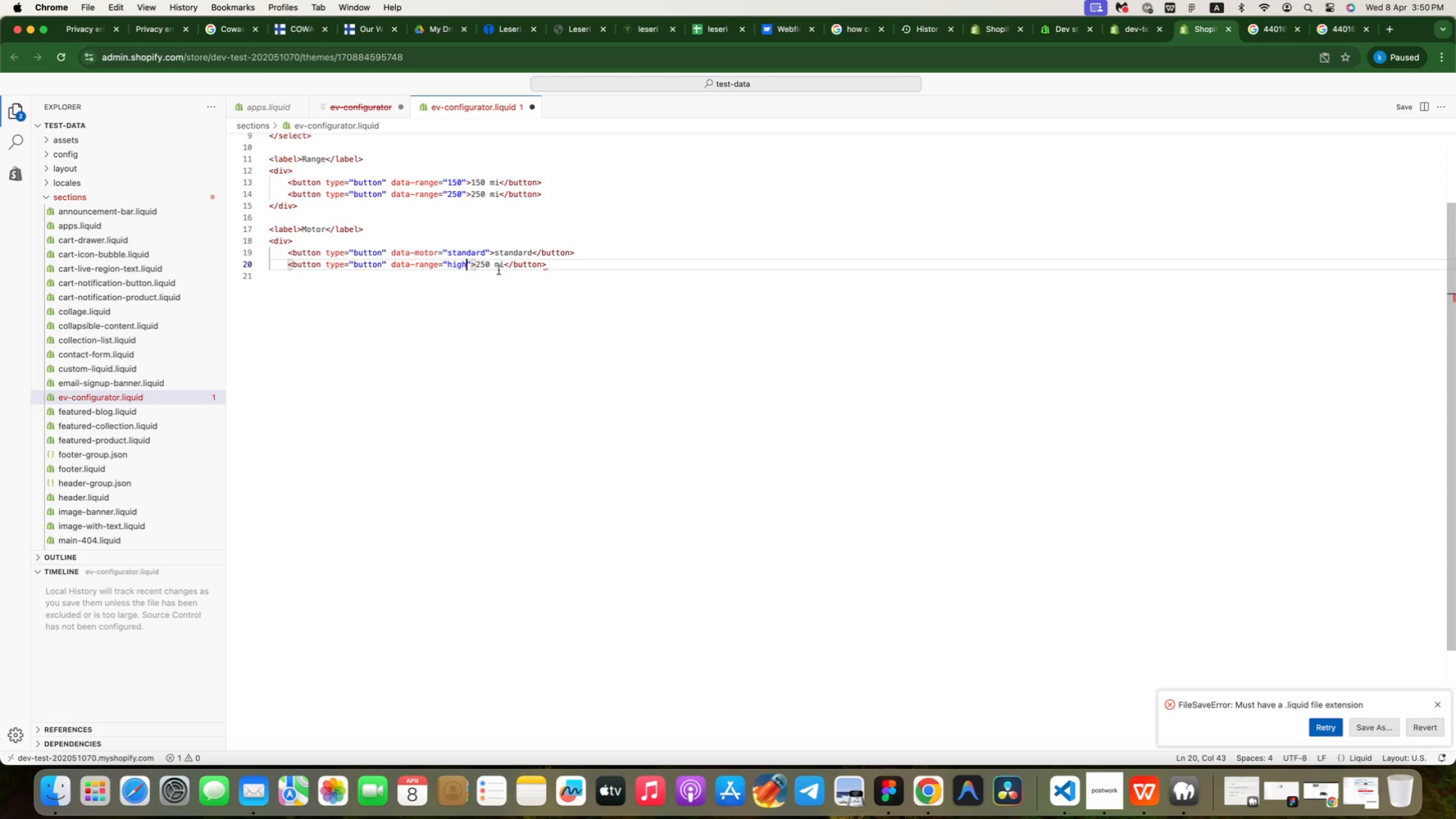 
left_click_drag(start_coordinate=[504, 266], to_coordinate=[477, 268])
 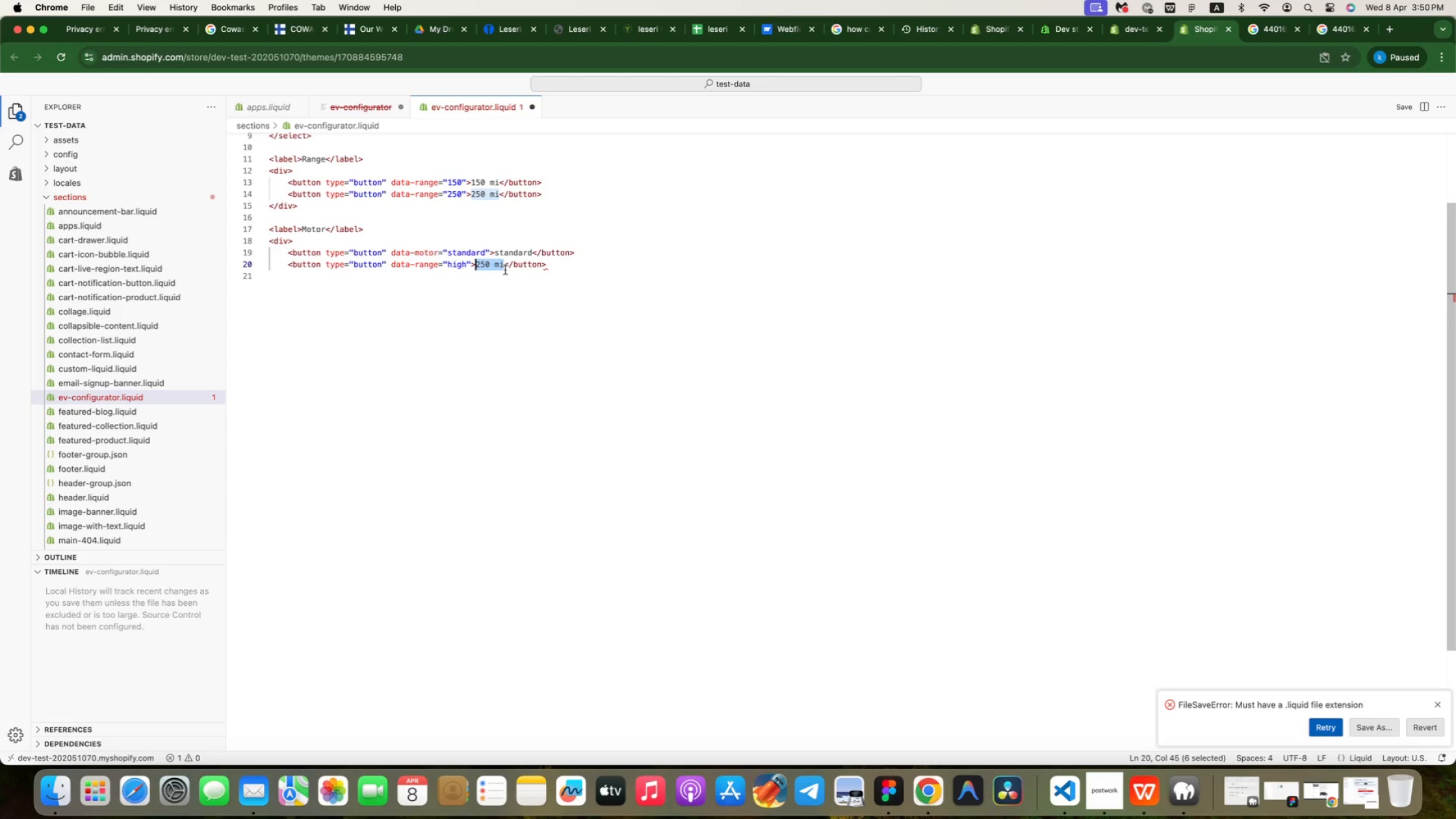 
type(High Power)
 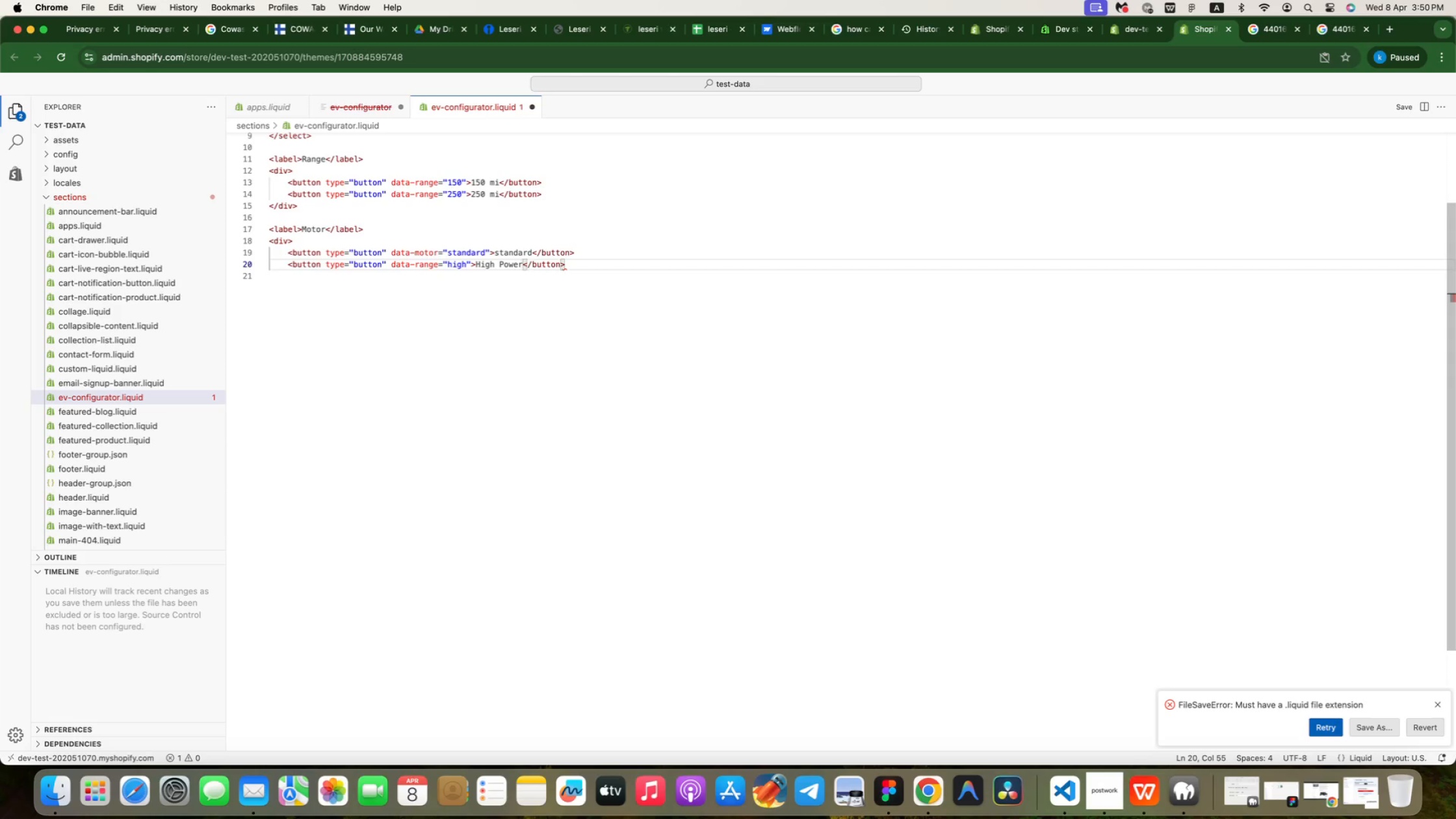 
left_click([497, 252])
 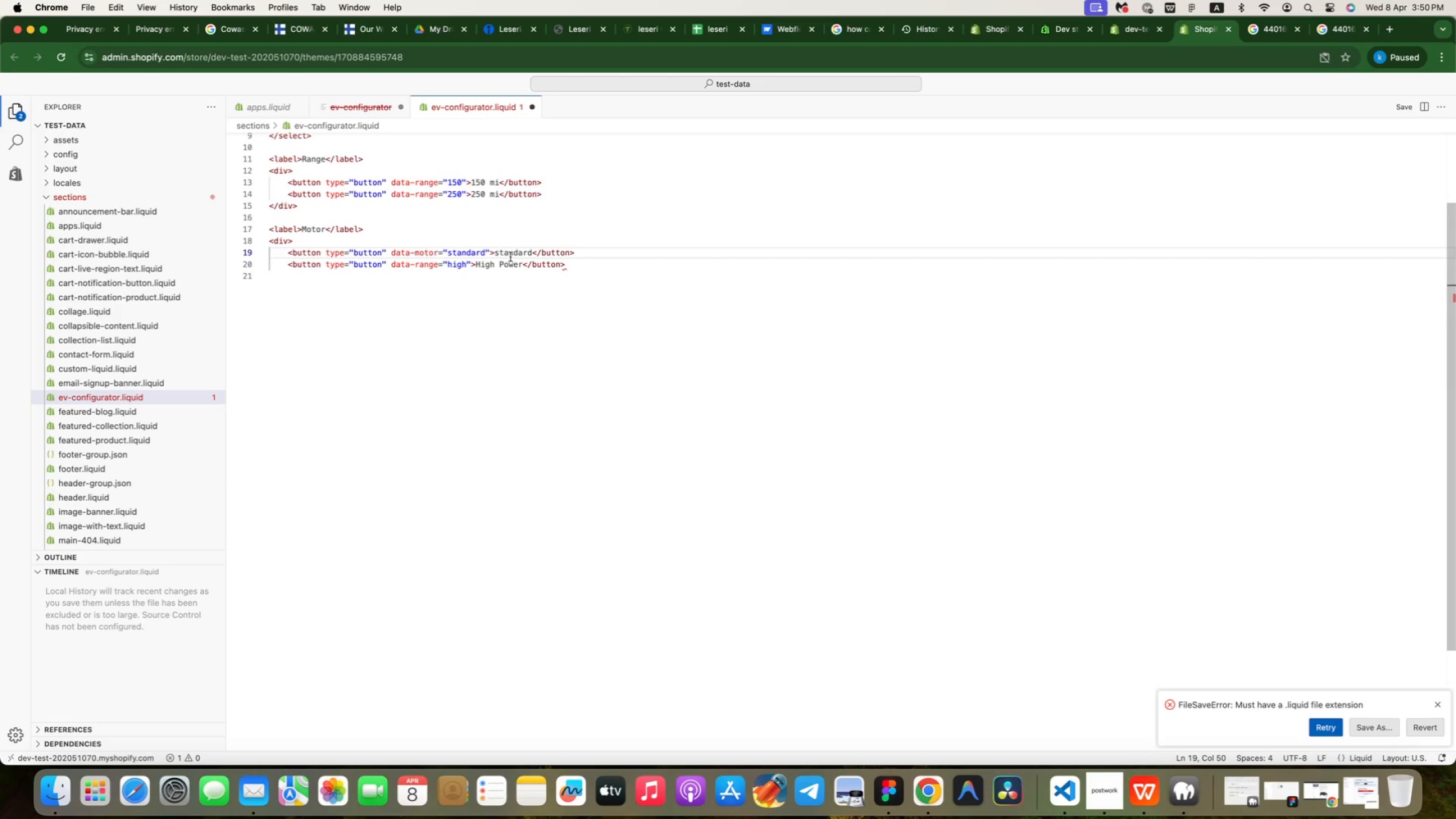 
key(Backspace)
 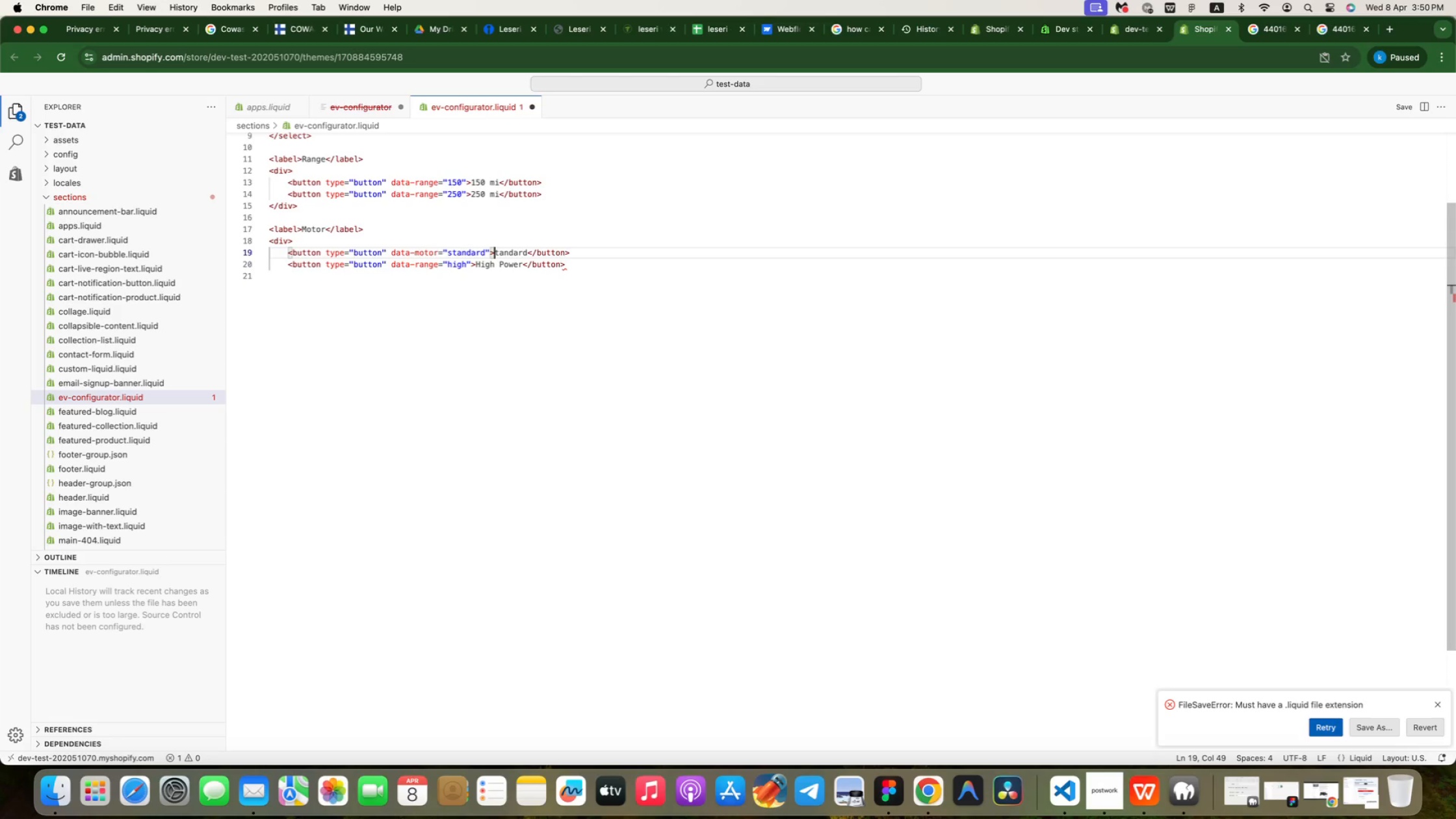 
key(Shift+ShiftRight)
 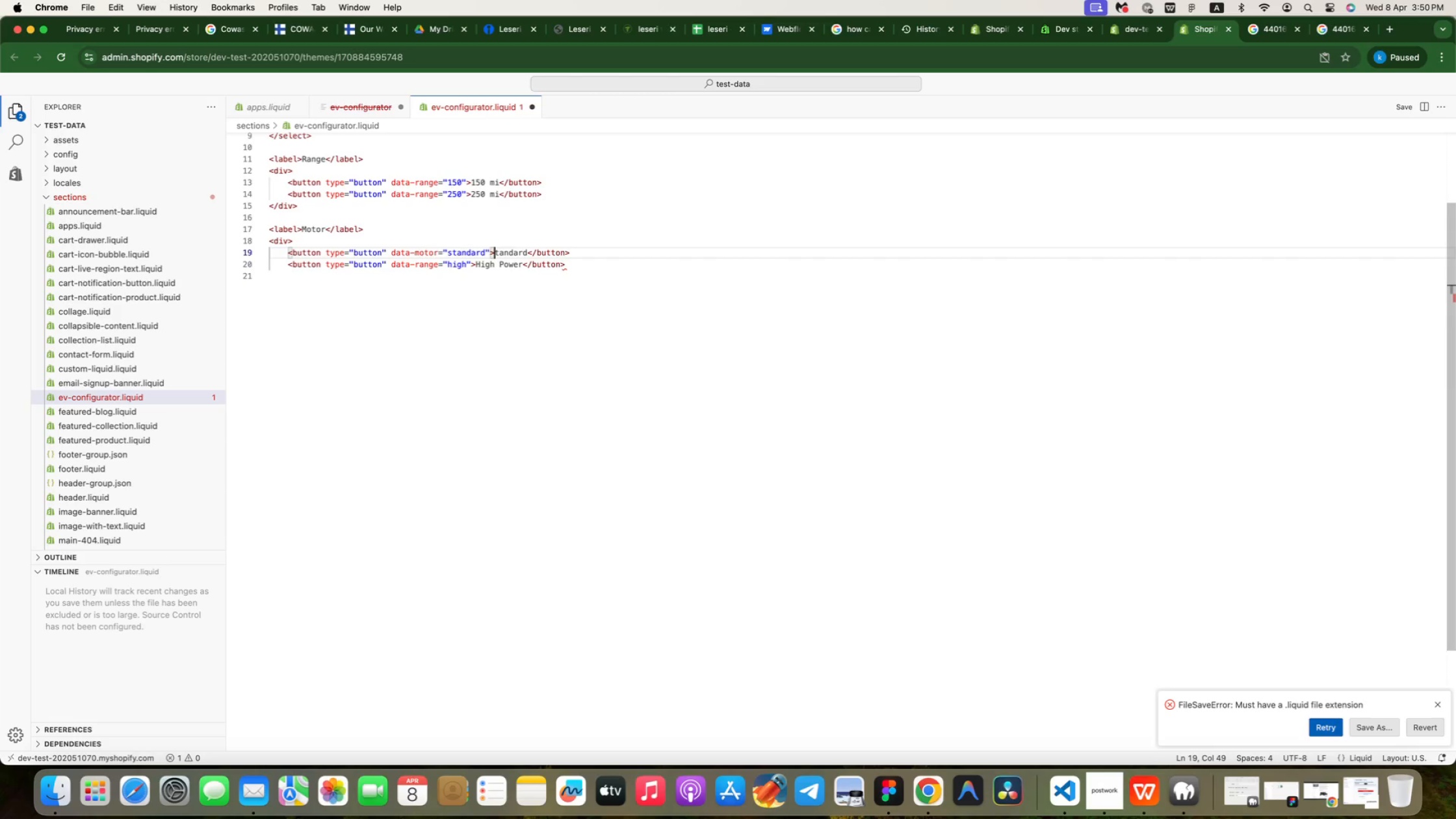 
key(Shift+S)
 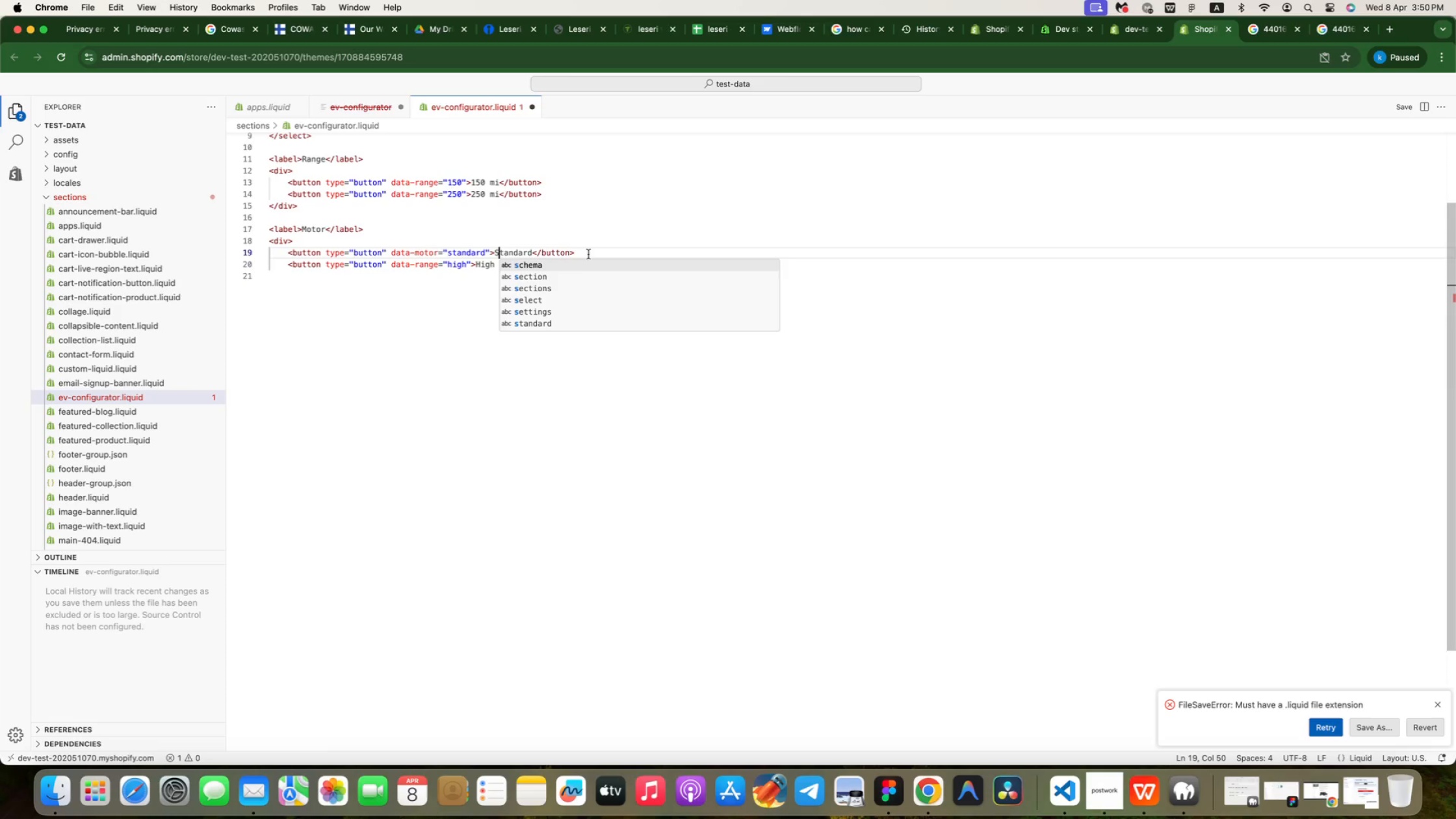 
left_click([592, 254])
 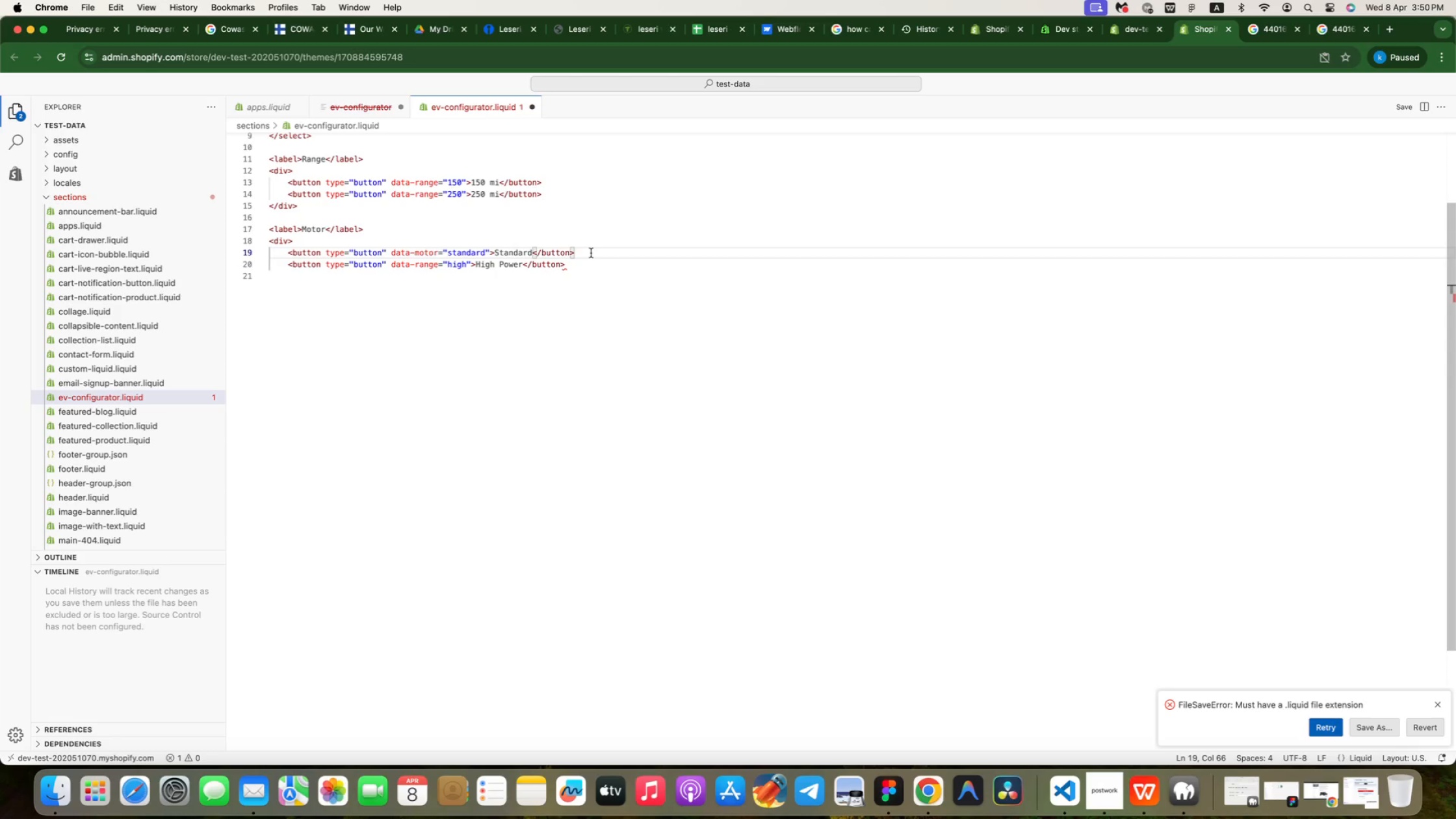 
left_click([582, 265])
 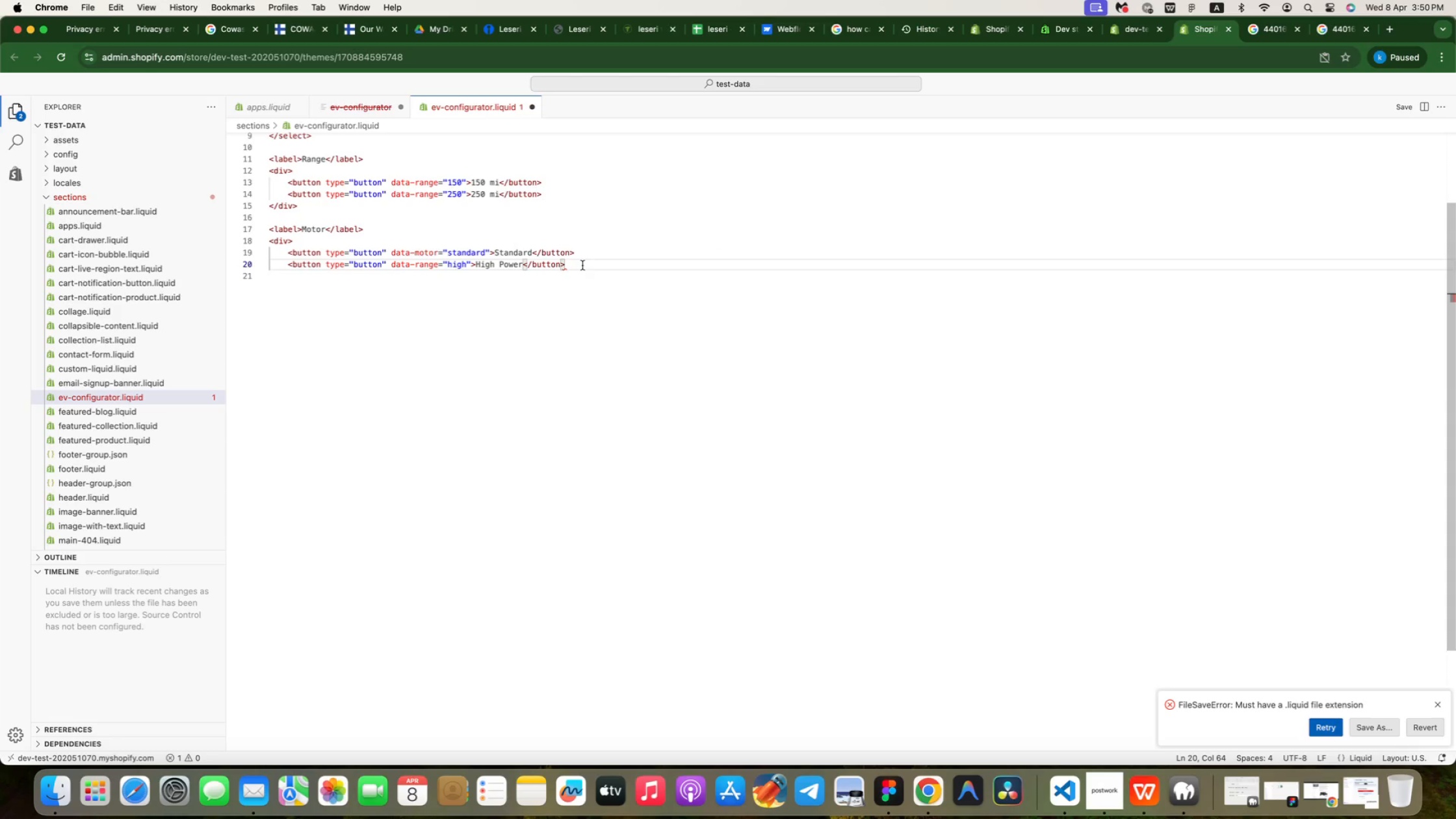 
key(Enter)
 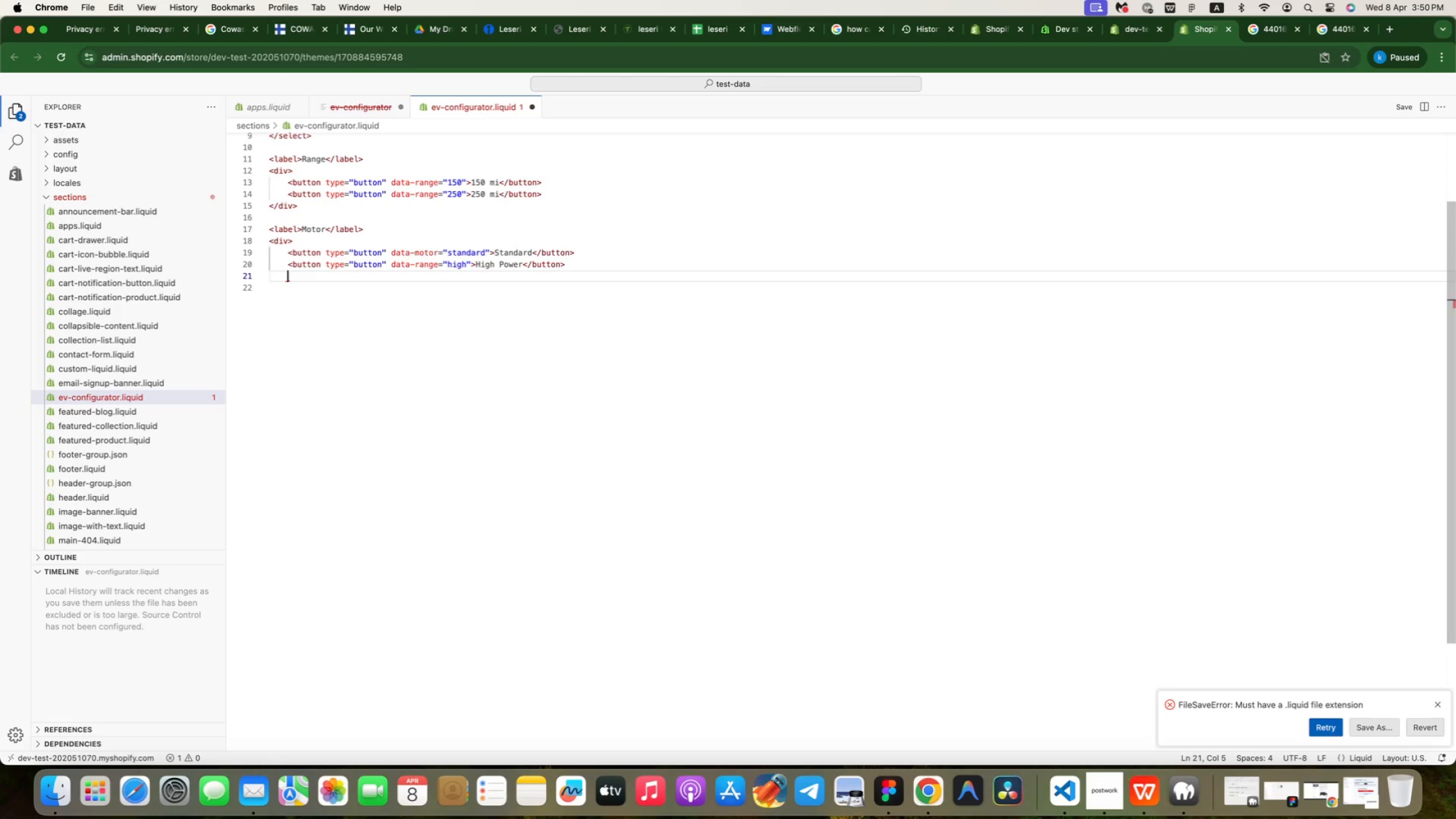 
key(Backspace)
 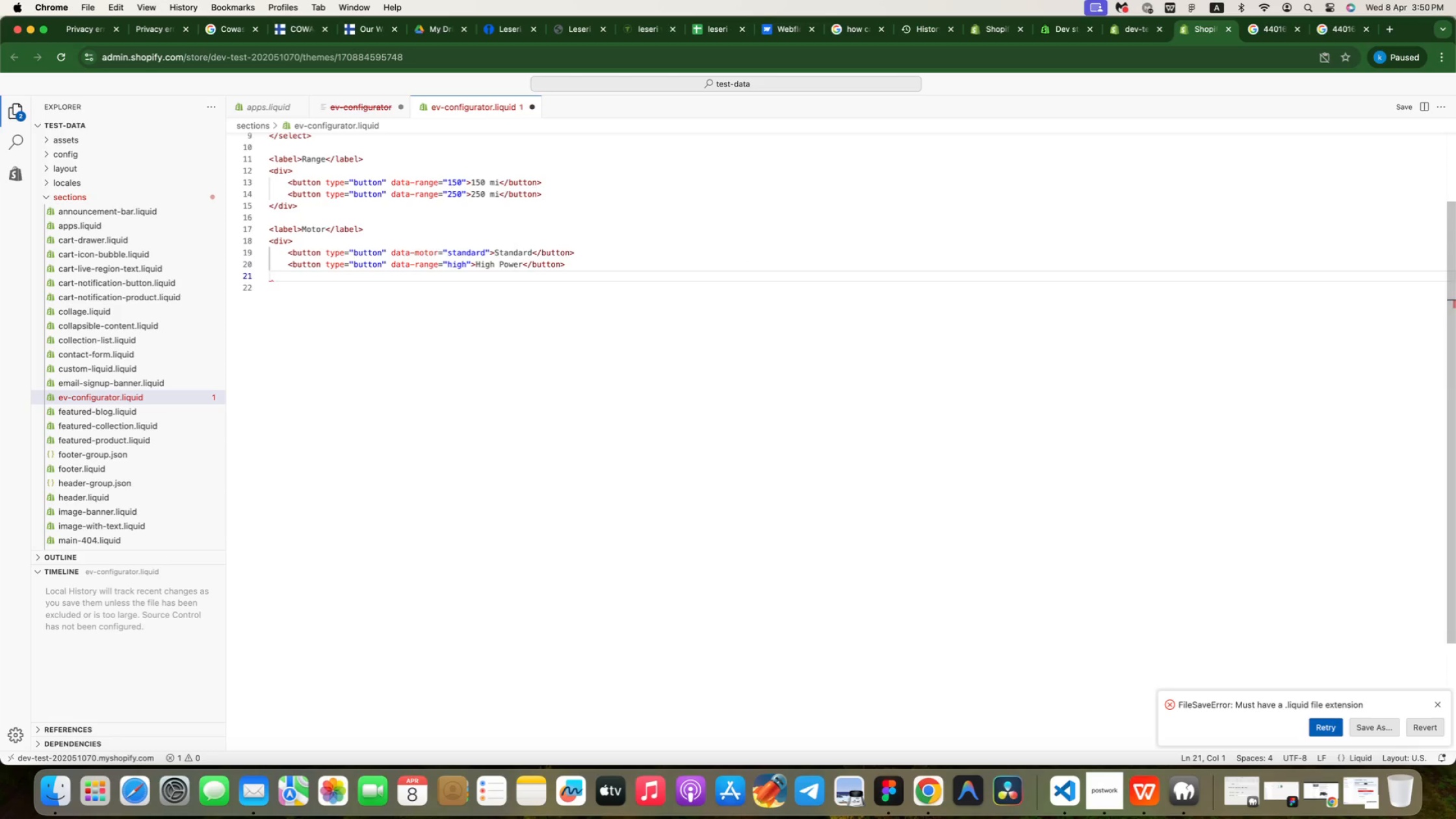 
key(Shift+Comma)
 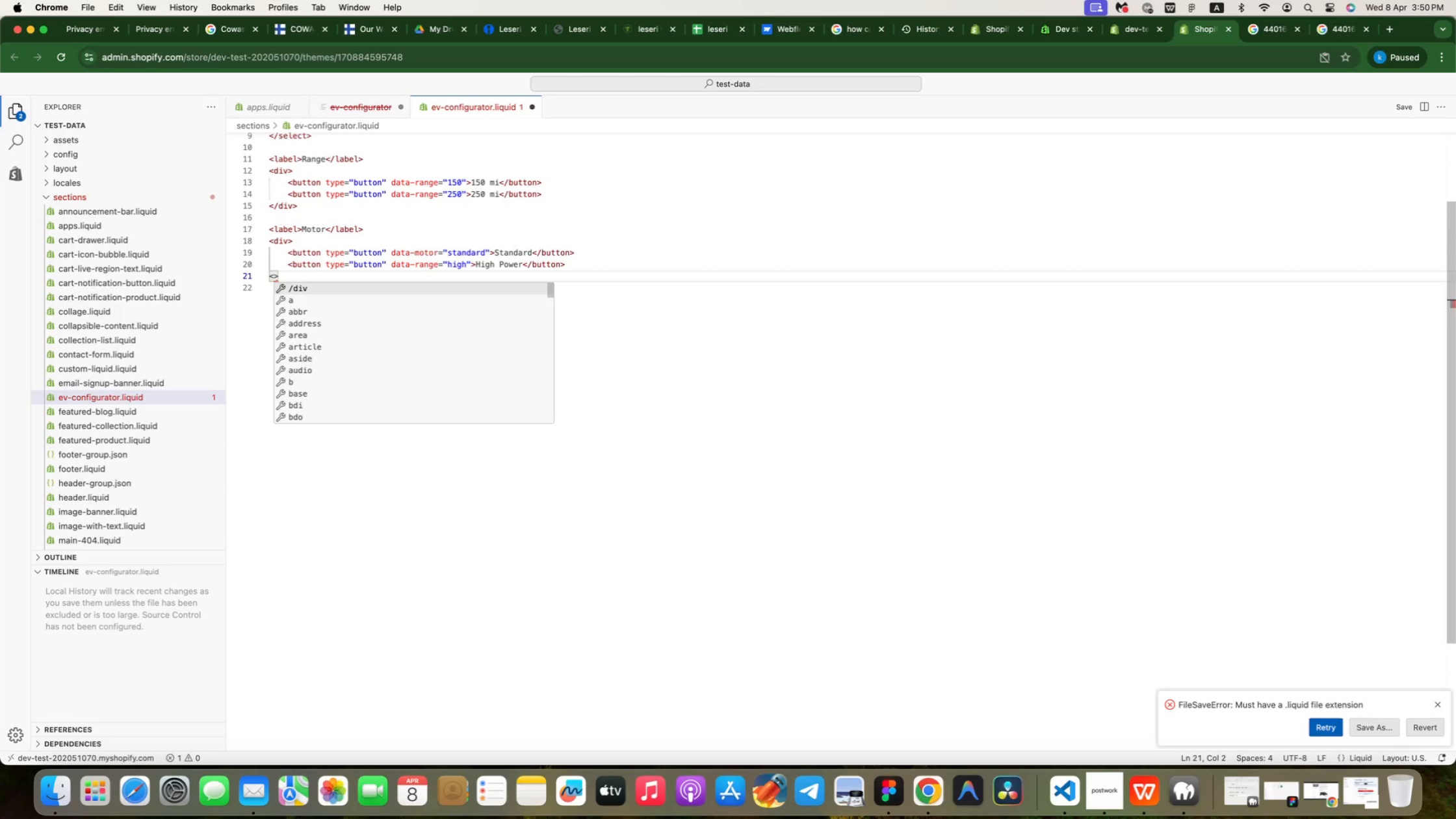 
key(Enter)
 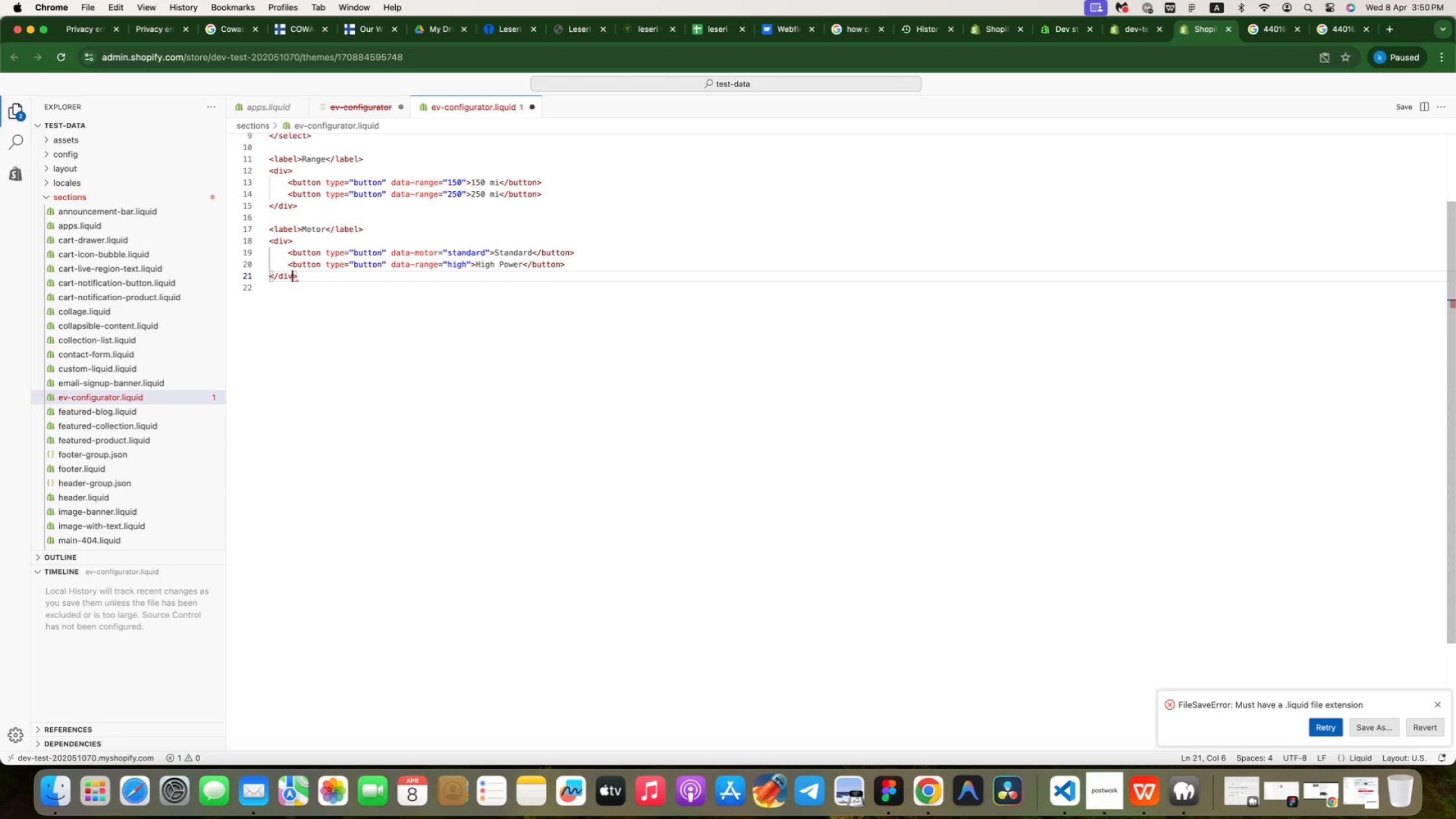 
key(ArrowRight)
 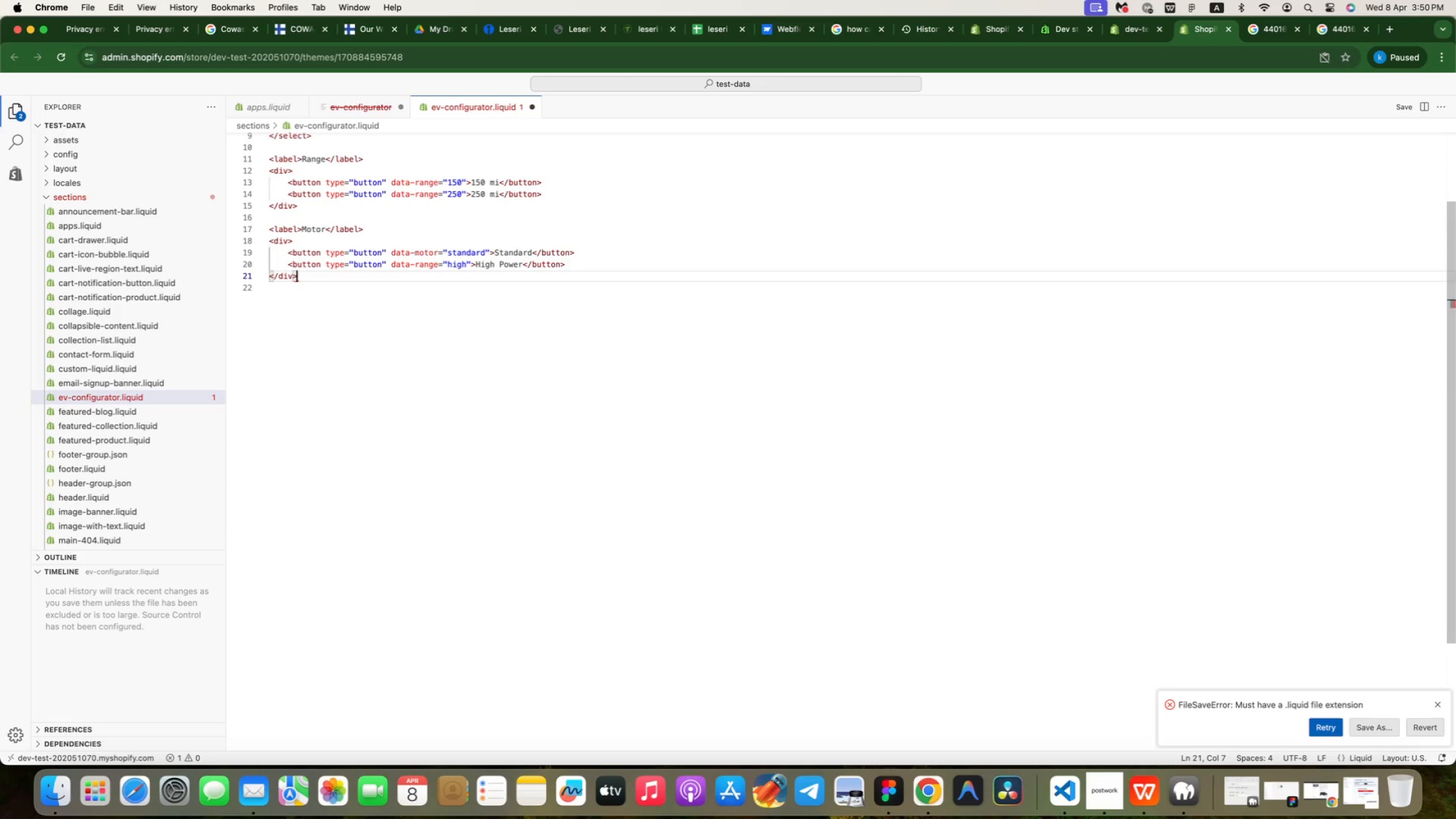 
key(Enter)
 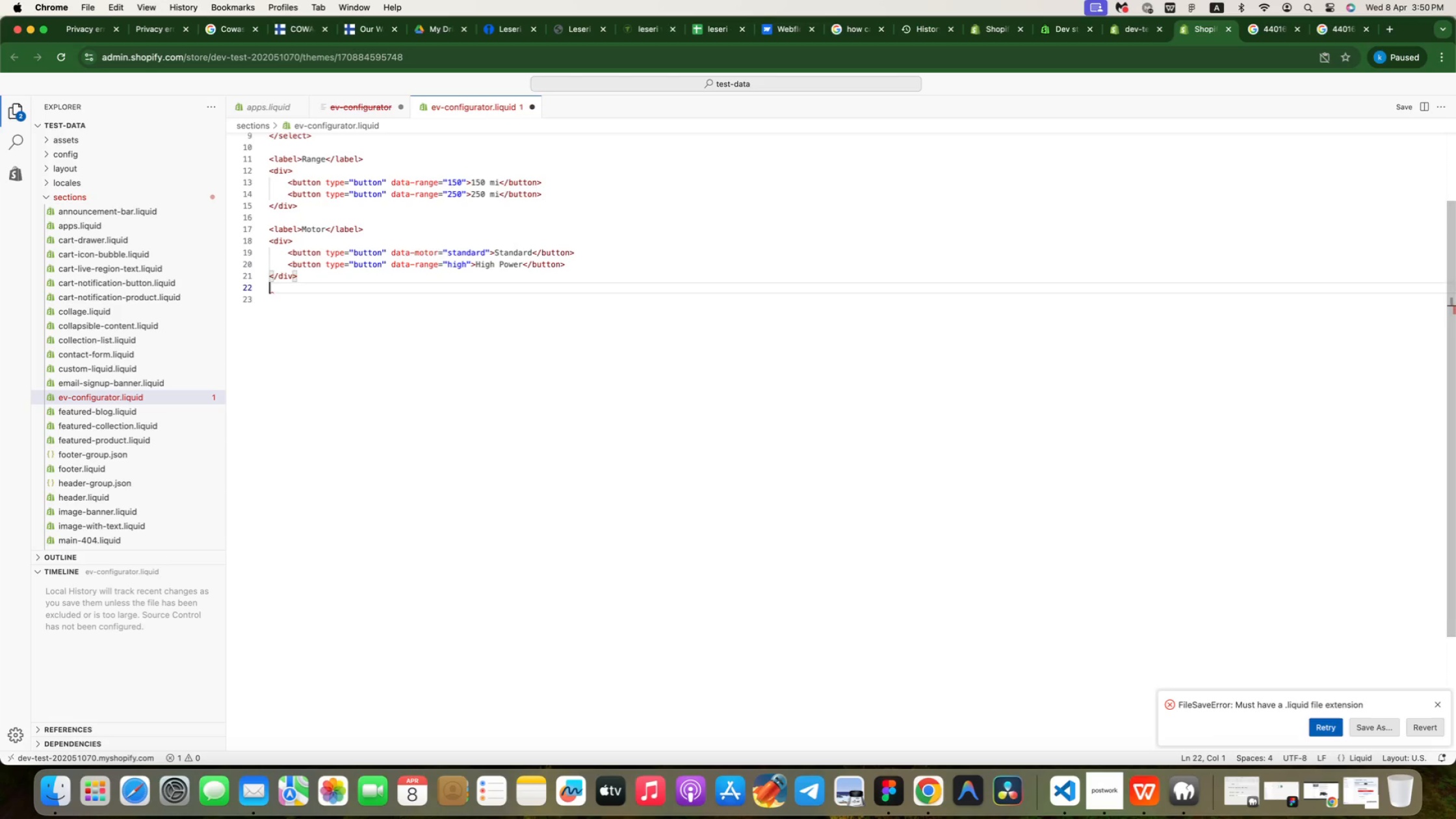 
key(Enter)
 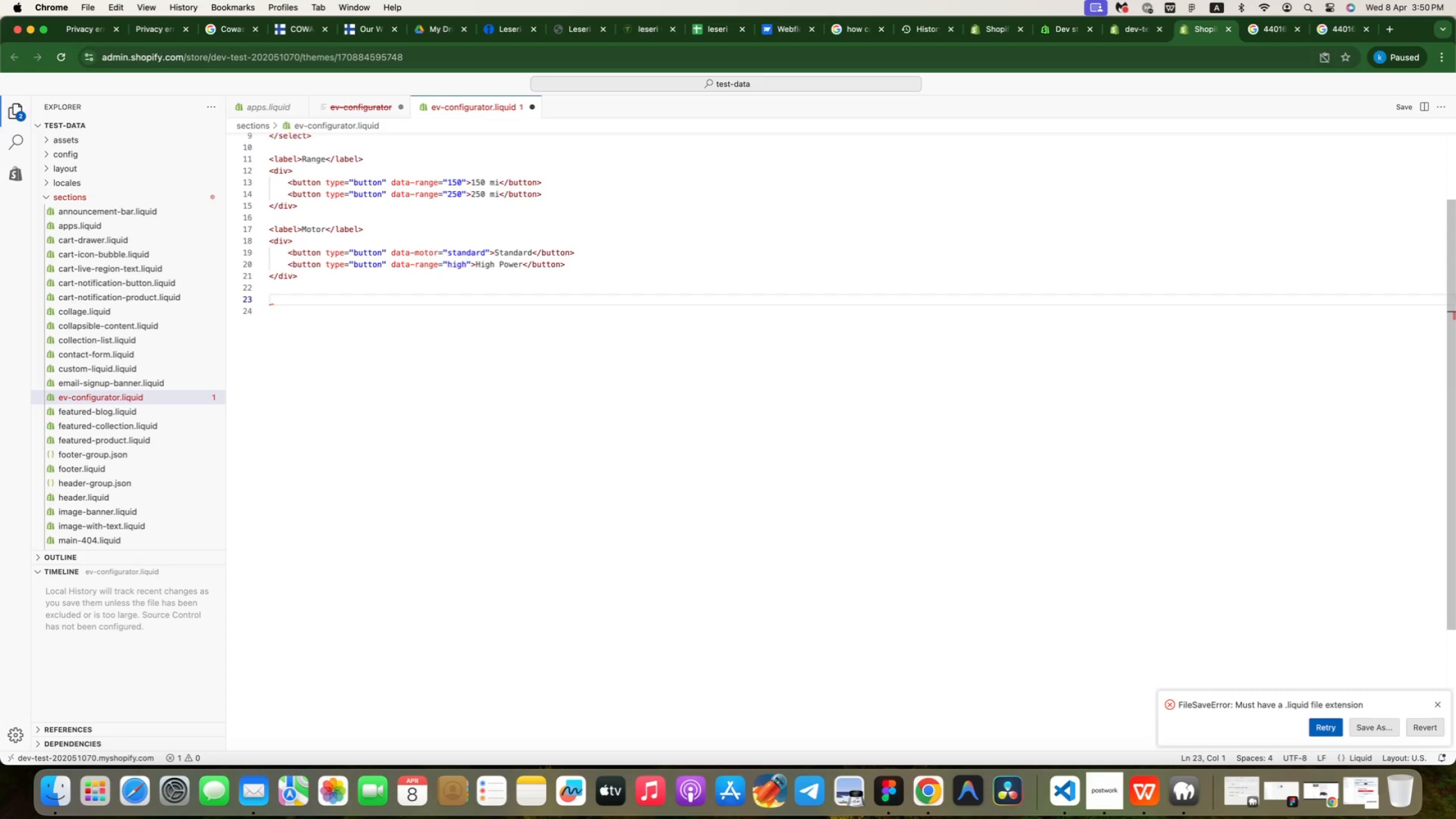 
key(Shift+Comma)
 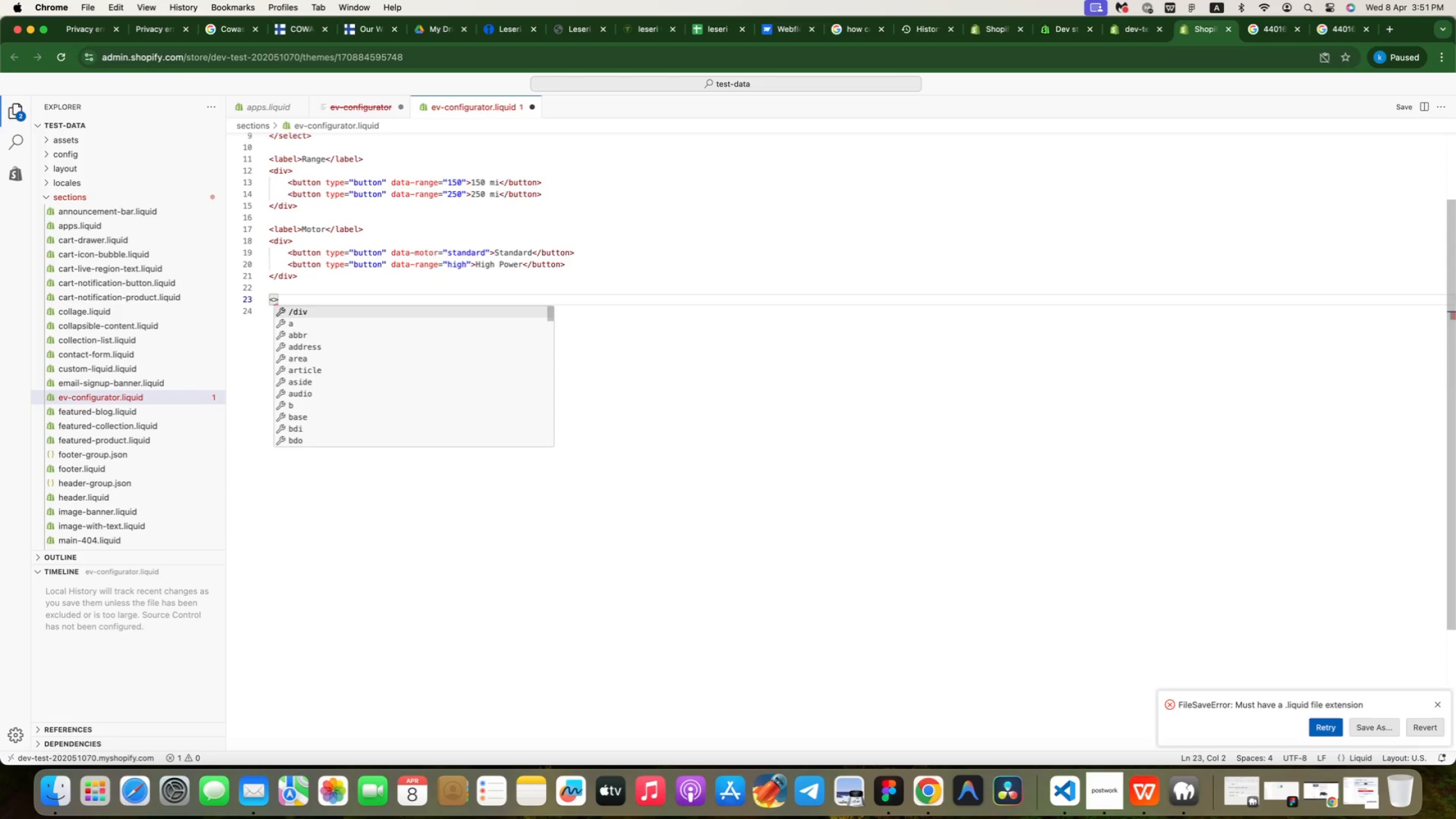 
key(H)
 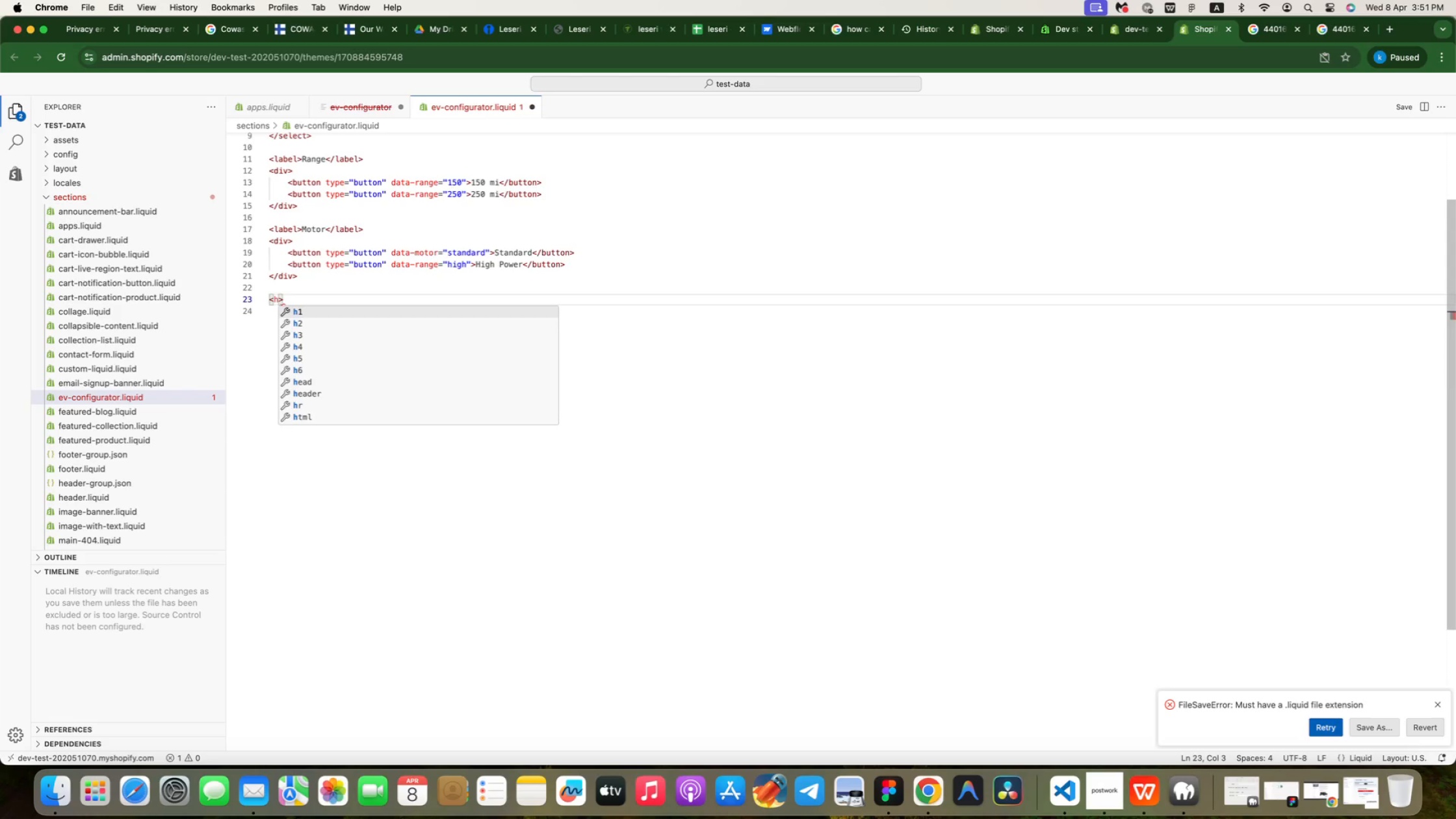 
key(ArrowDown)
 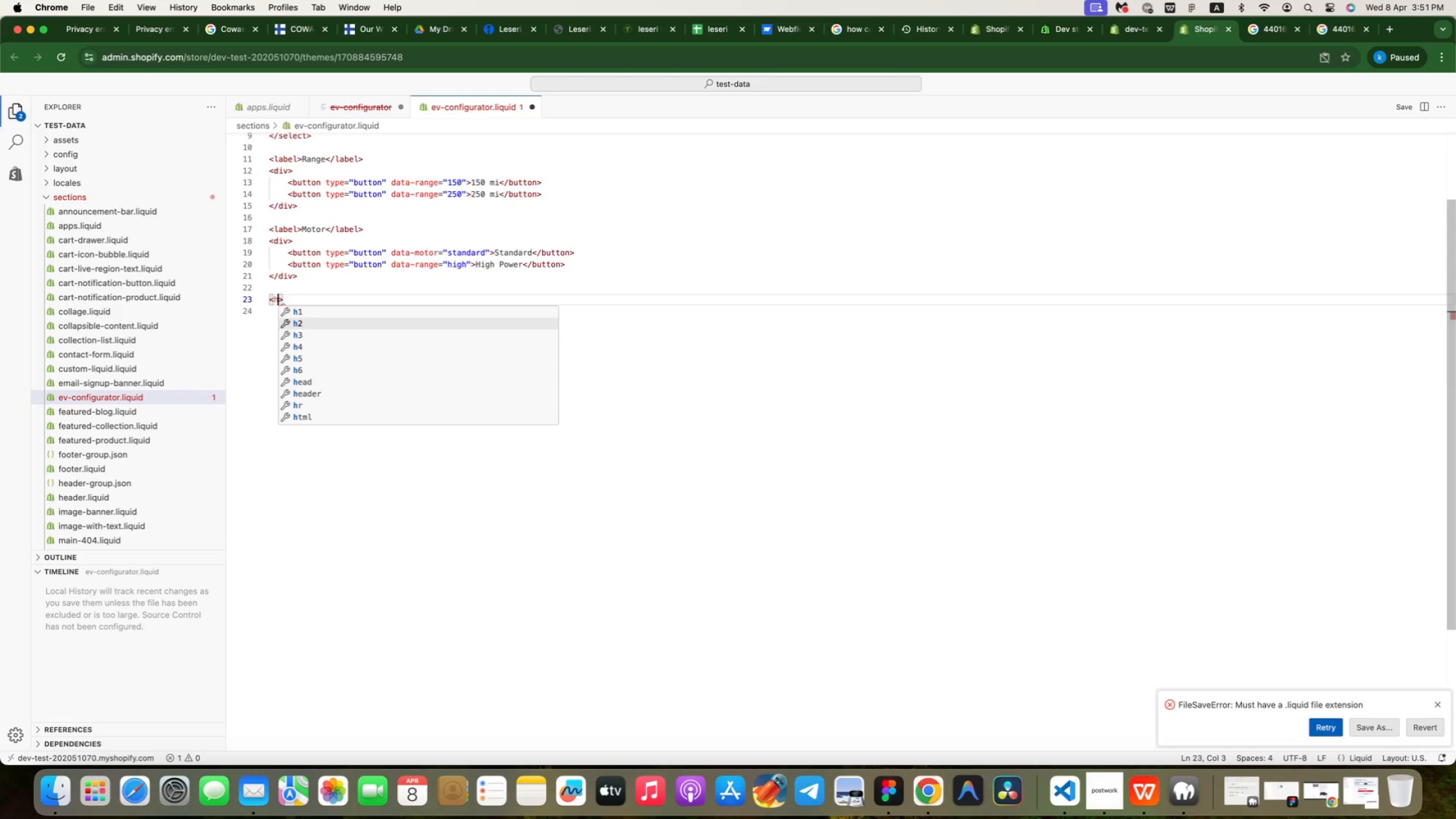 
key(Enter)
 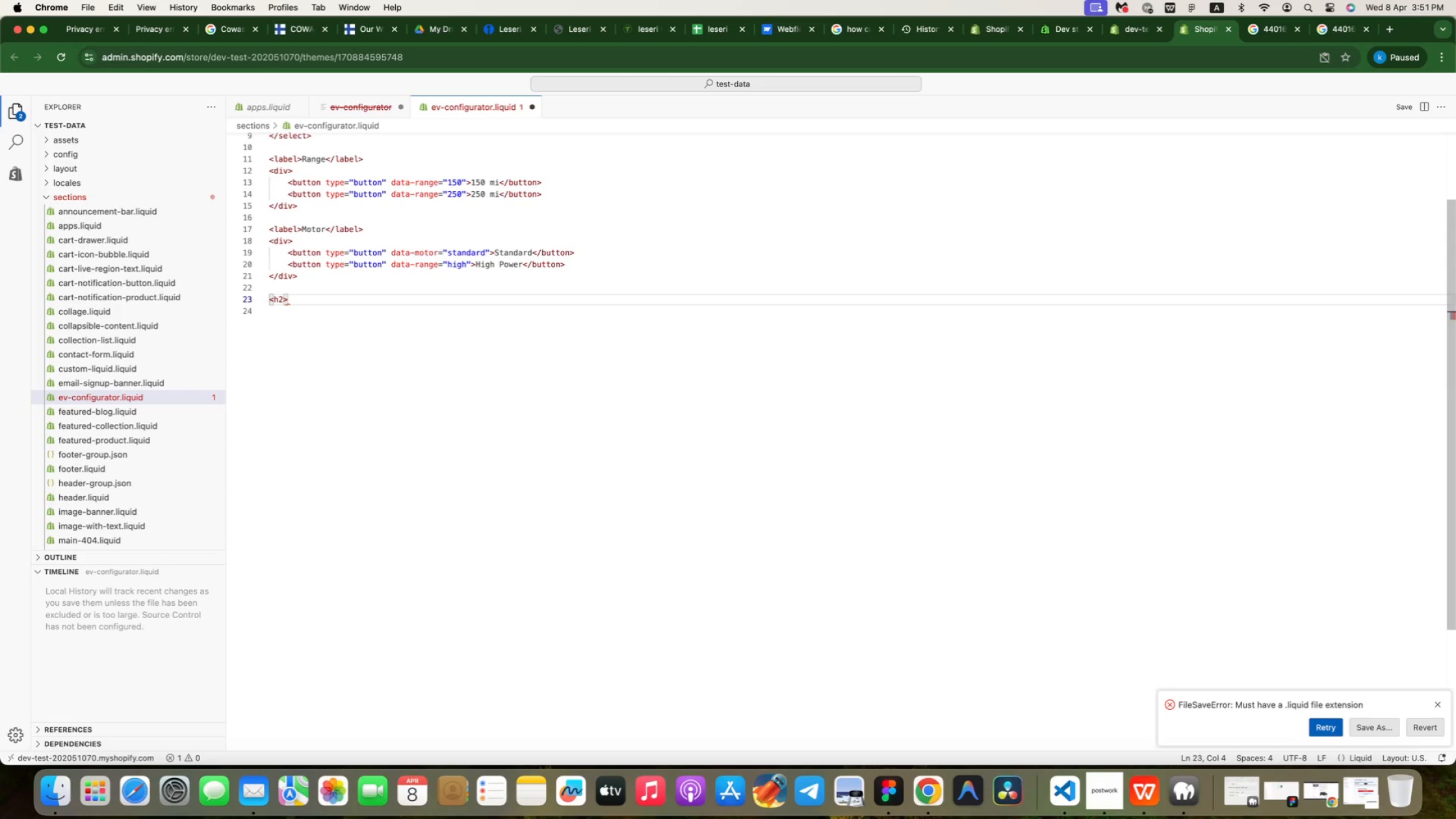 
type( id)
 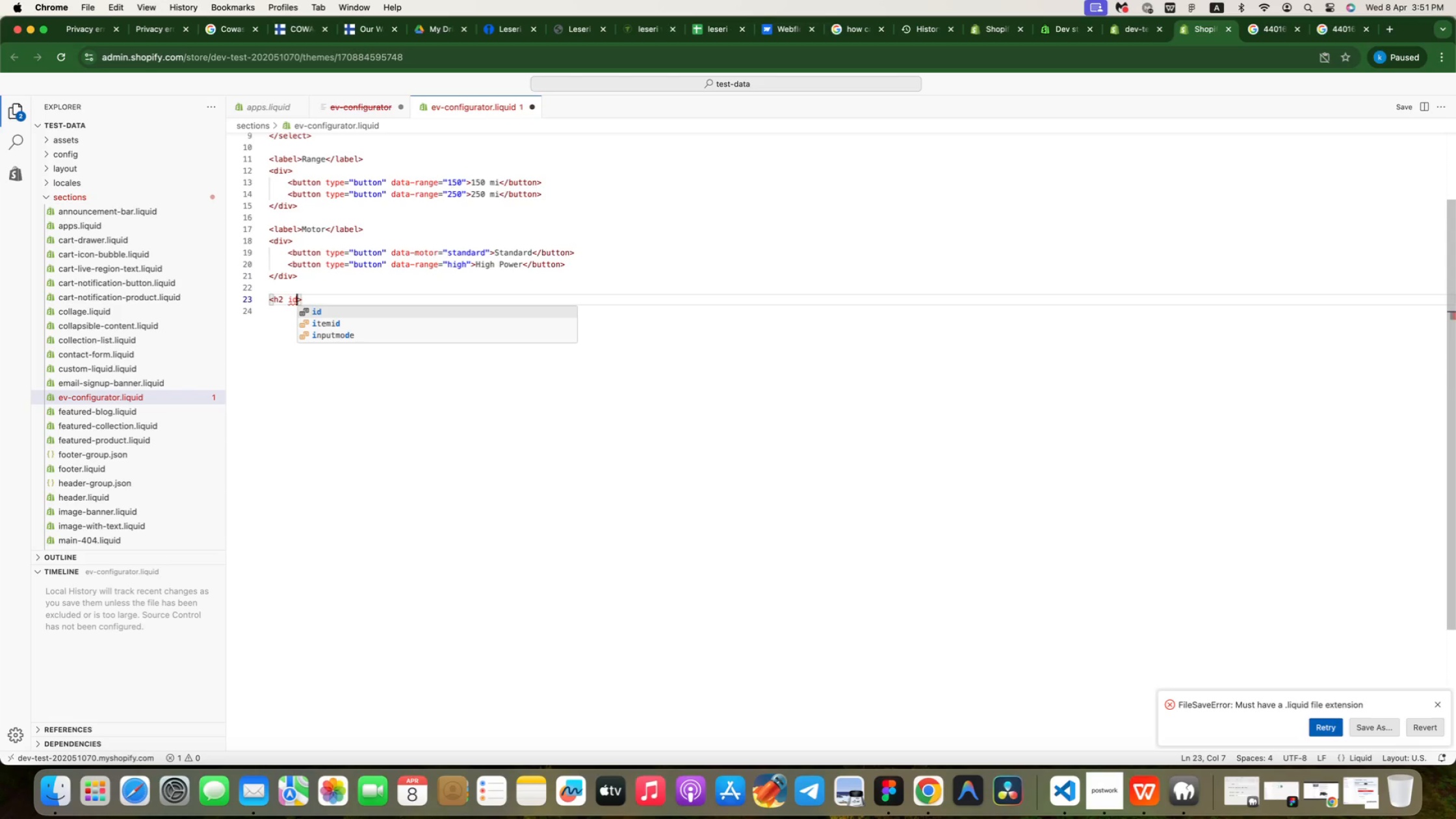 
key(Enter)
 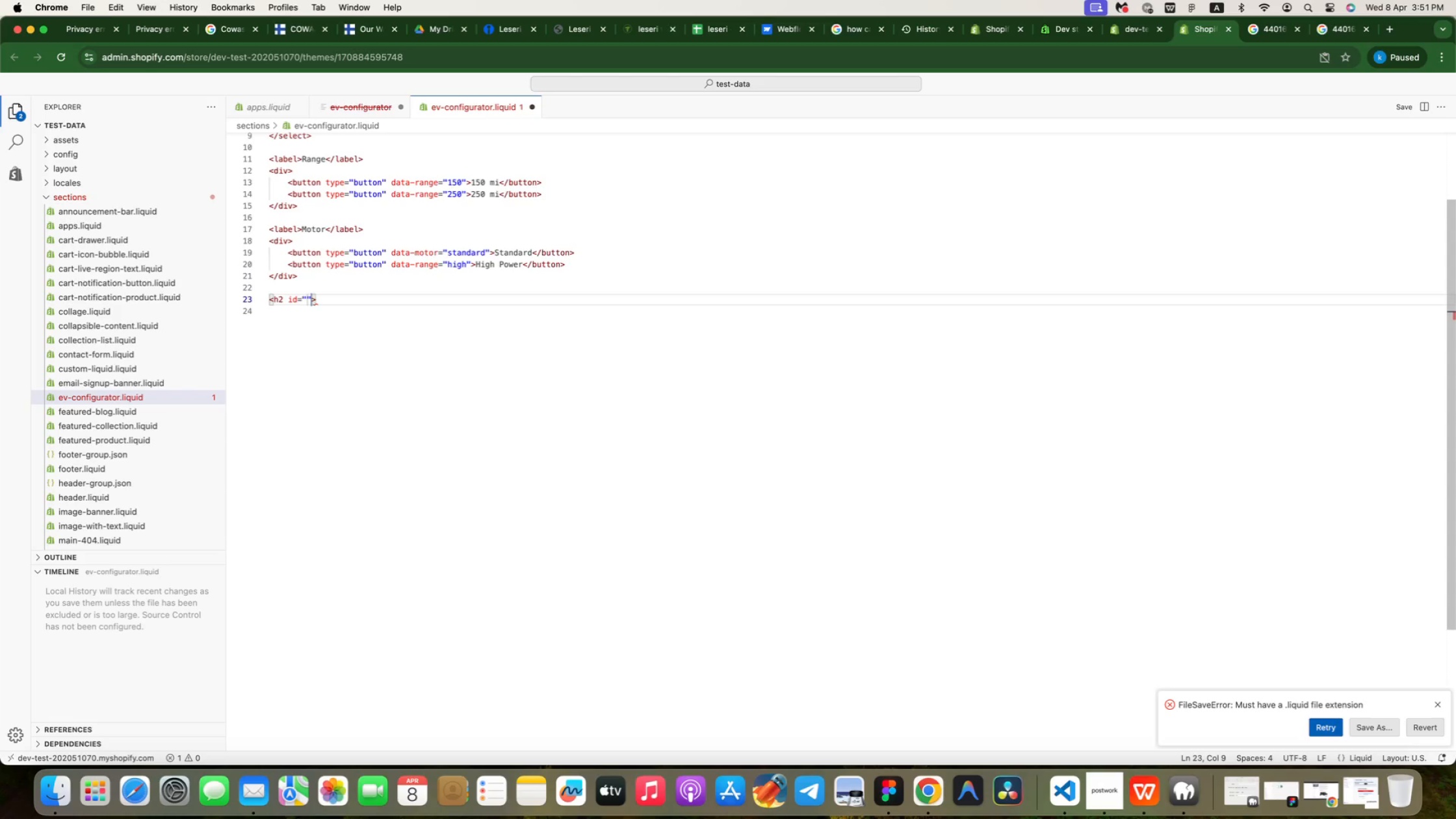 
type(price)
 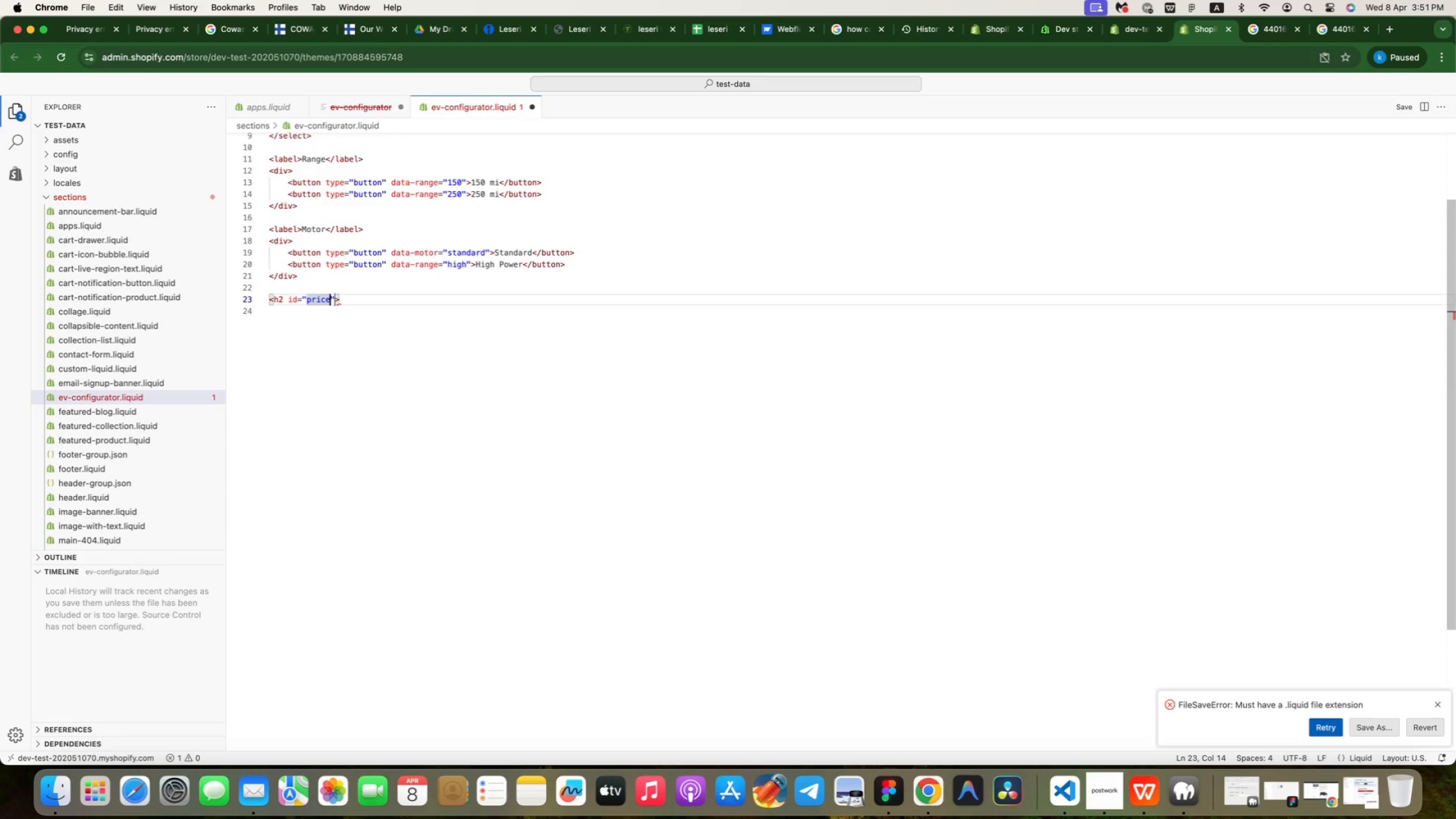 
key(ArrowRight)
 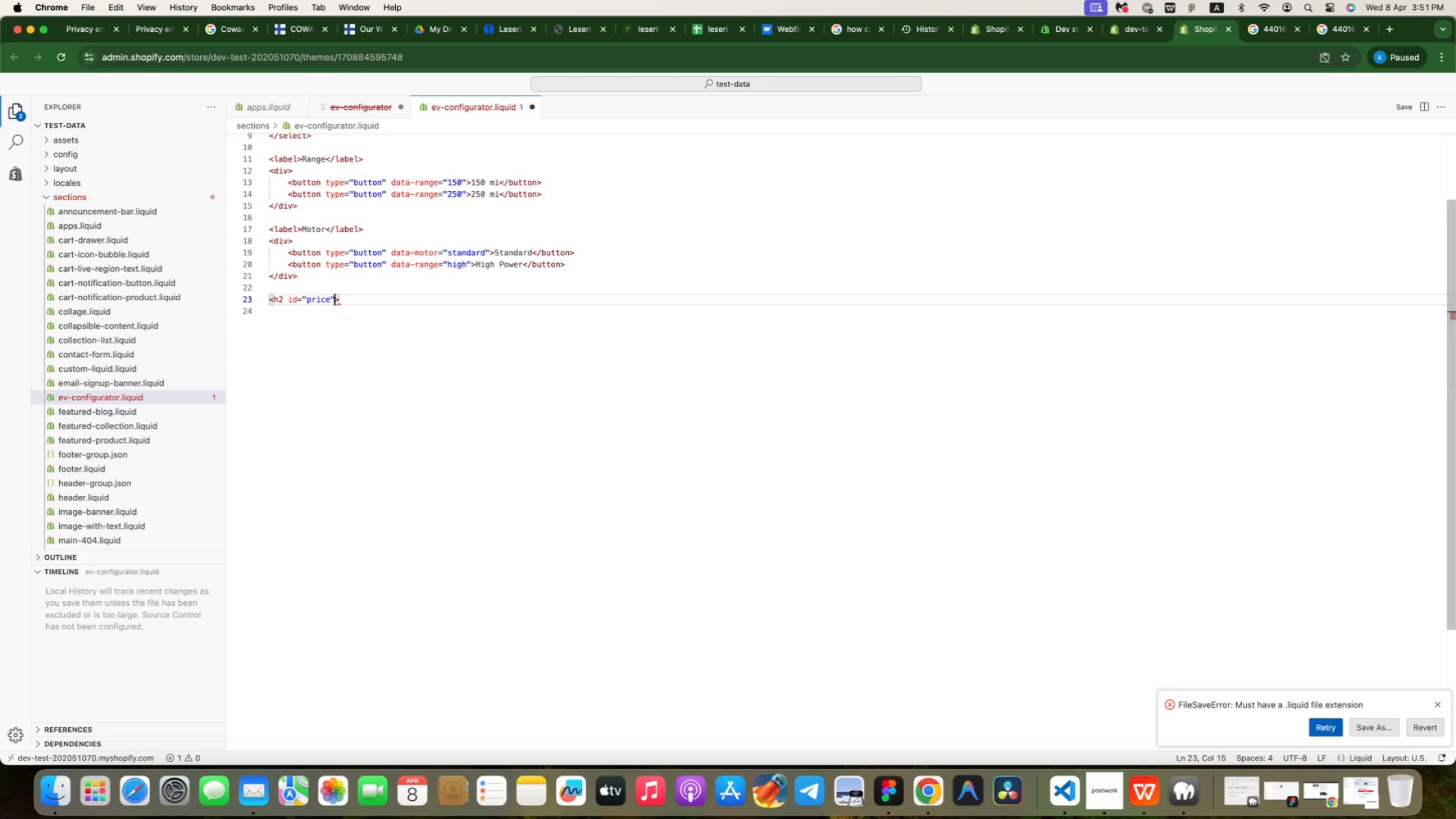 
key(ArrowRight)
 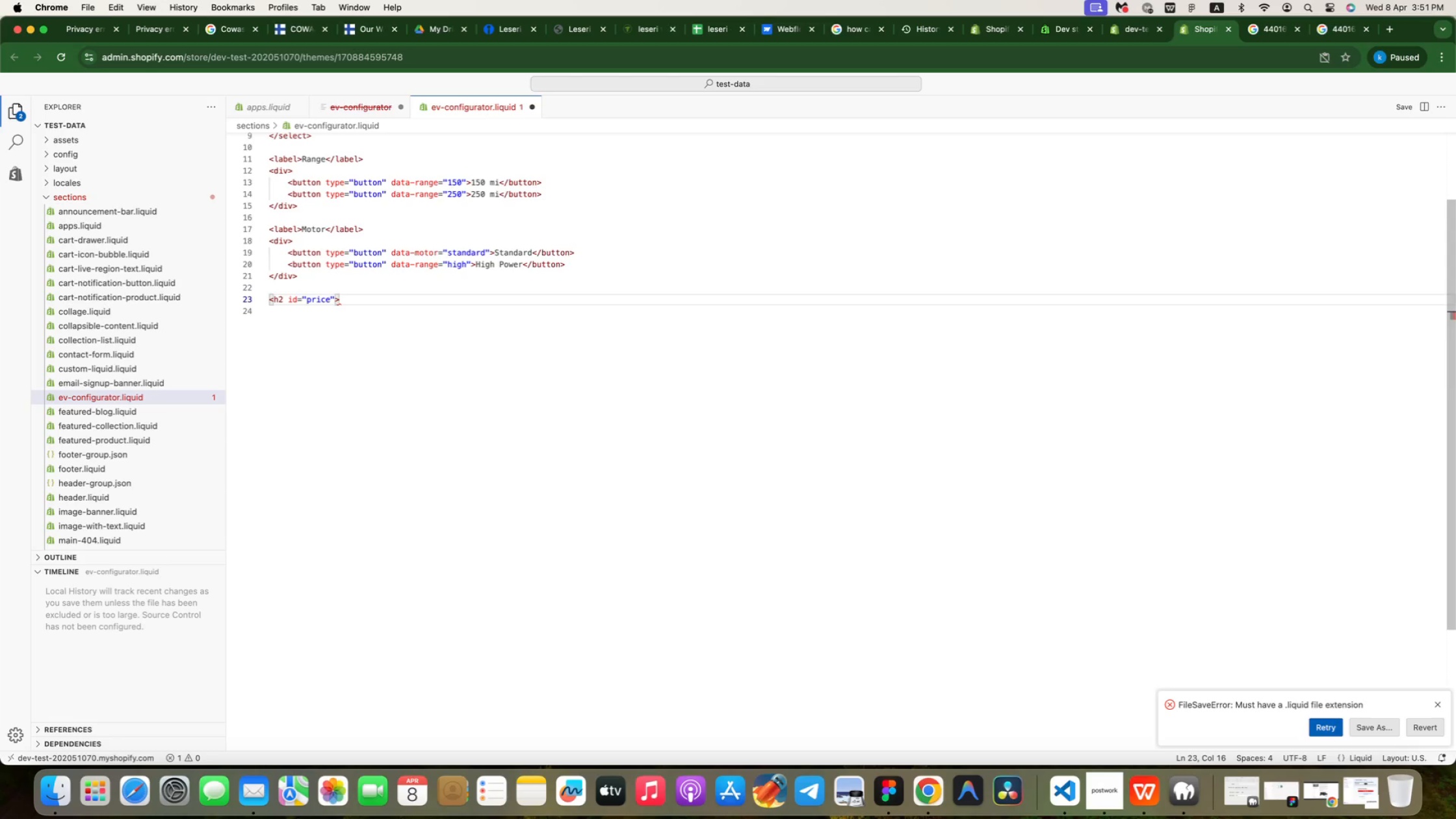 
key(Shift+4)
 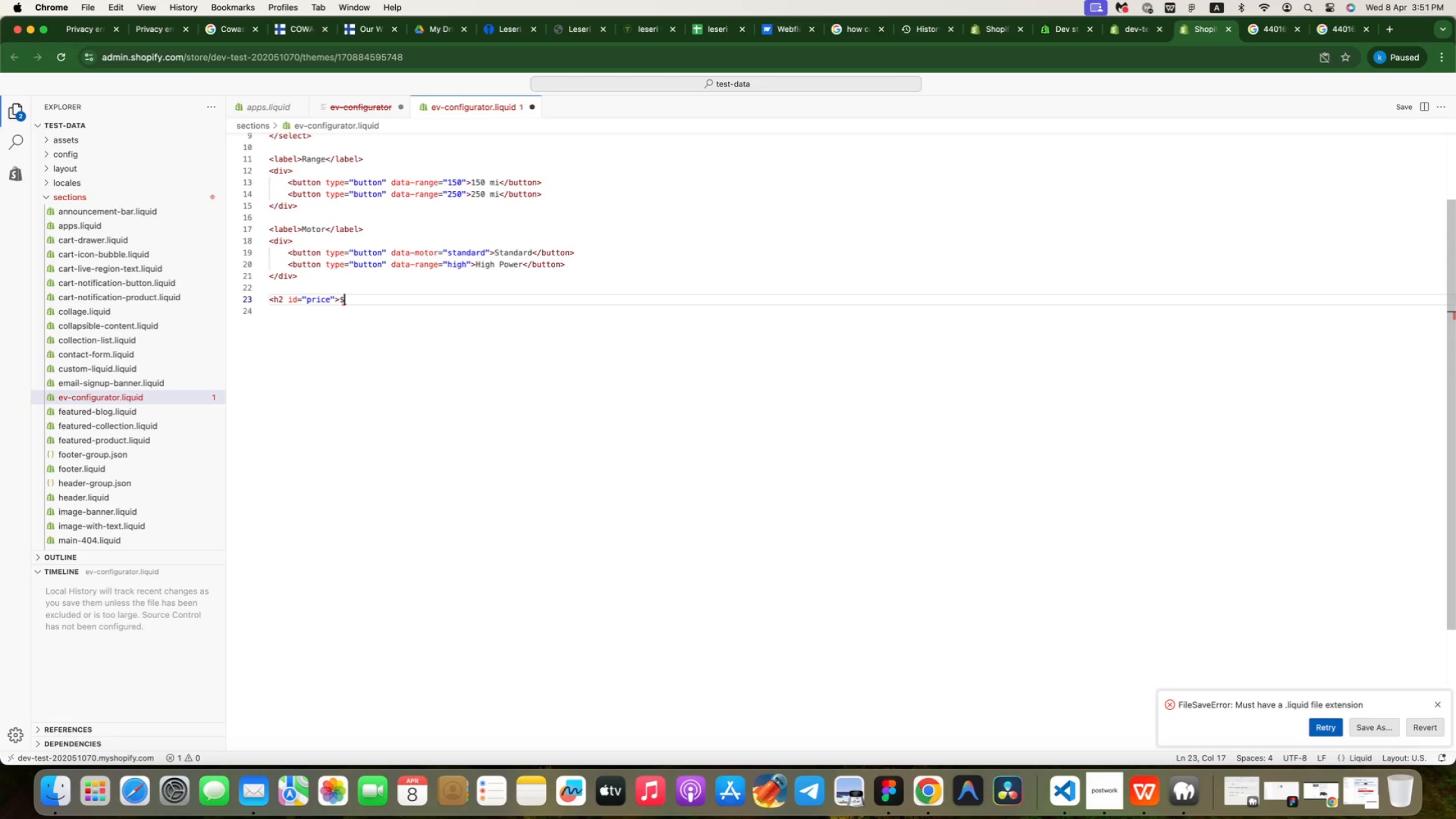 
type(10000<)
 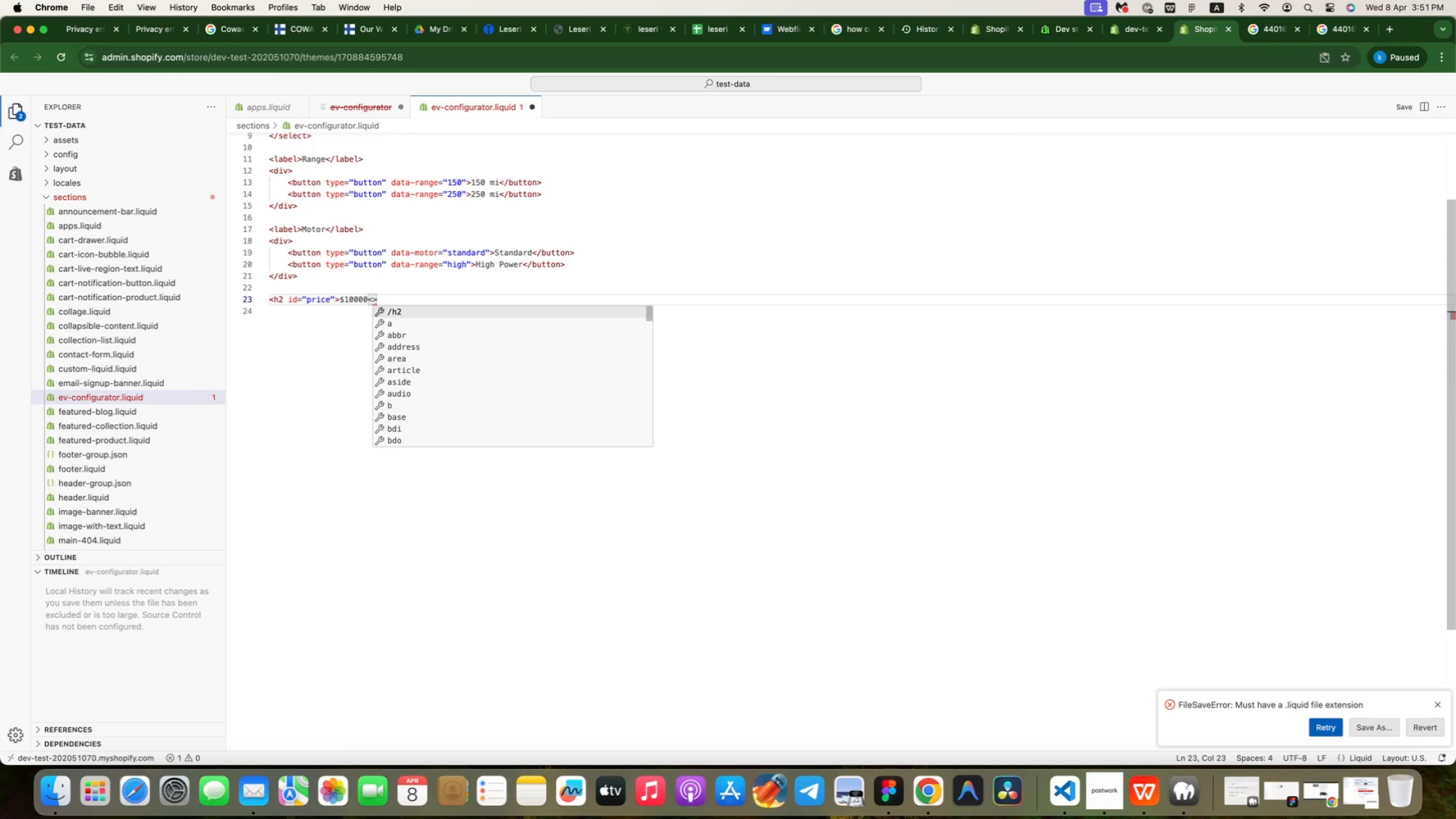 
key(Enter)
 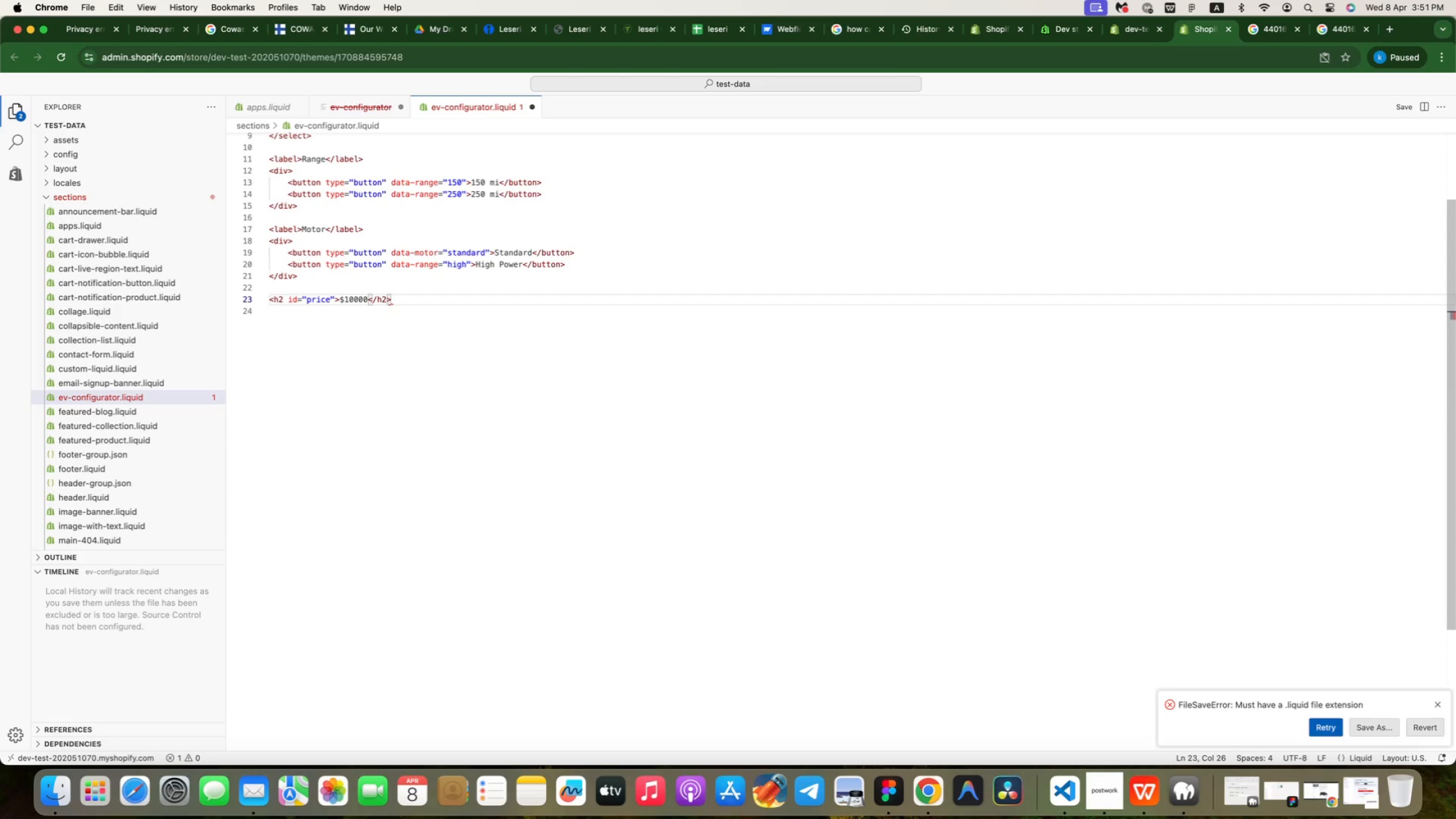 
key(ArrowRight)
 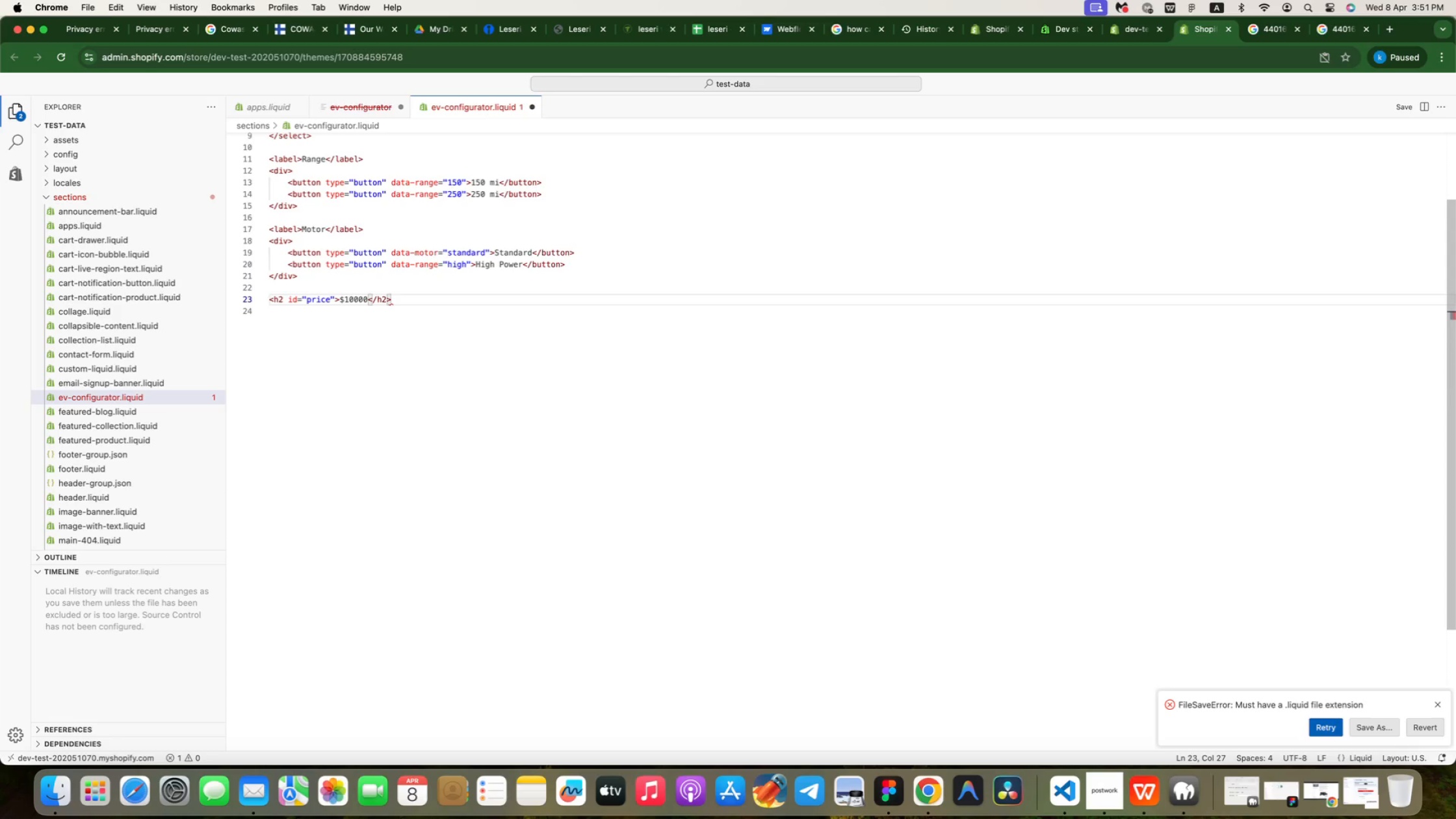 
key(Enter)
 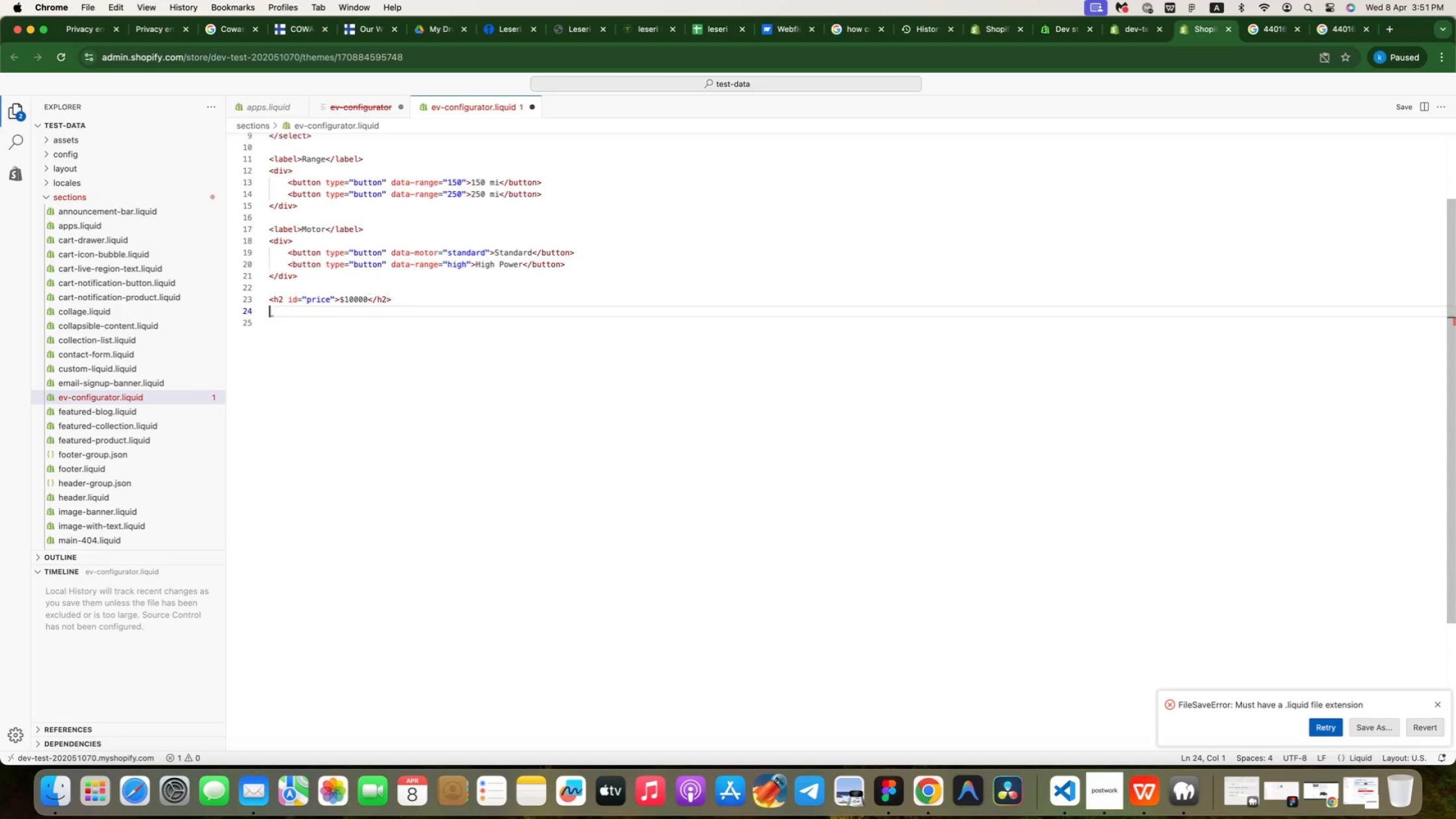 
key(Enter)
 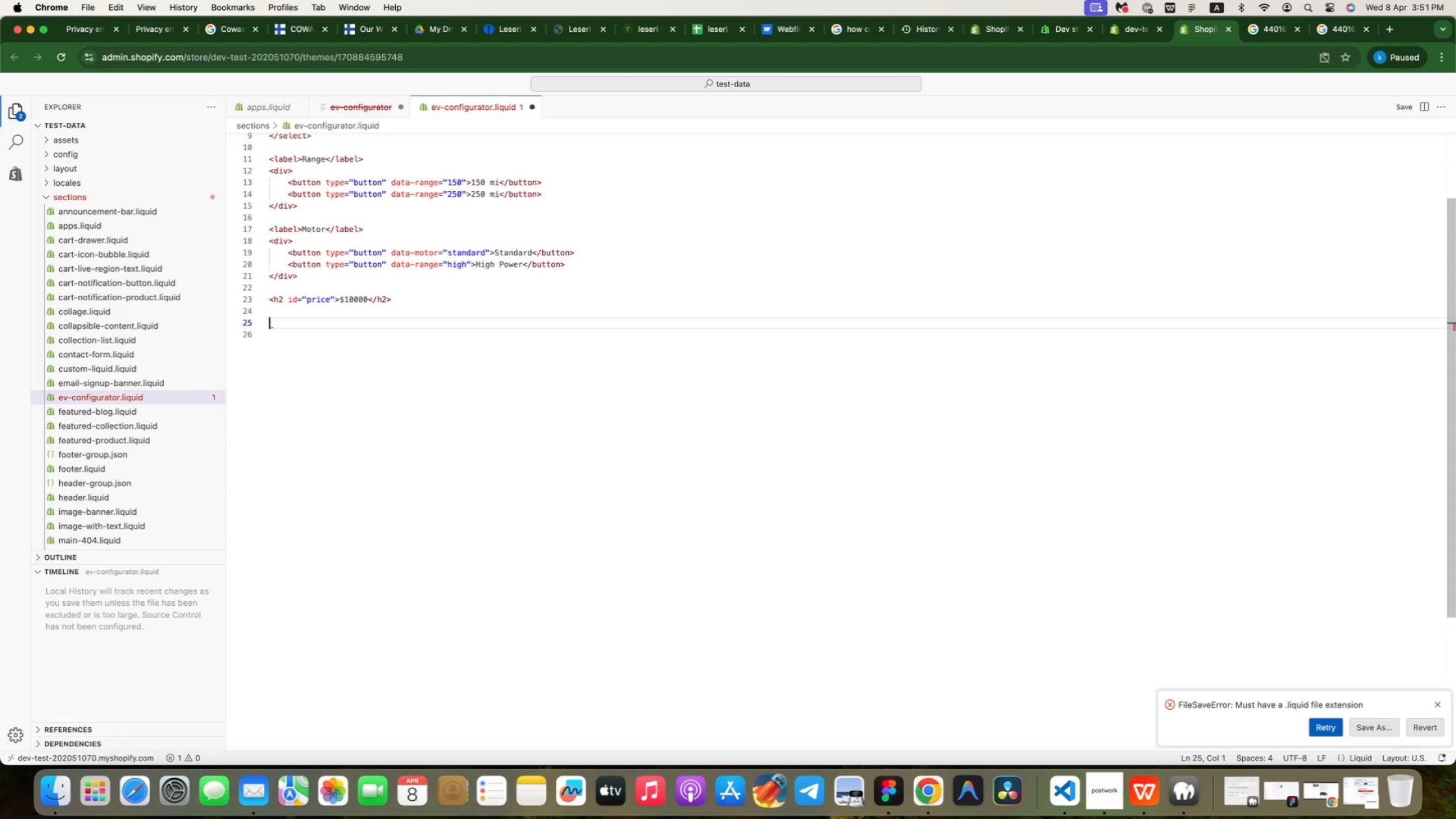 
type(<but)
 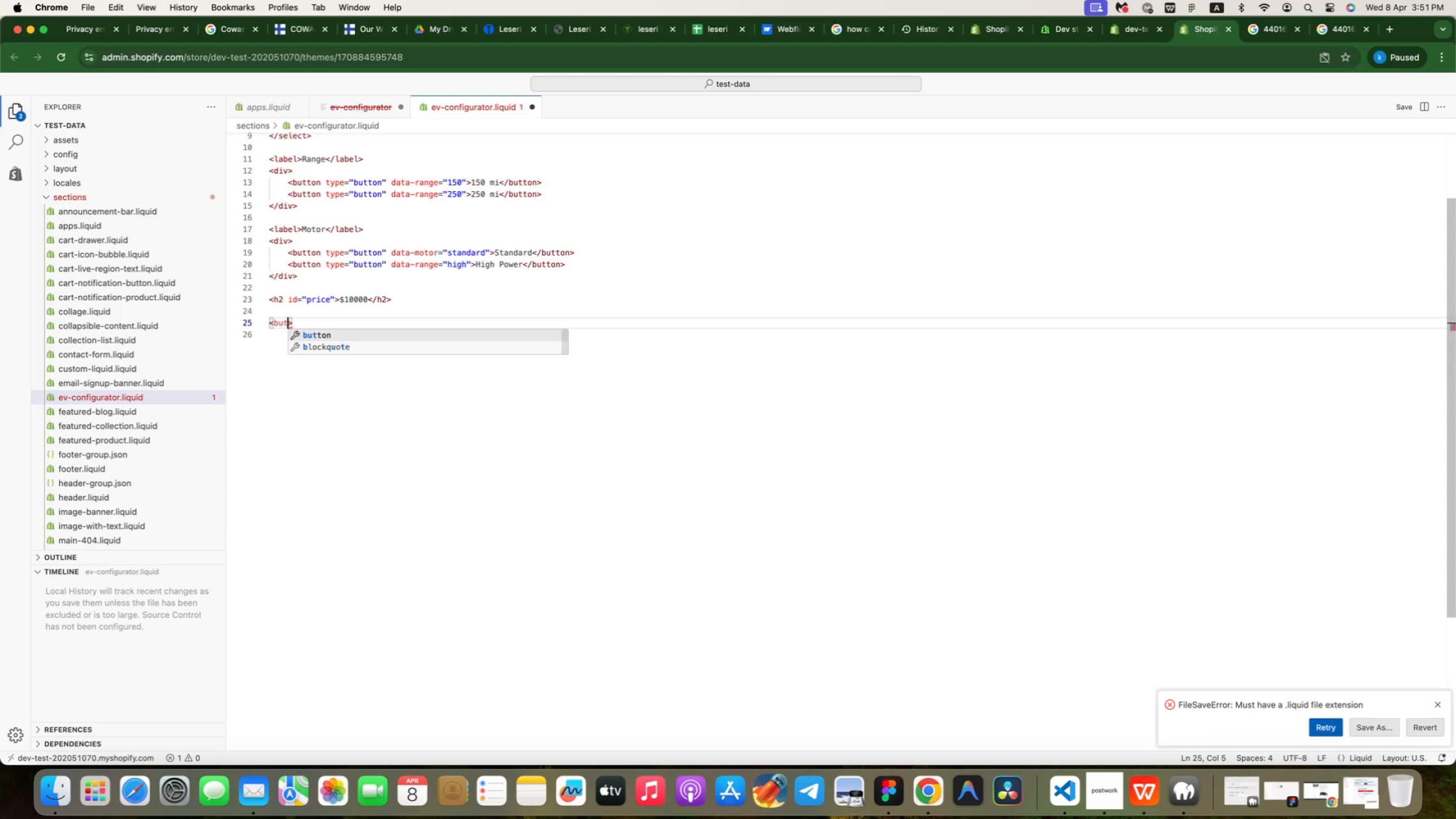 
key(Enter)
 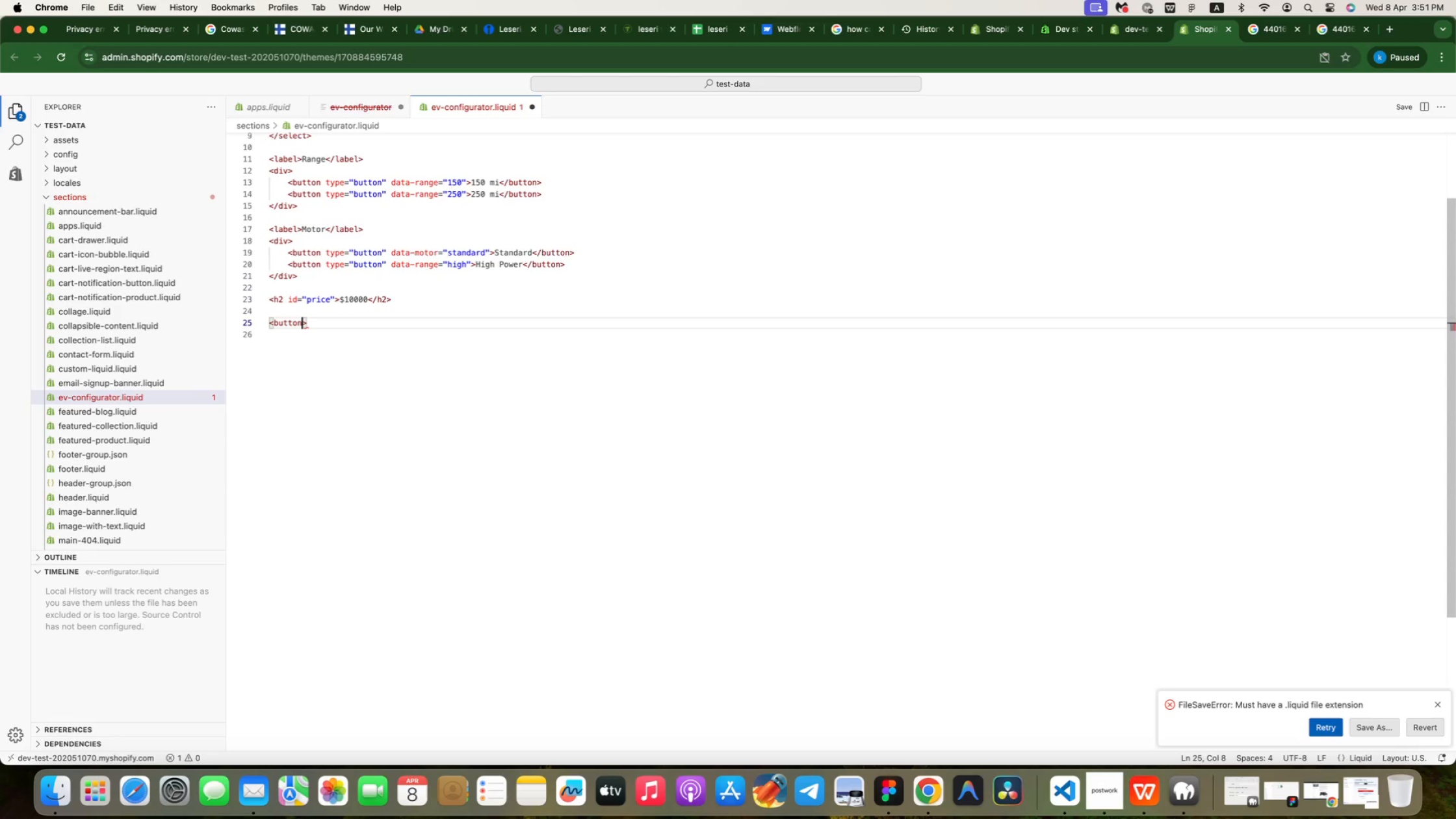 
type( id)
 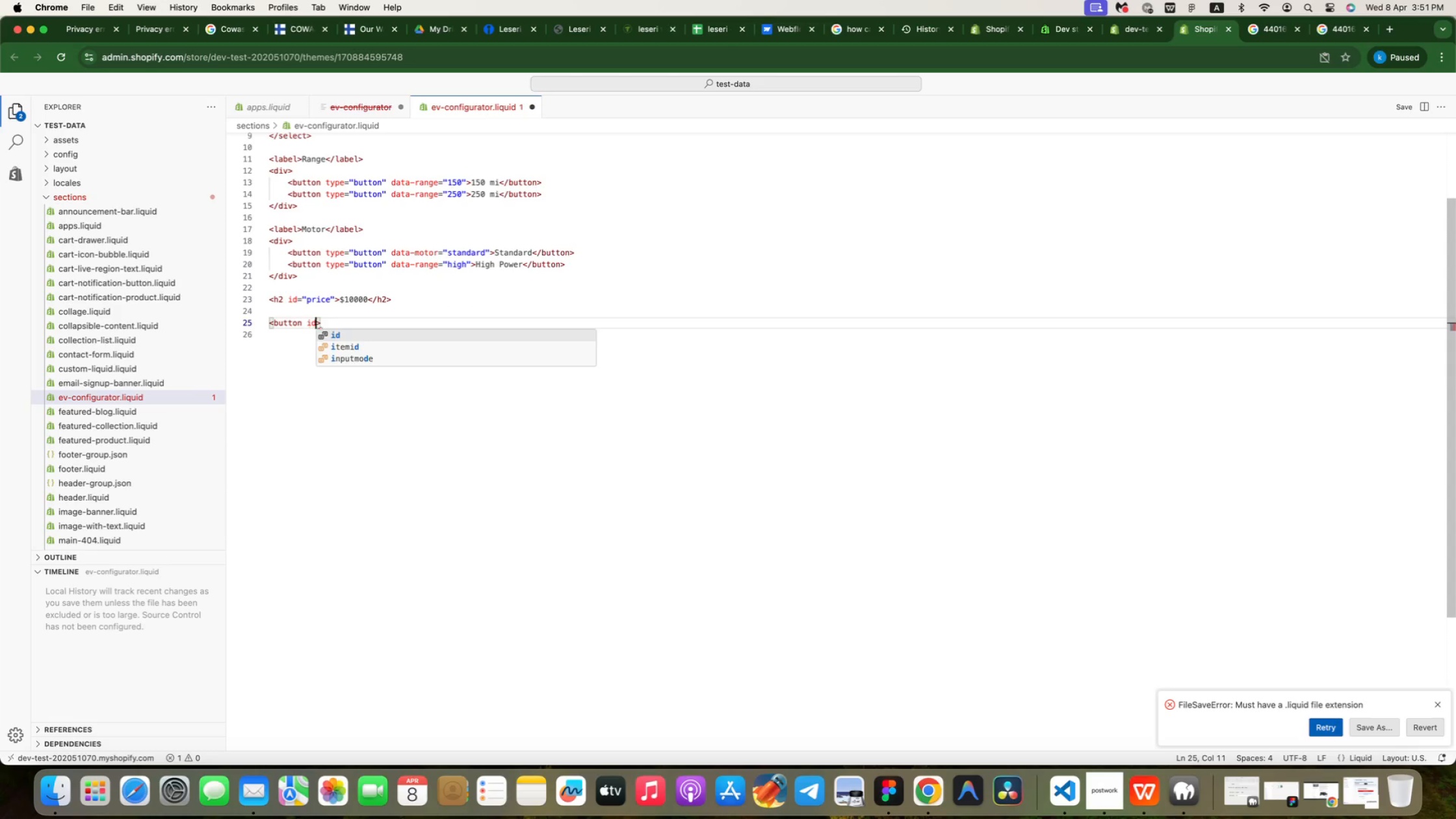 
key(Enter)
 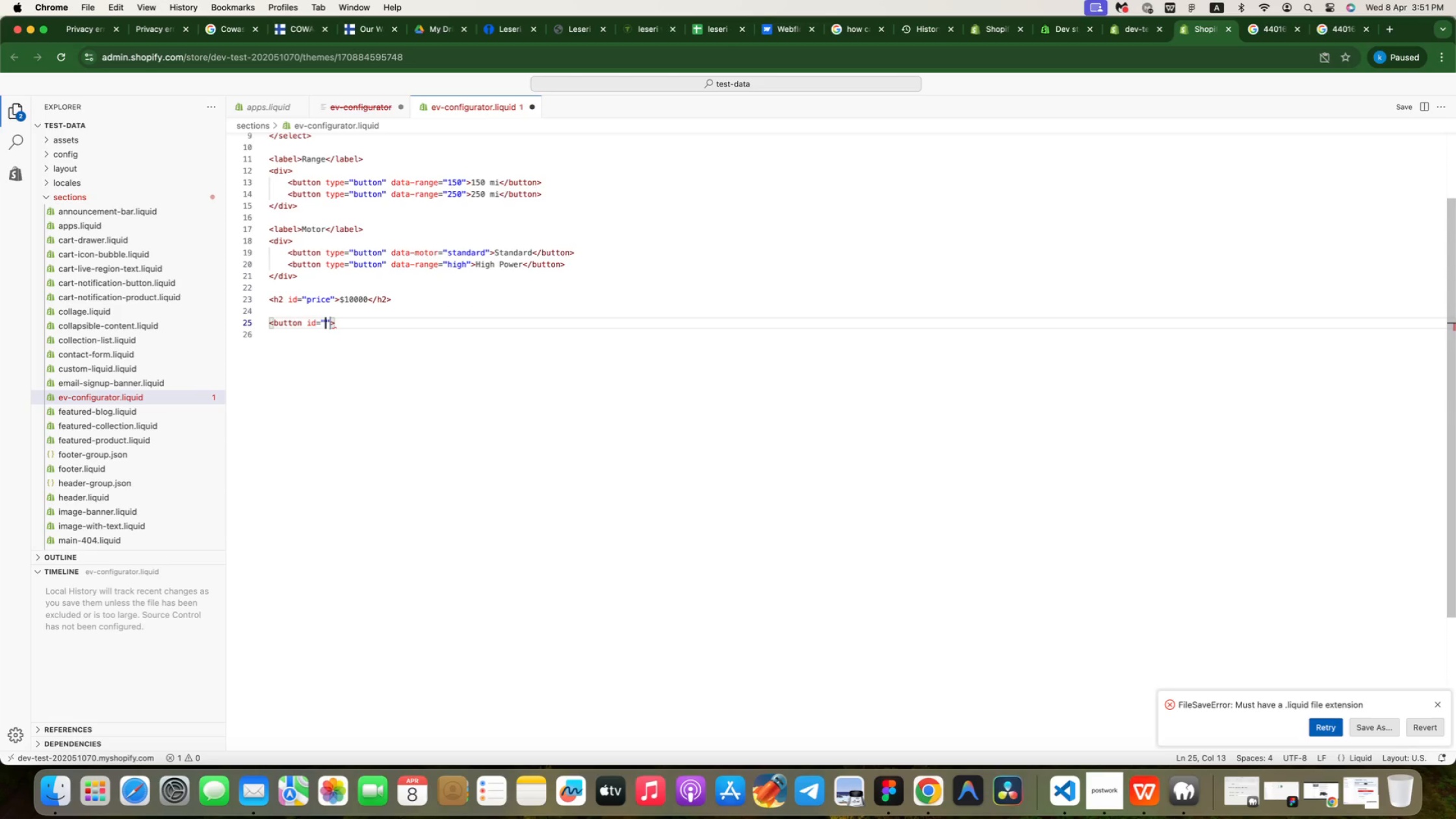 
type(addTocart)
 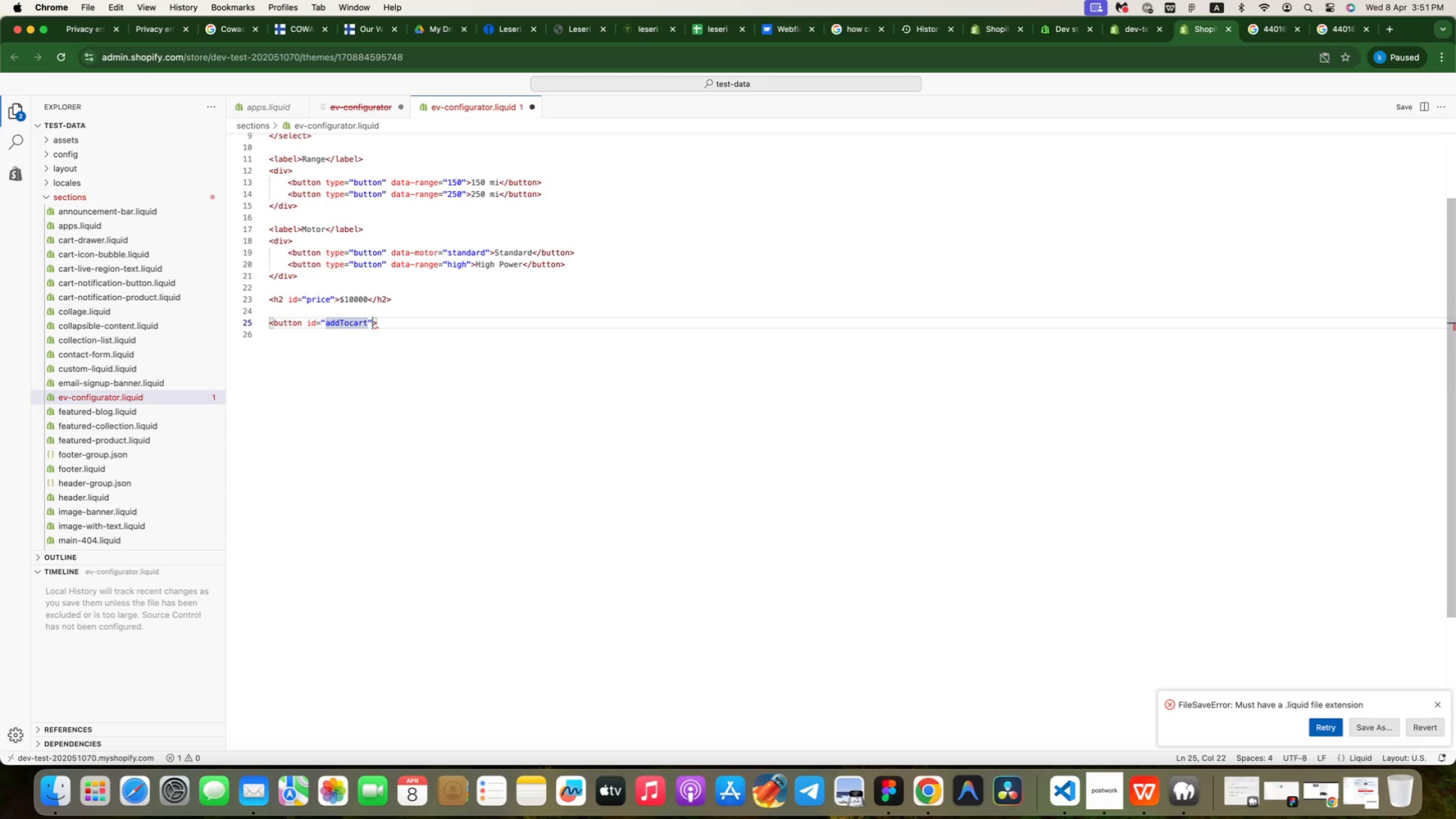 
key(ArrowRight)
 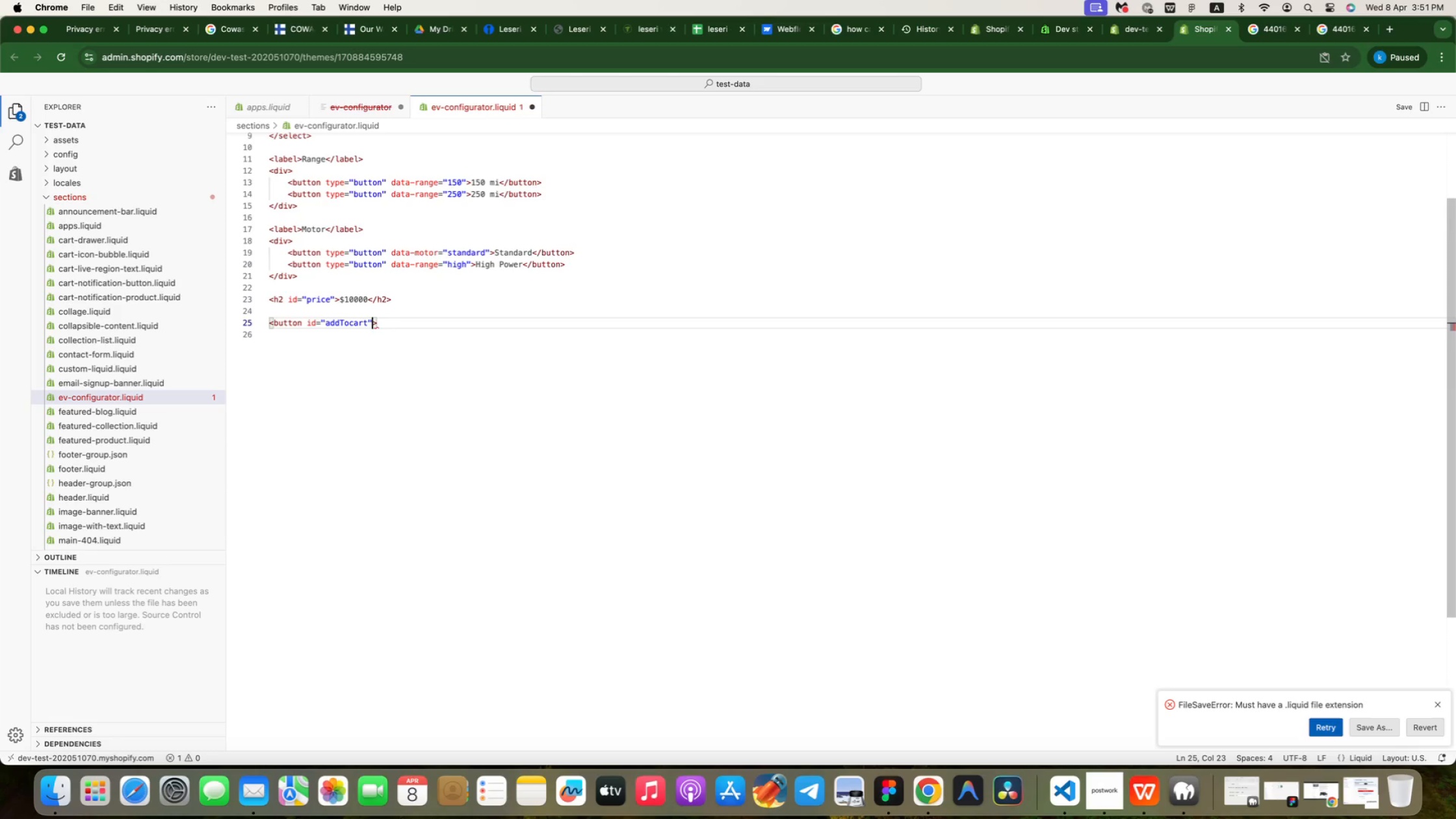 
key(ArrowRight)
 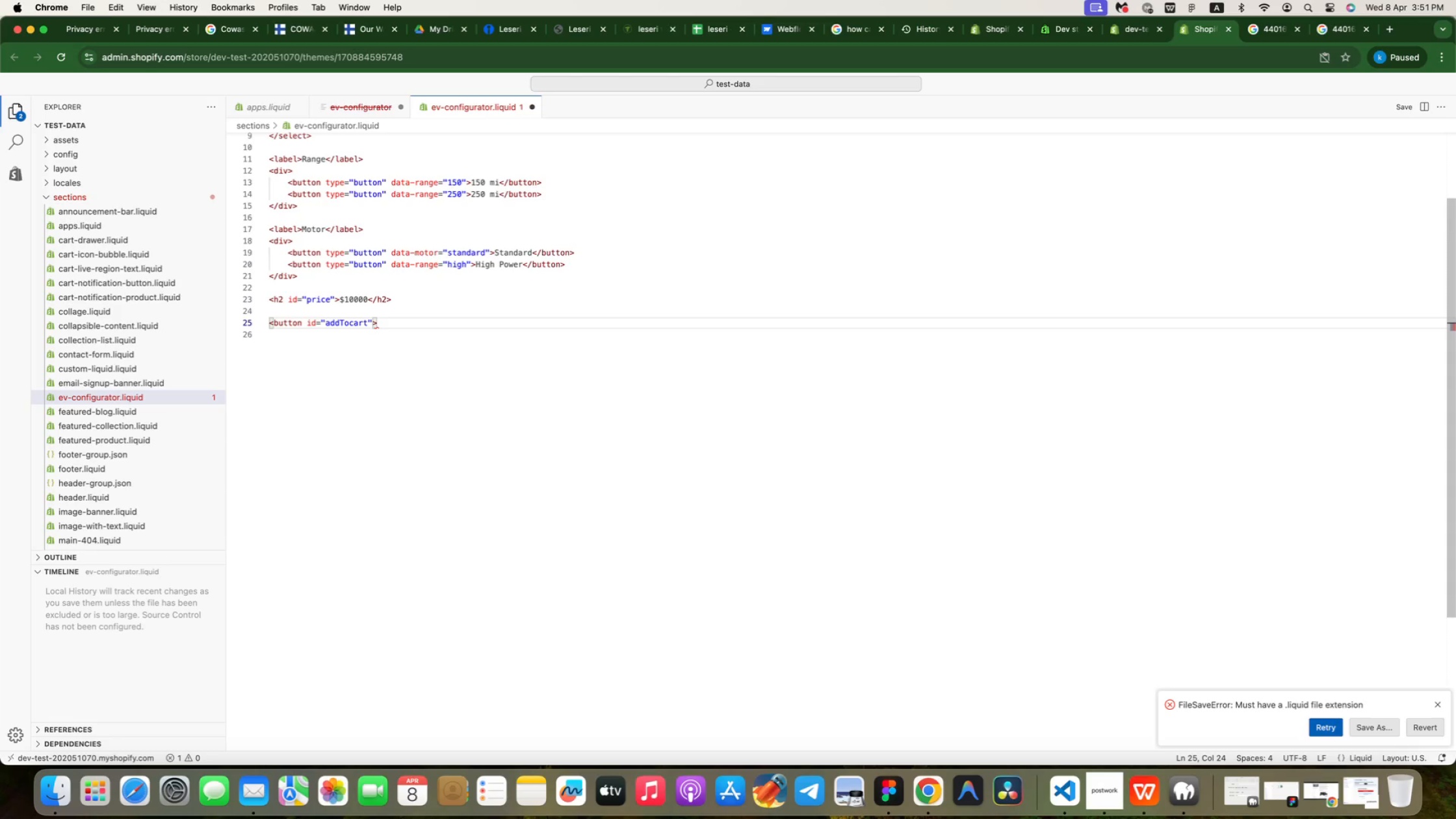 
type(Add to Cart<)
 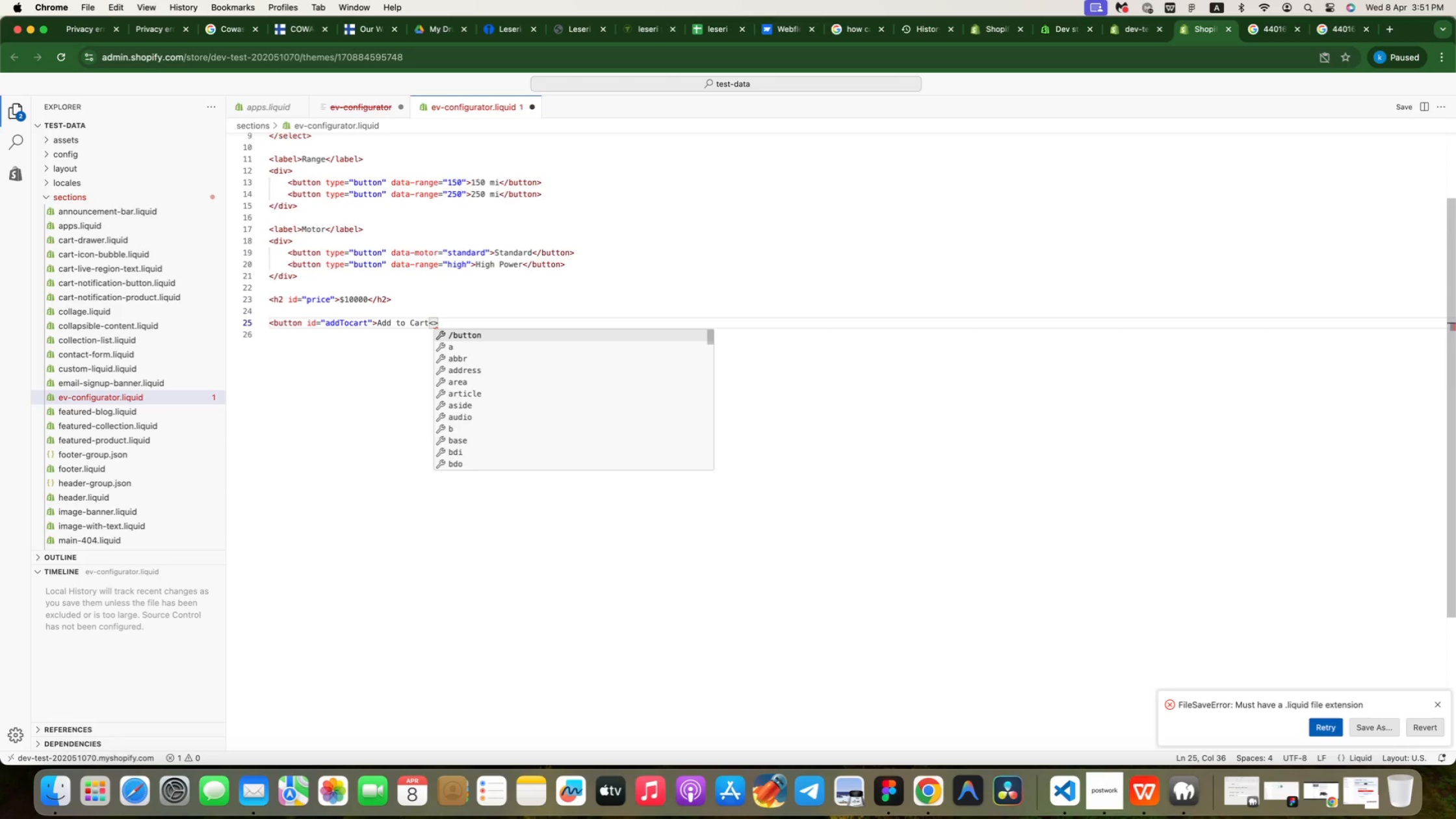 
key(Enter)
 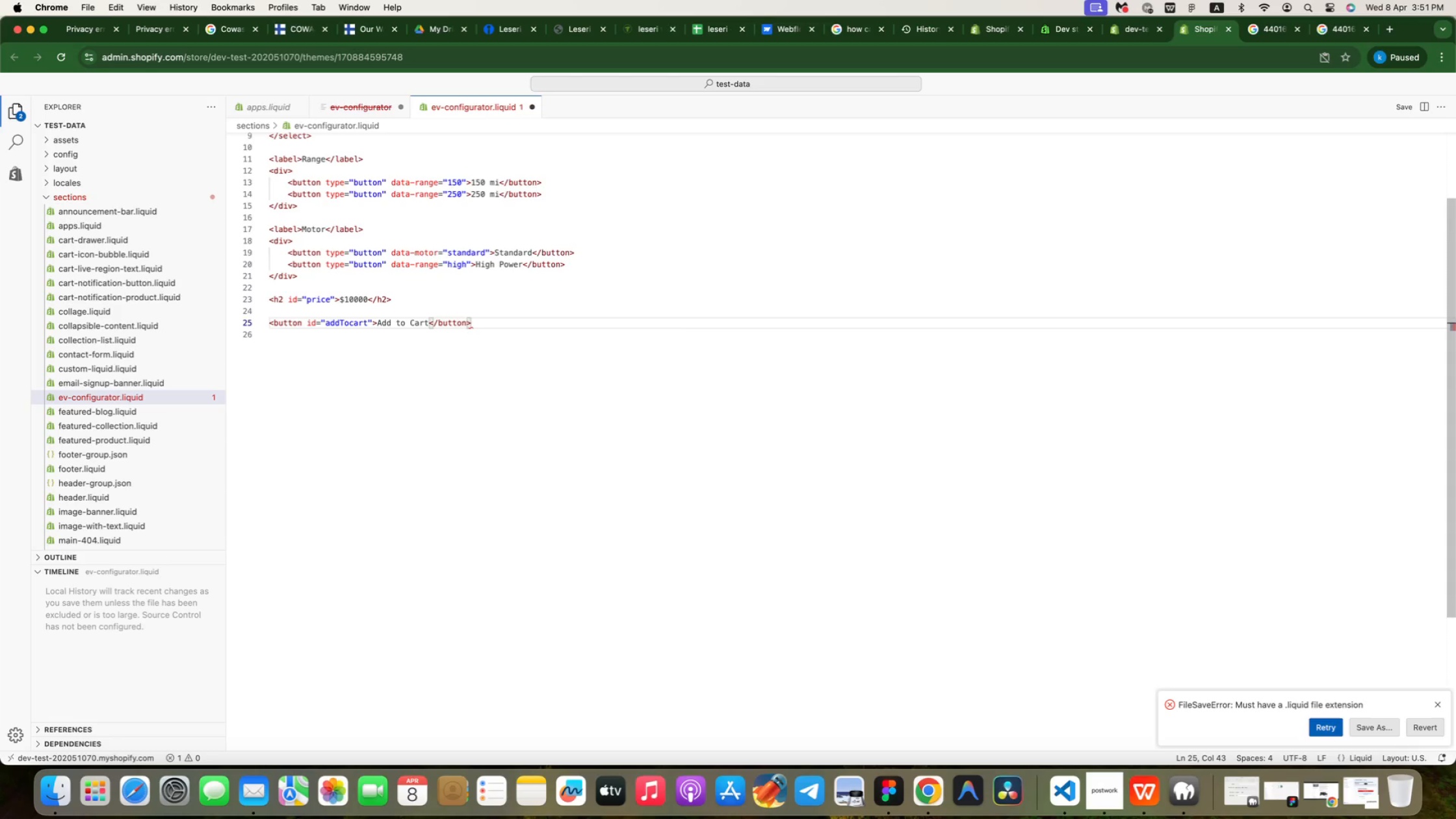 
key(ArrowRight)
 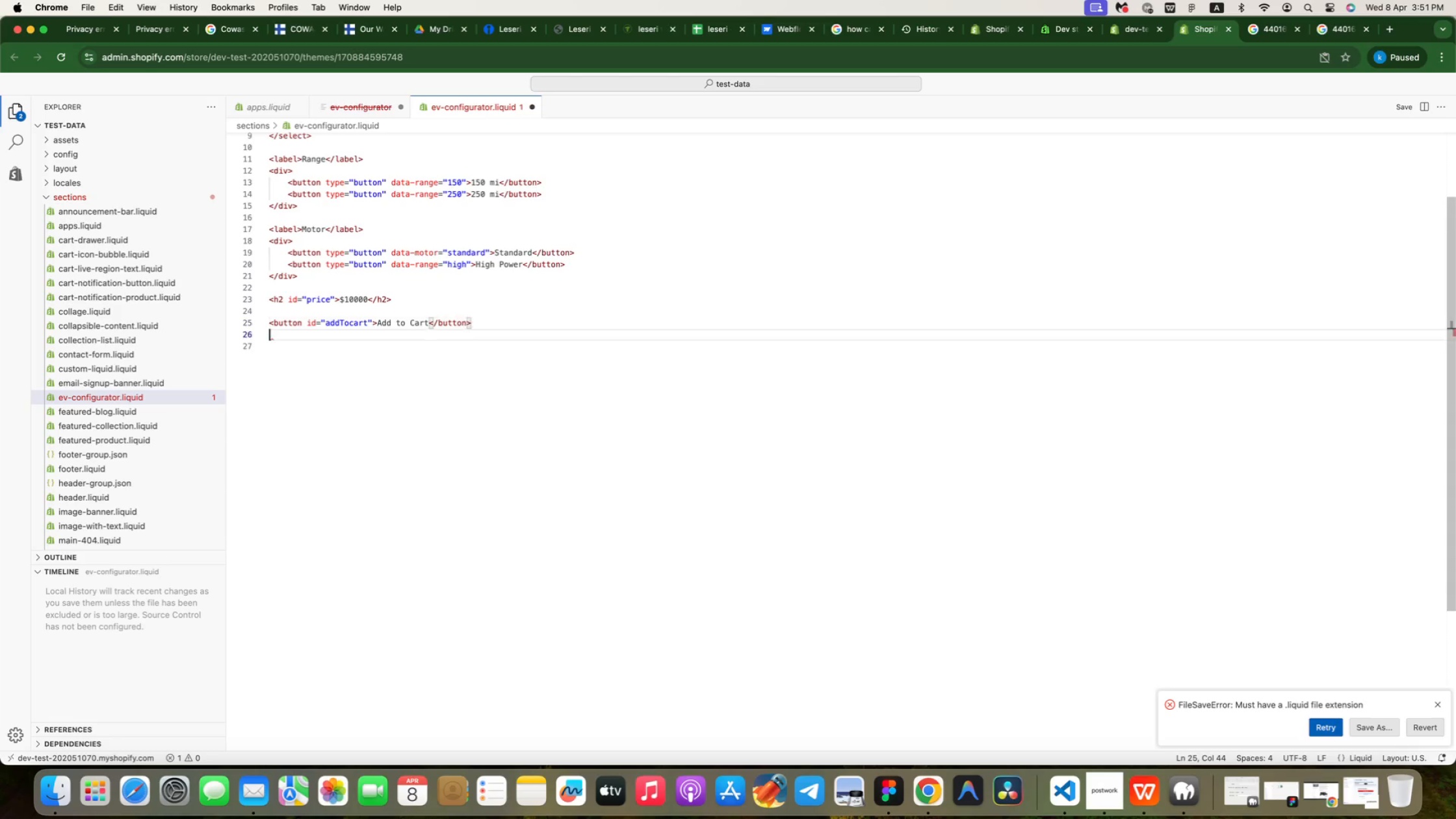 
key(Enter)
 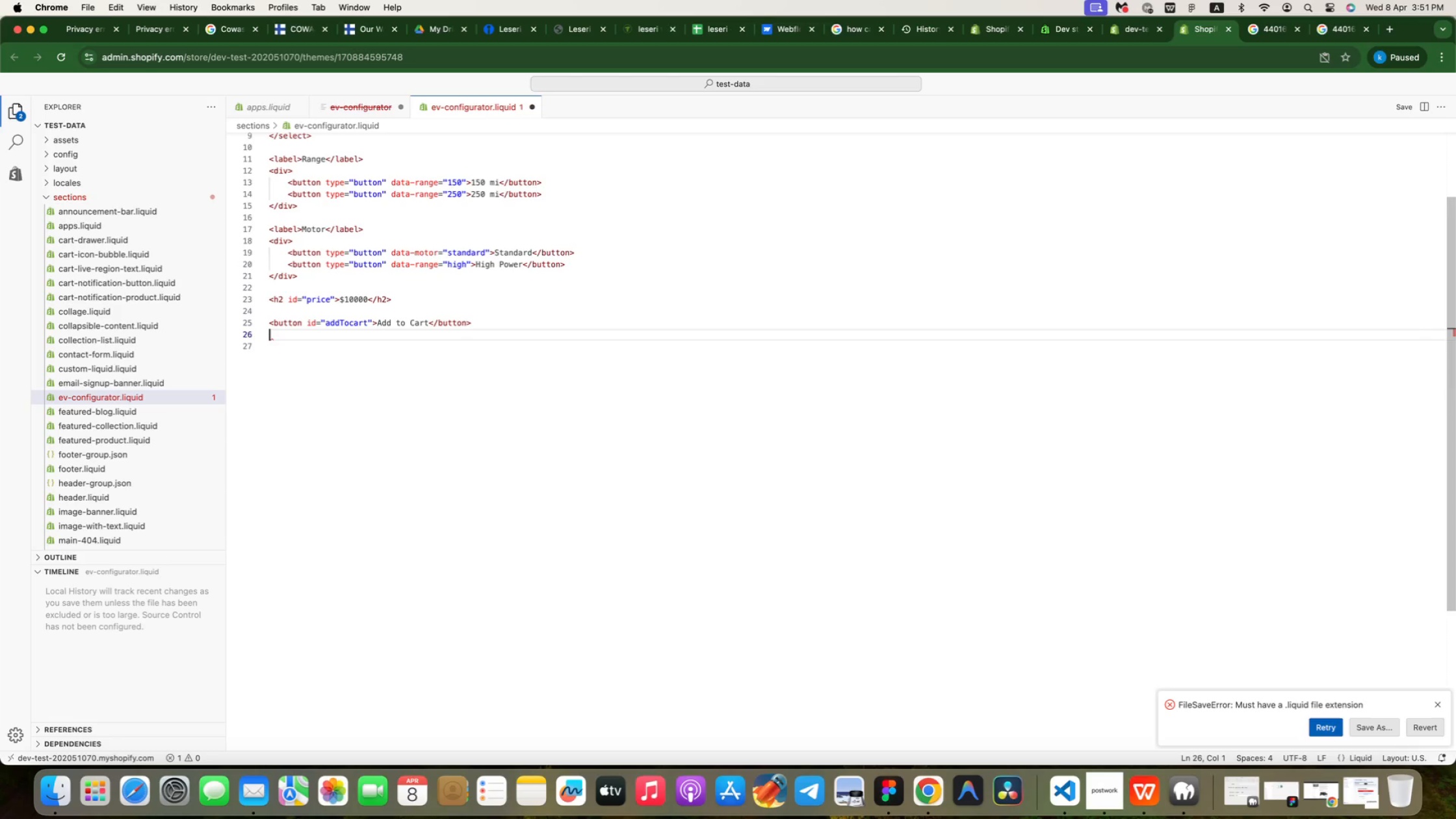 
key(Enter)
 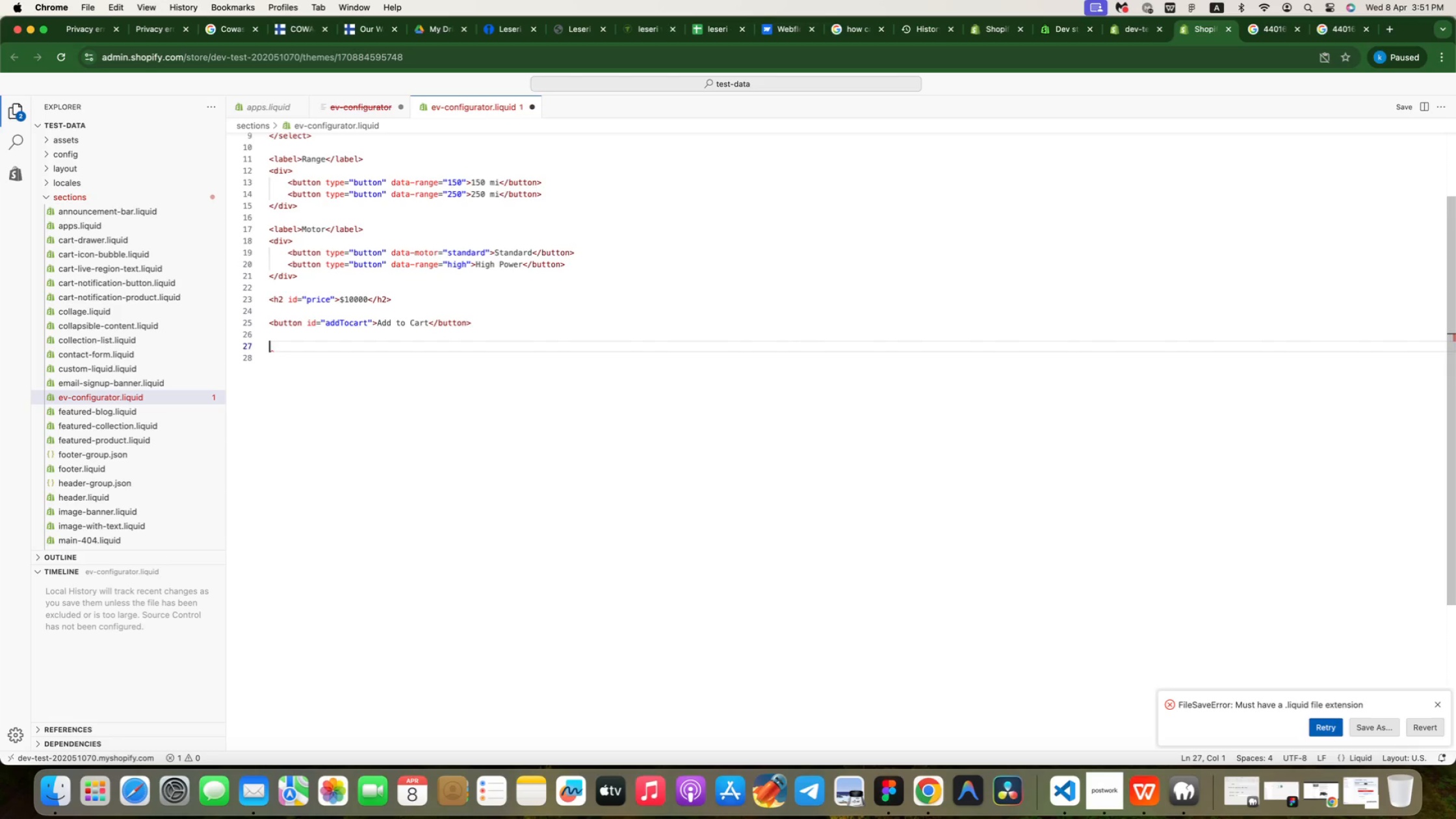 
key(Shift+Comma)
 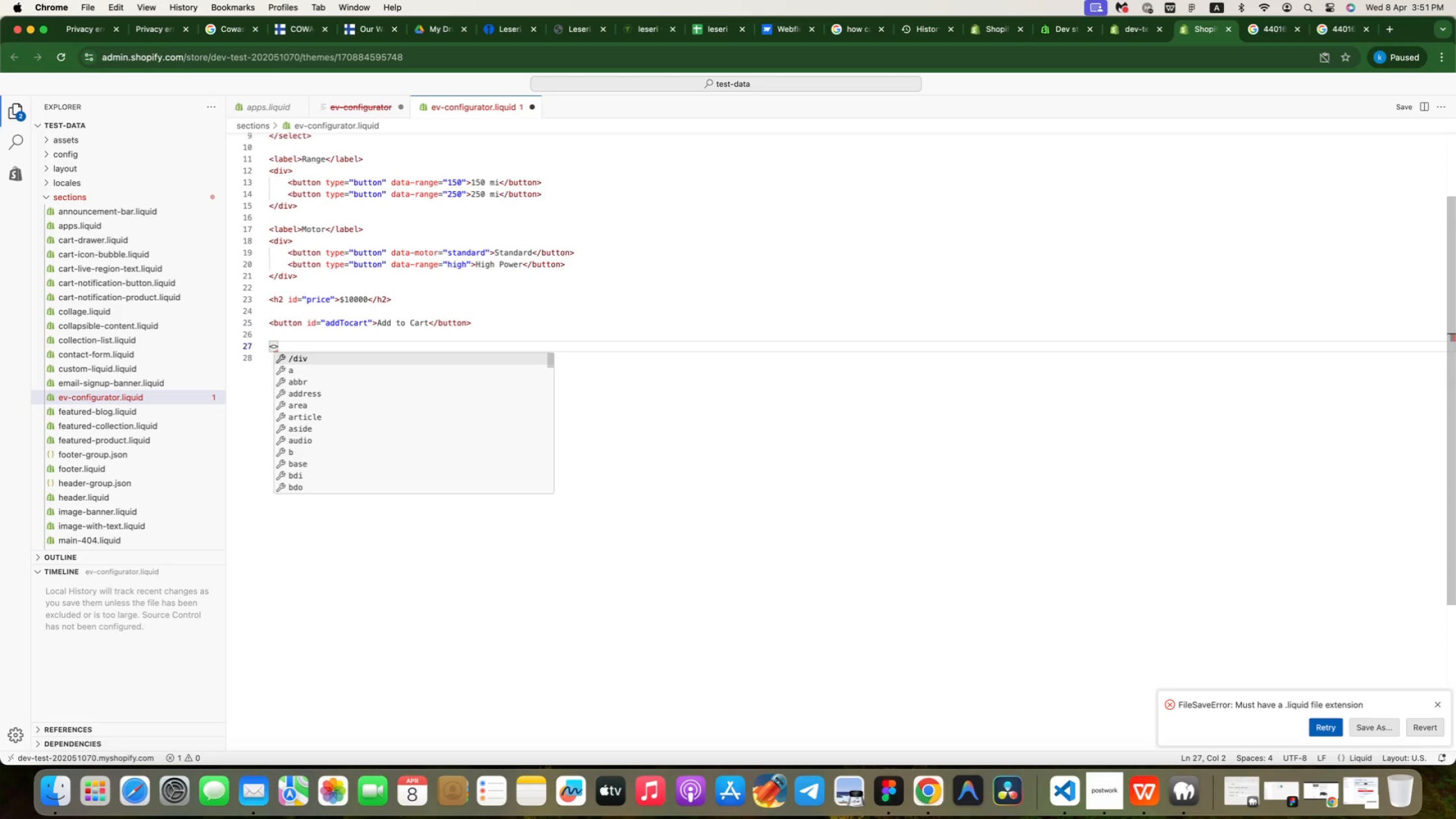 
key(Enter)
 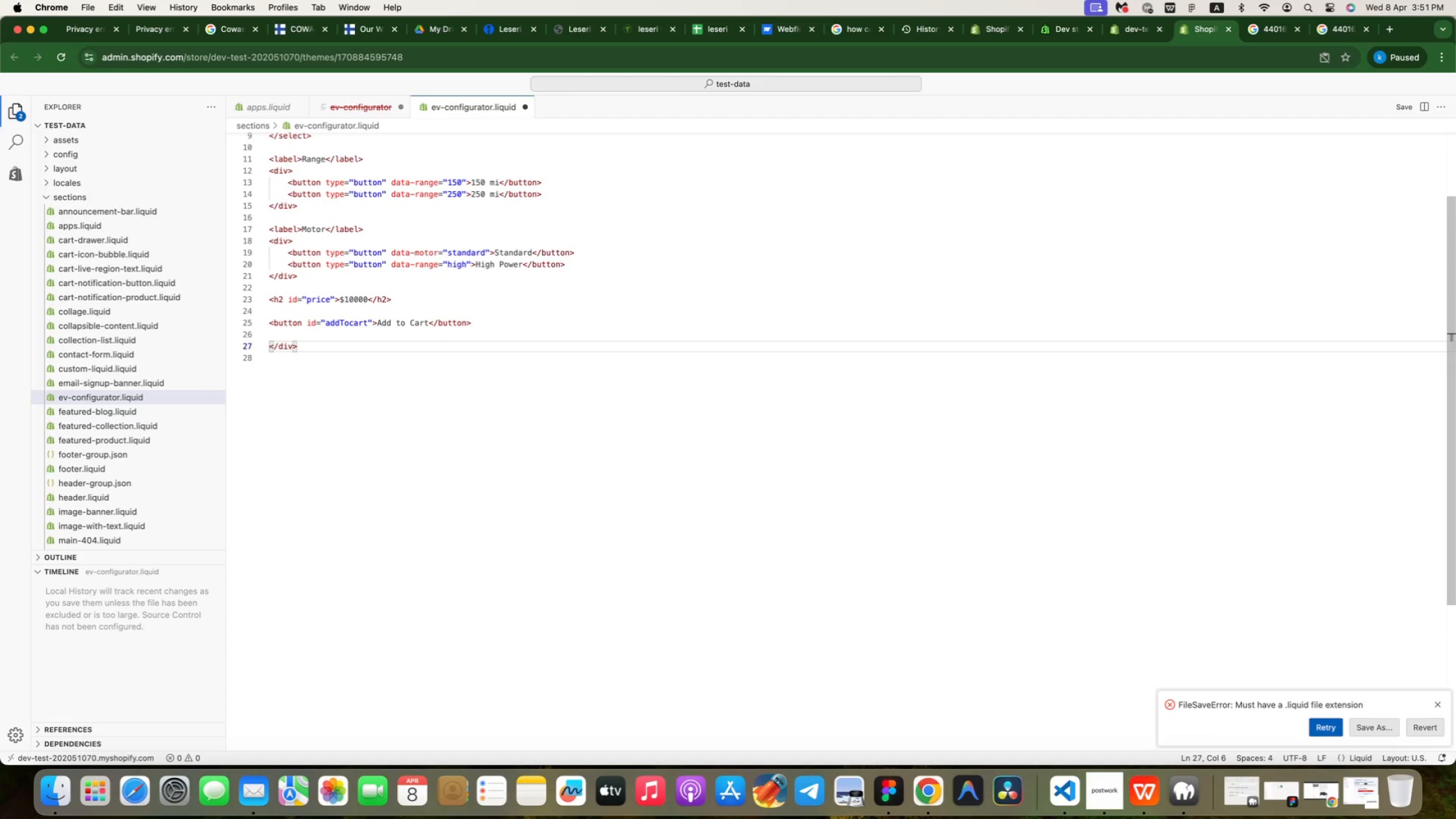 
key(ArrowRight)
 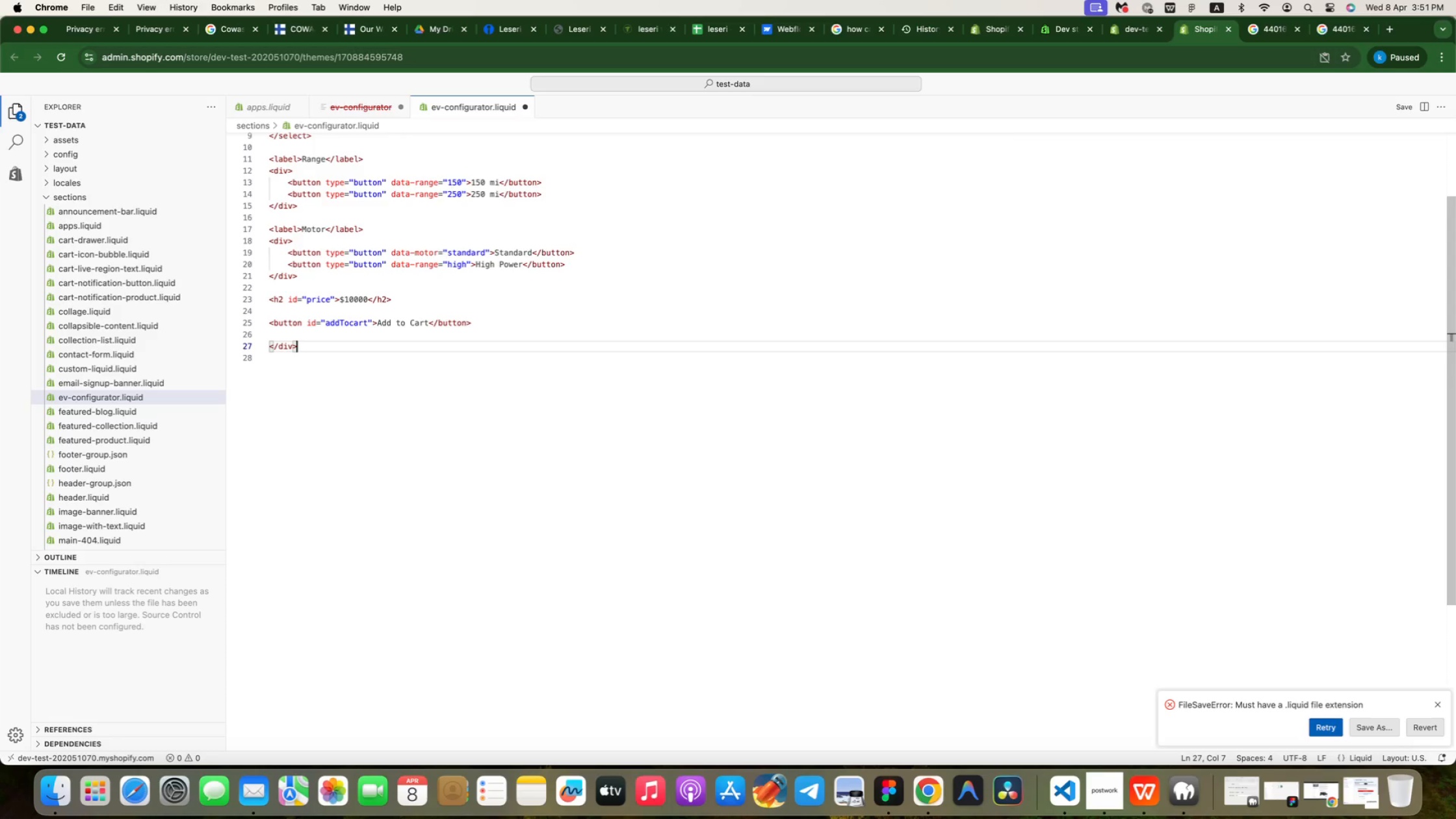 
key(Enter)
 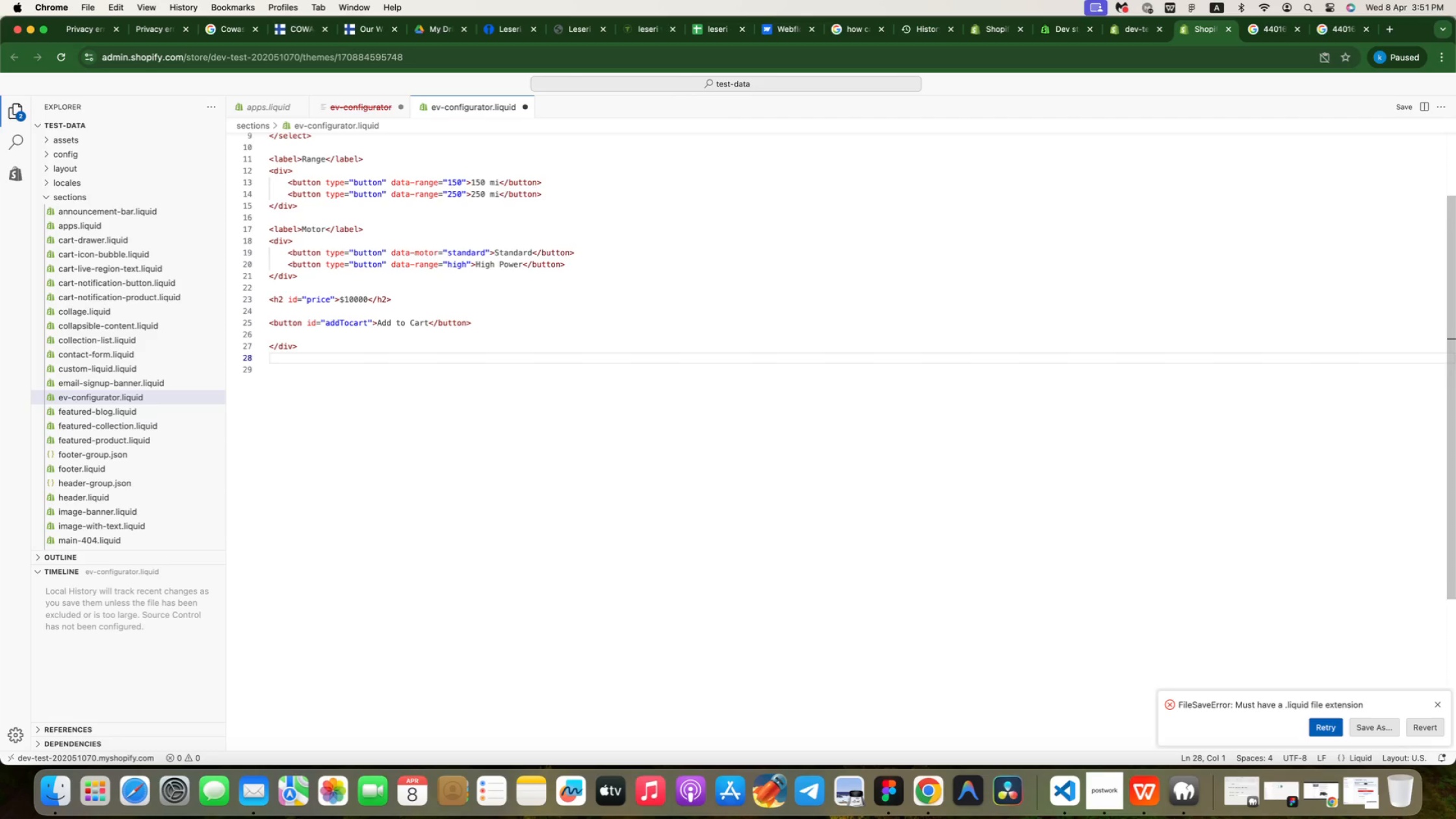 
key(Enter)
 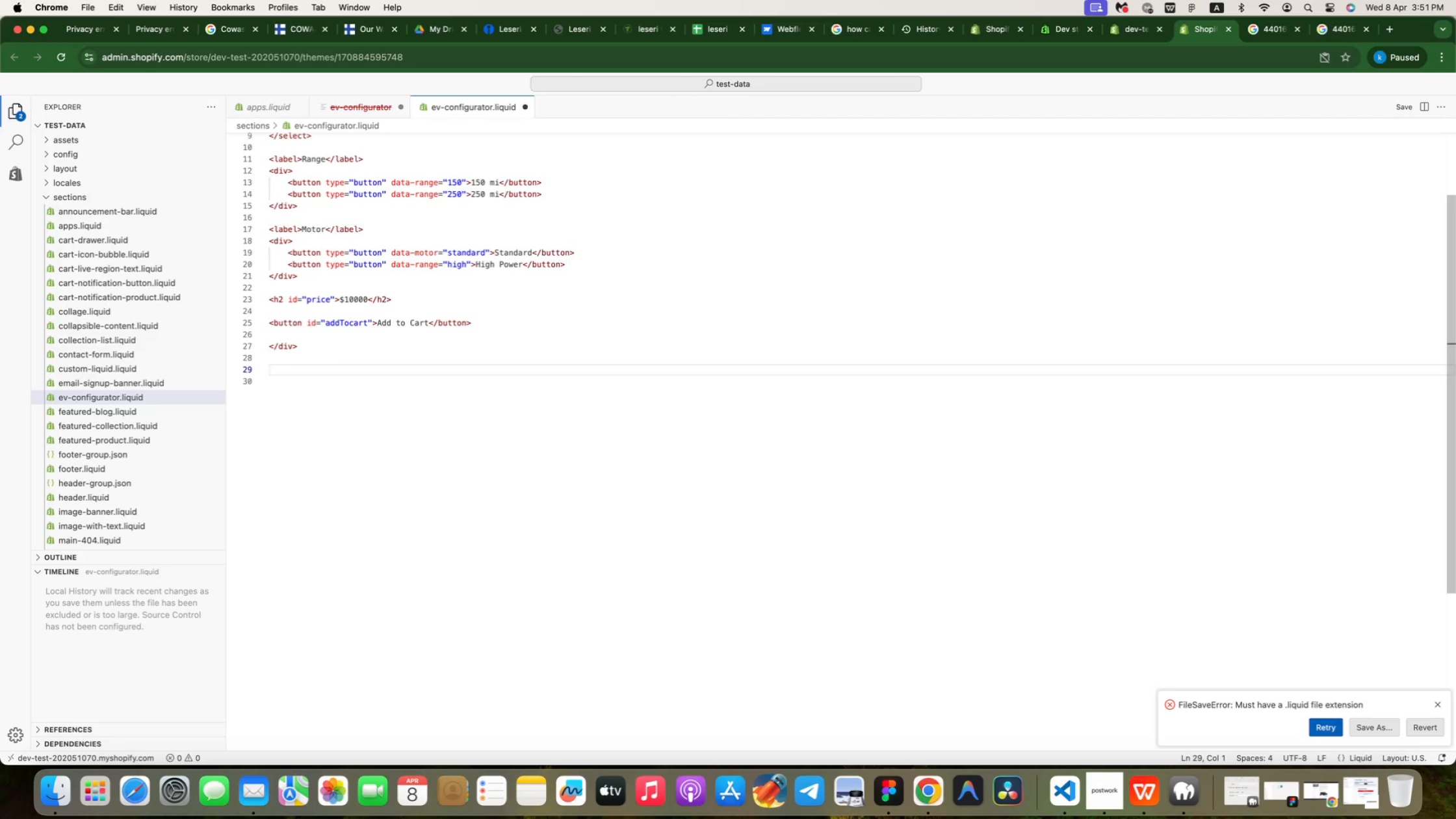 
type(<sc)
 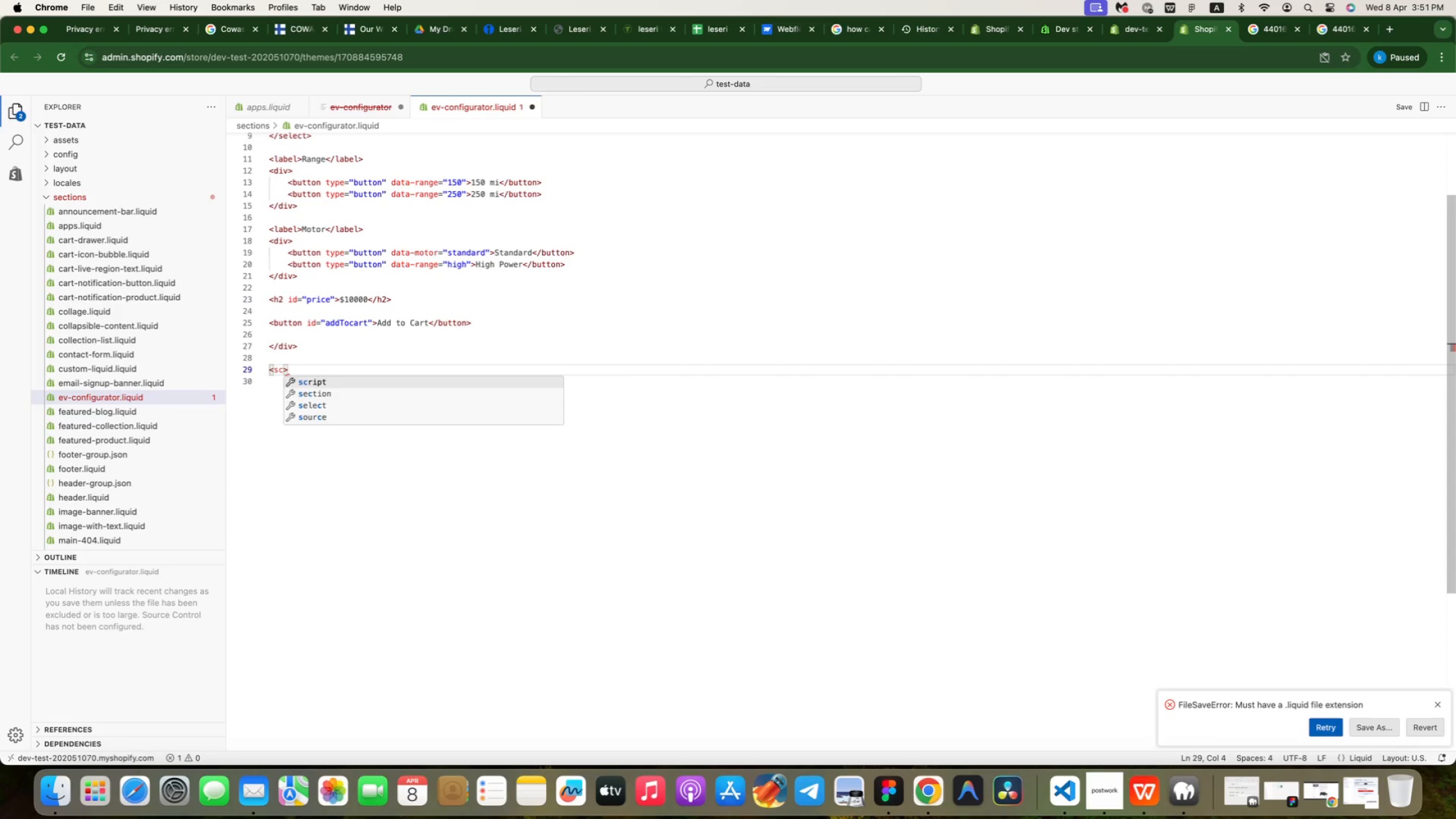 
key(Enter)
 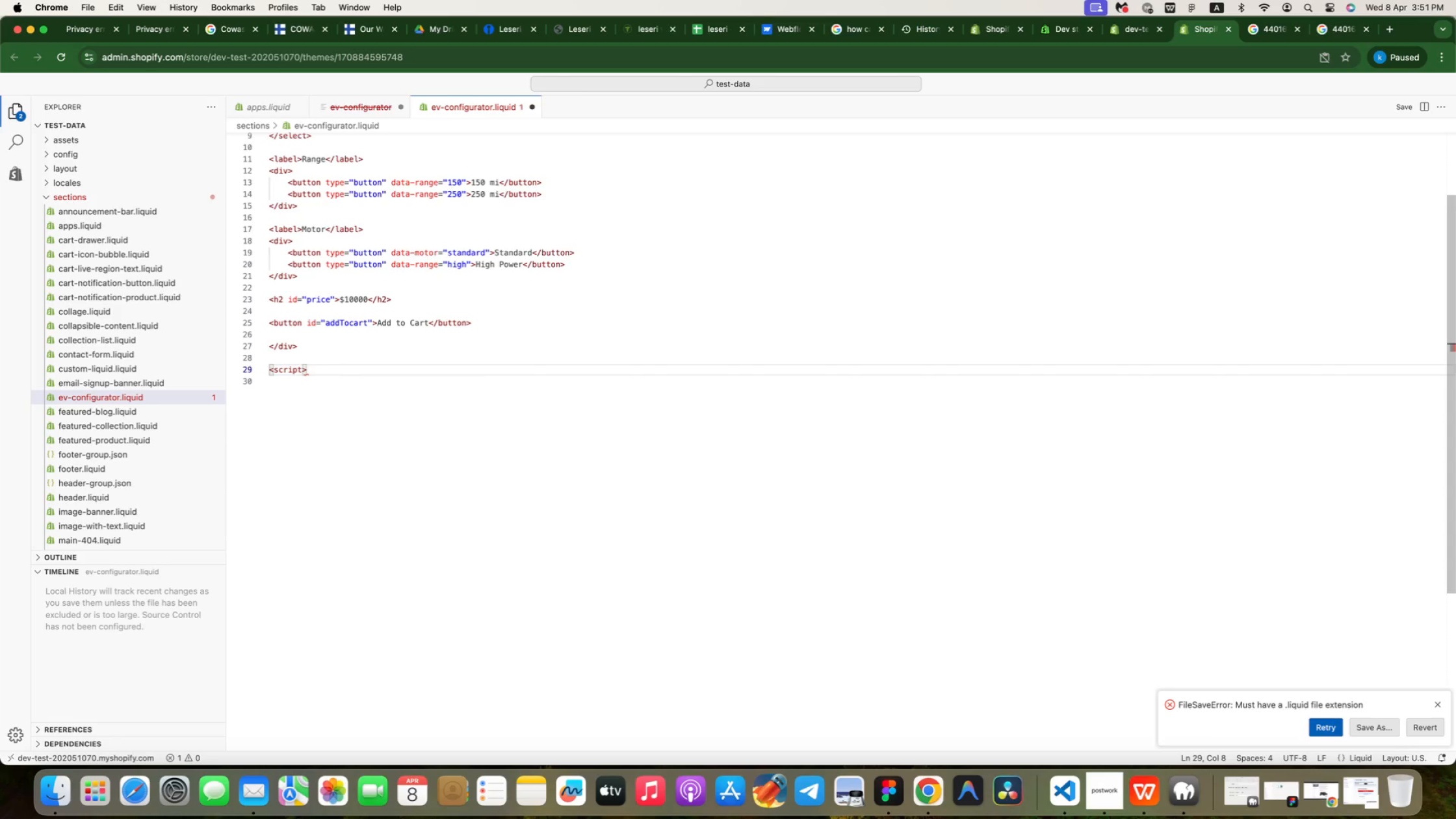 
key(ArrowRight)
 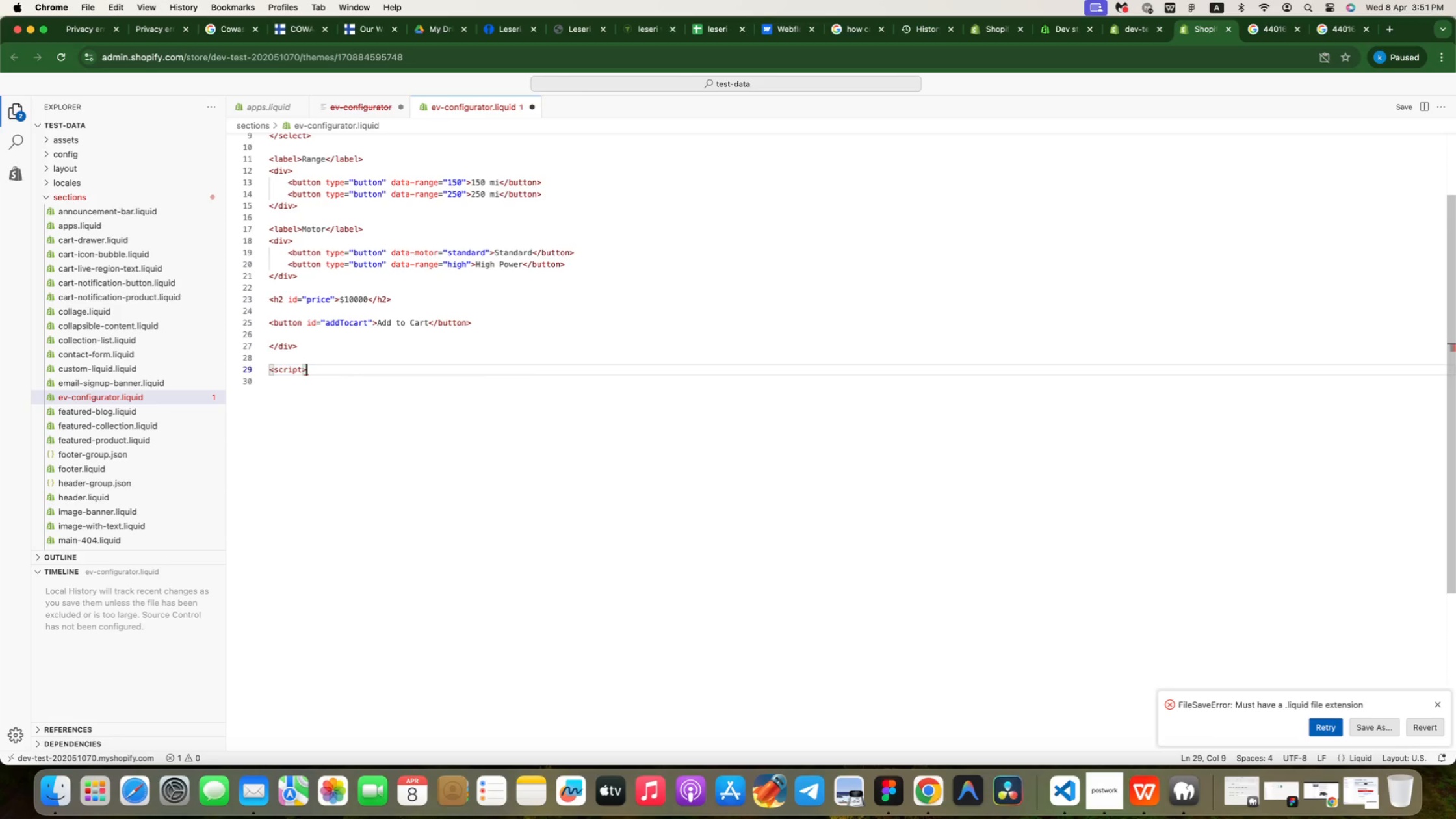 
key(Enter)
 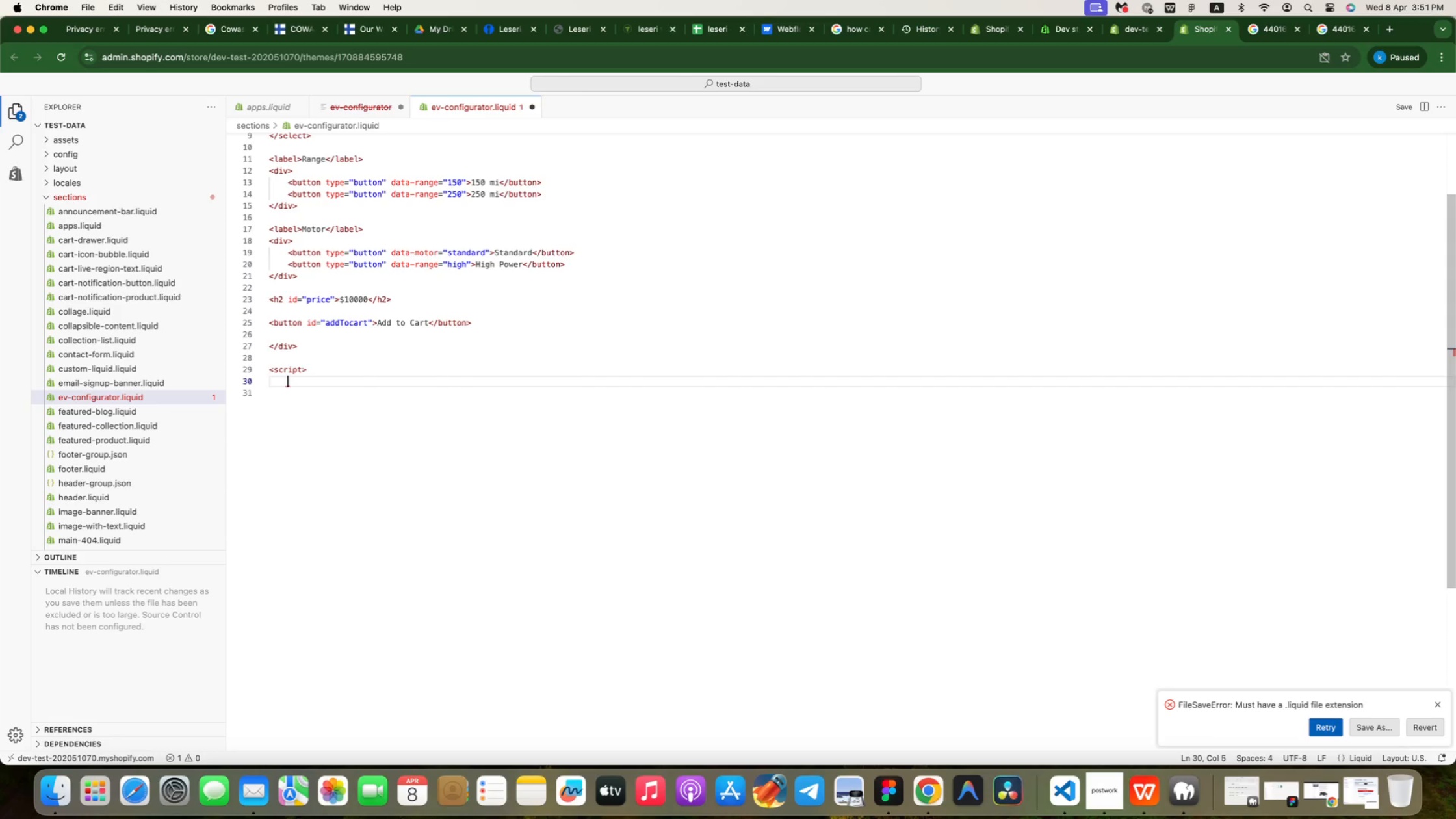 
type(const V)
key(Backspace)
type(VAR)
 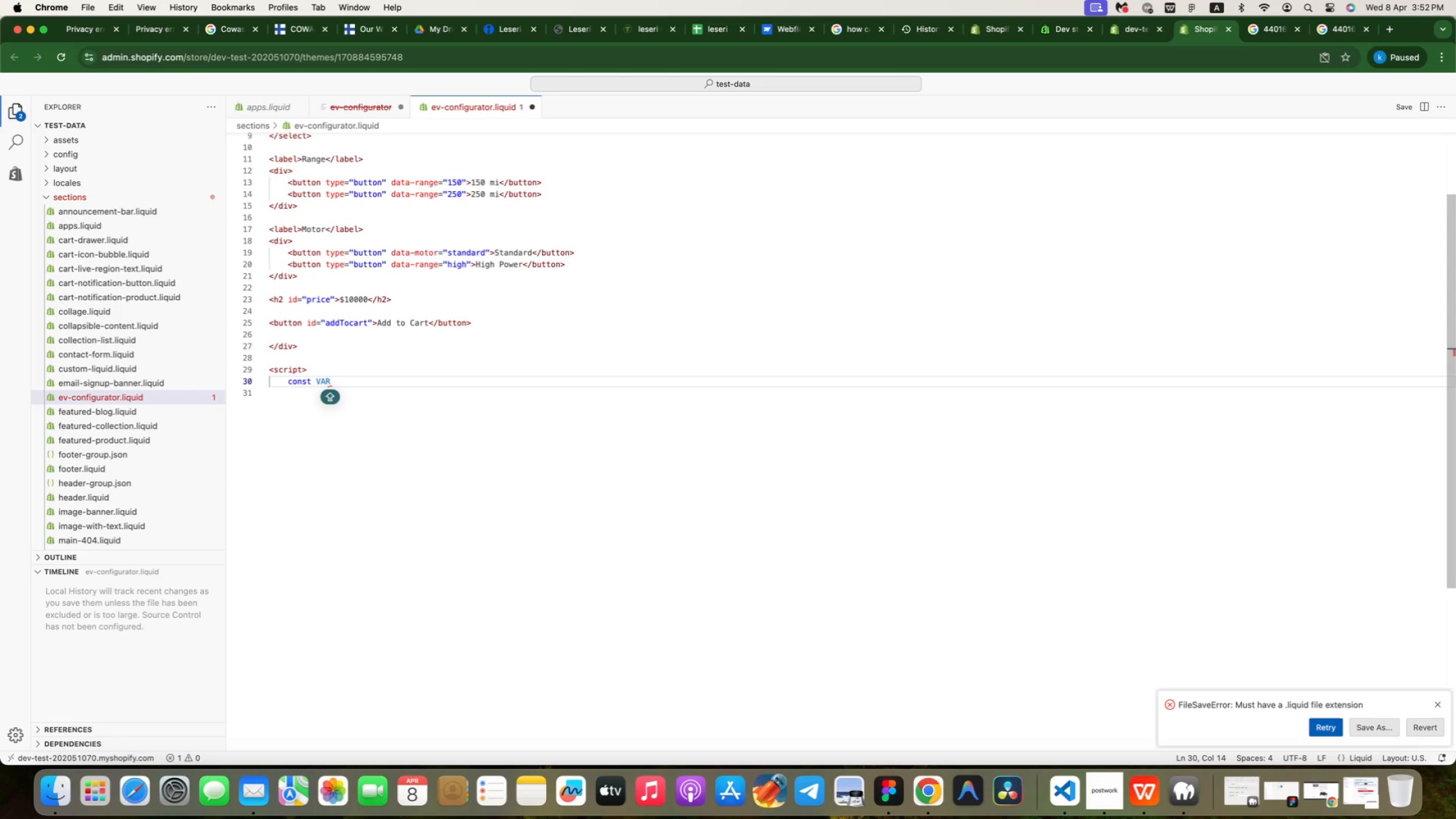 
type(IANT_ID = {{)
 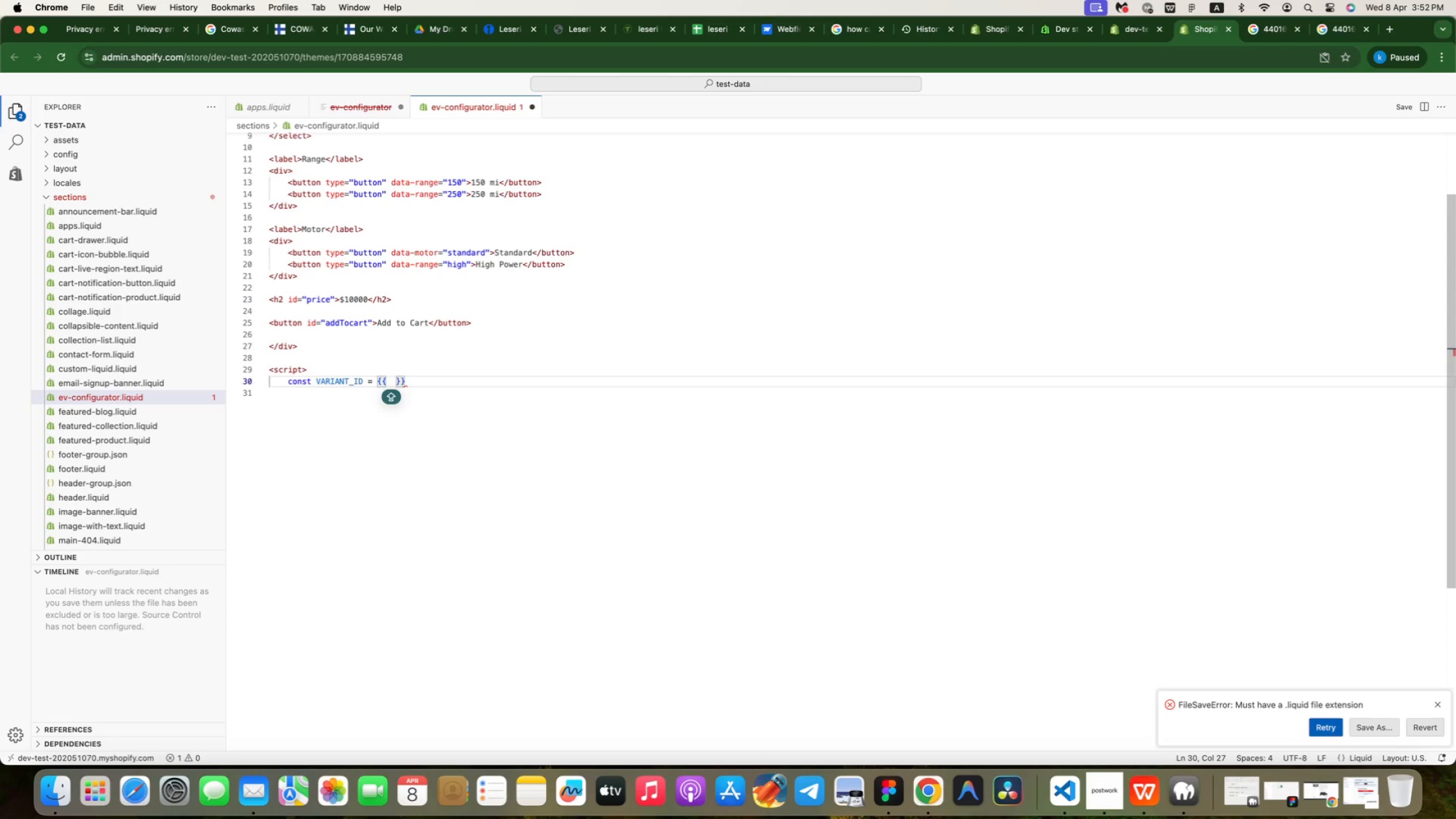 
type(product.variants.first.id)
 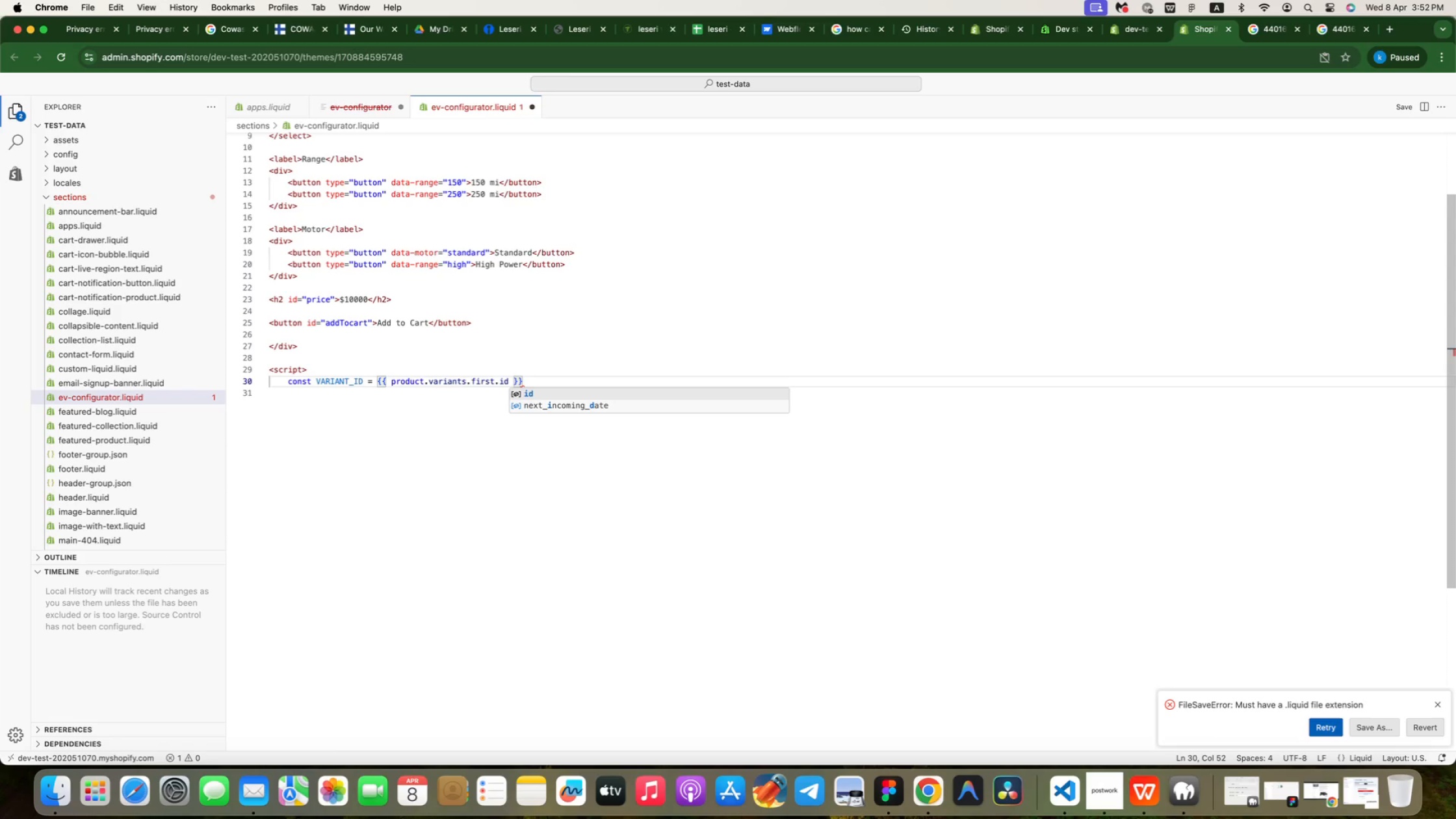 
key(ArrowRight)
 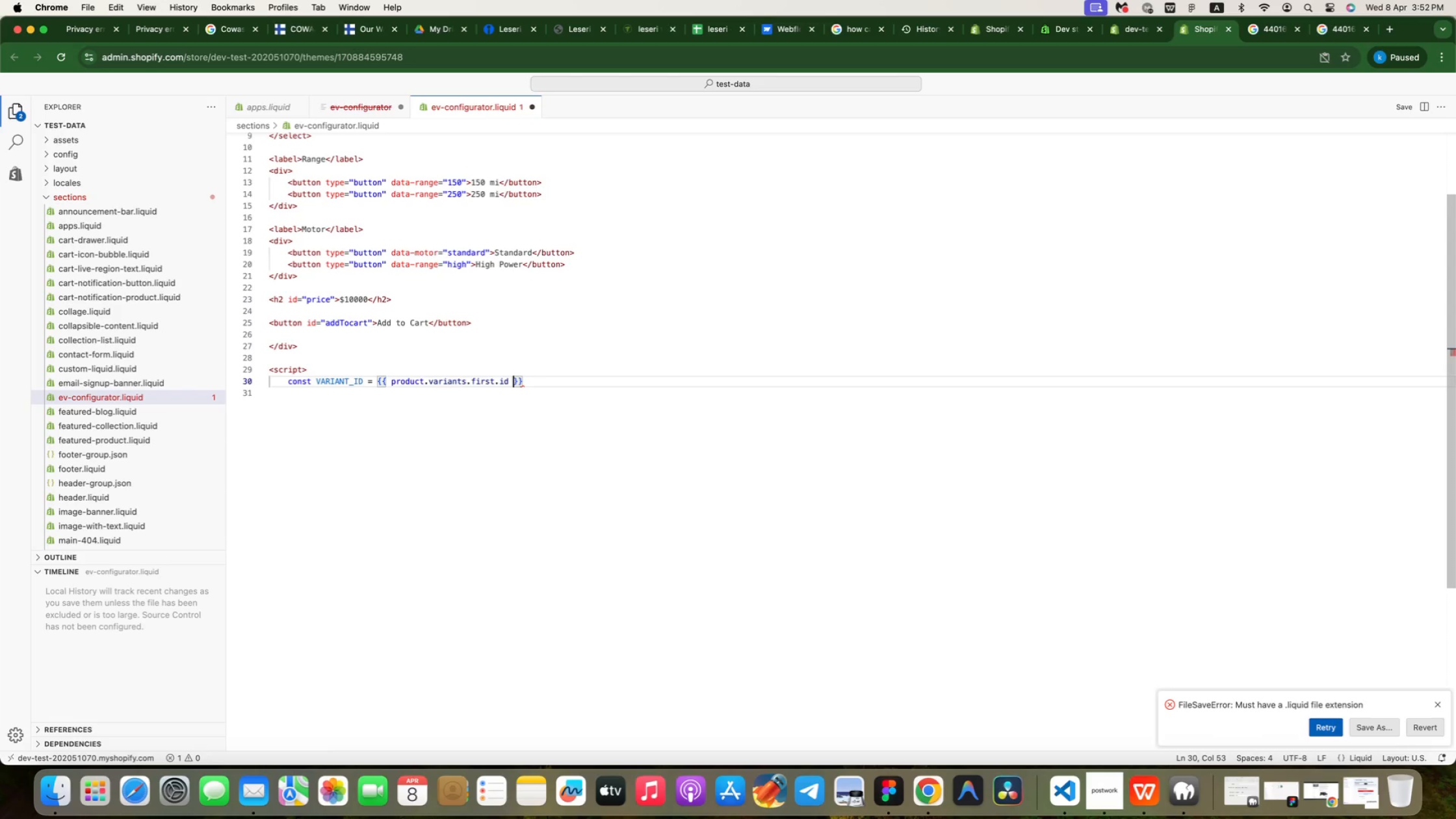 
key(ArrowRight)
 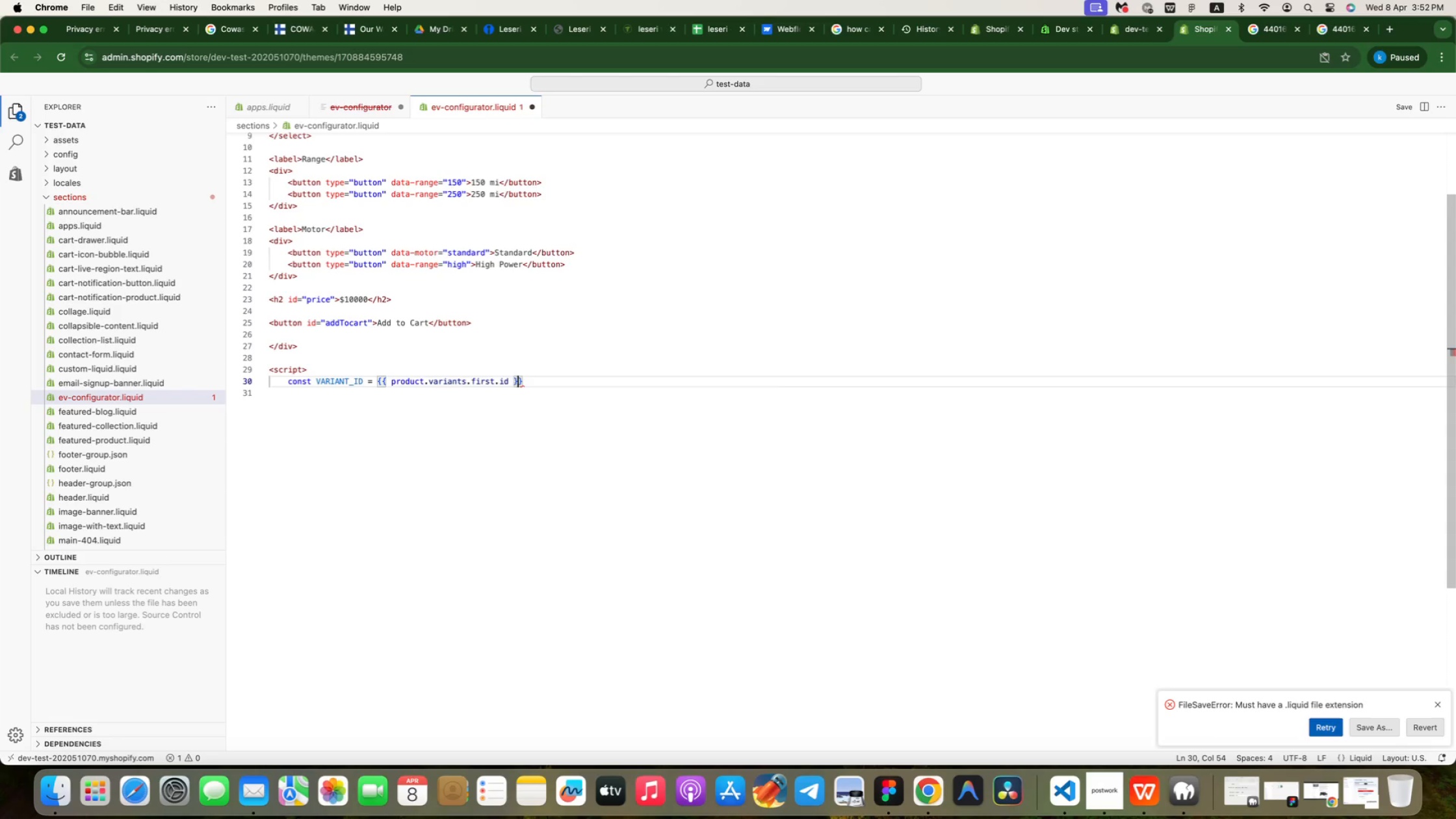 
key(ArrowRight)
 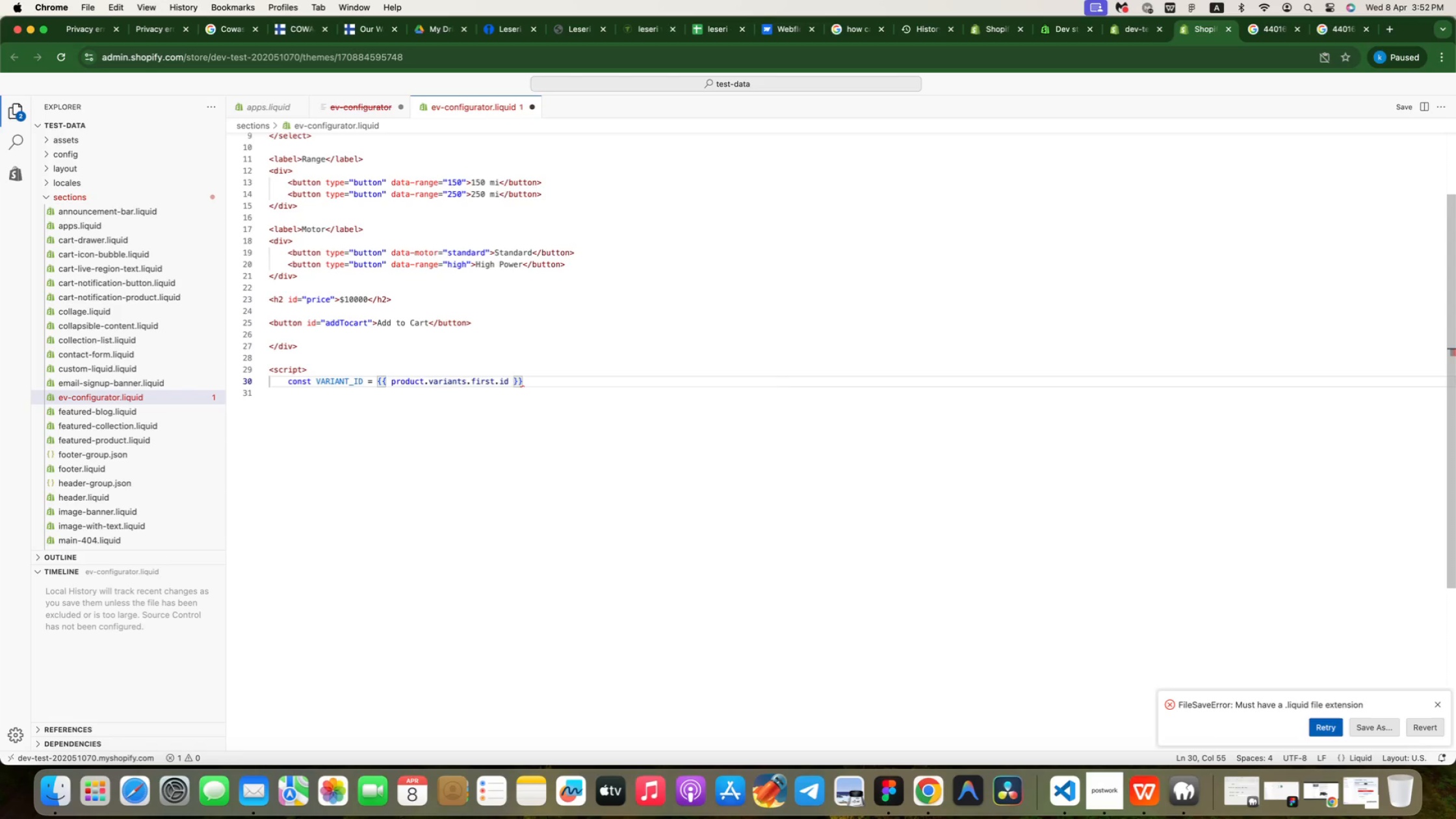 
key(Semicolon)
 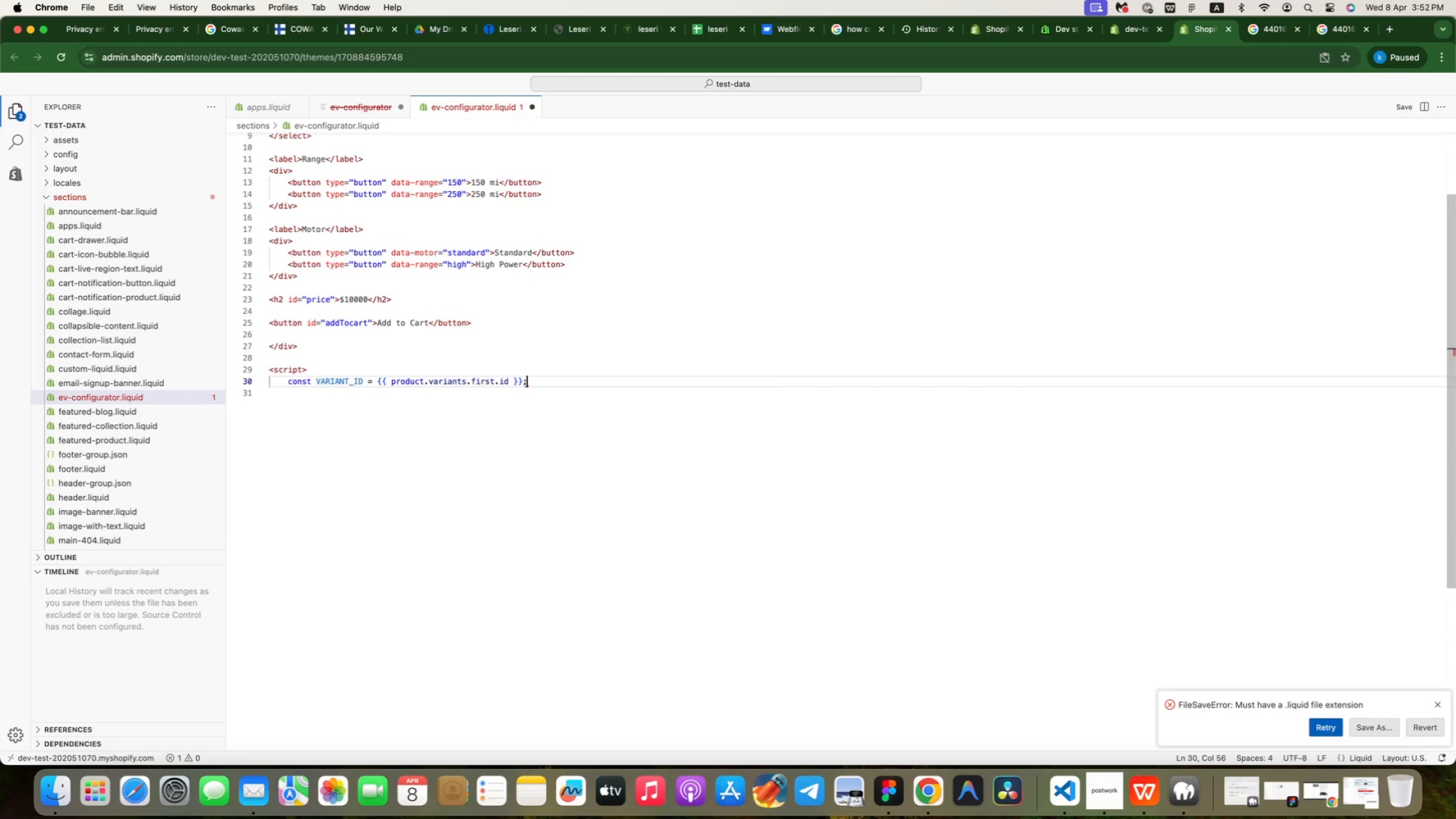 
key(Enter)
 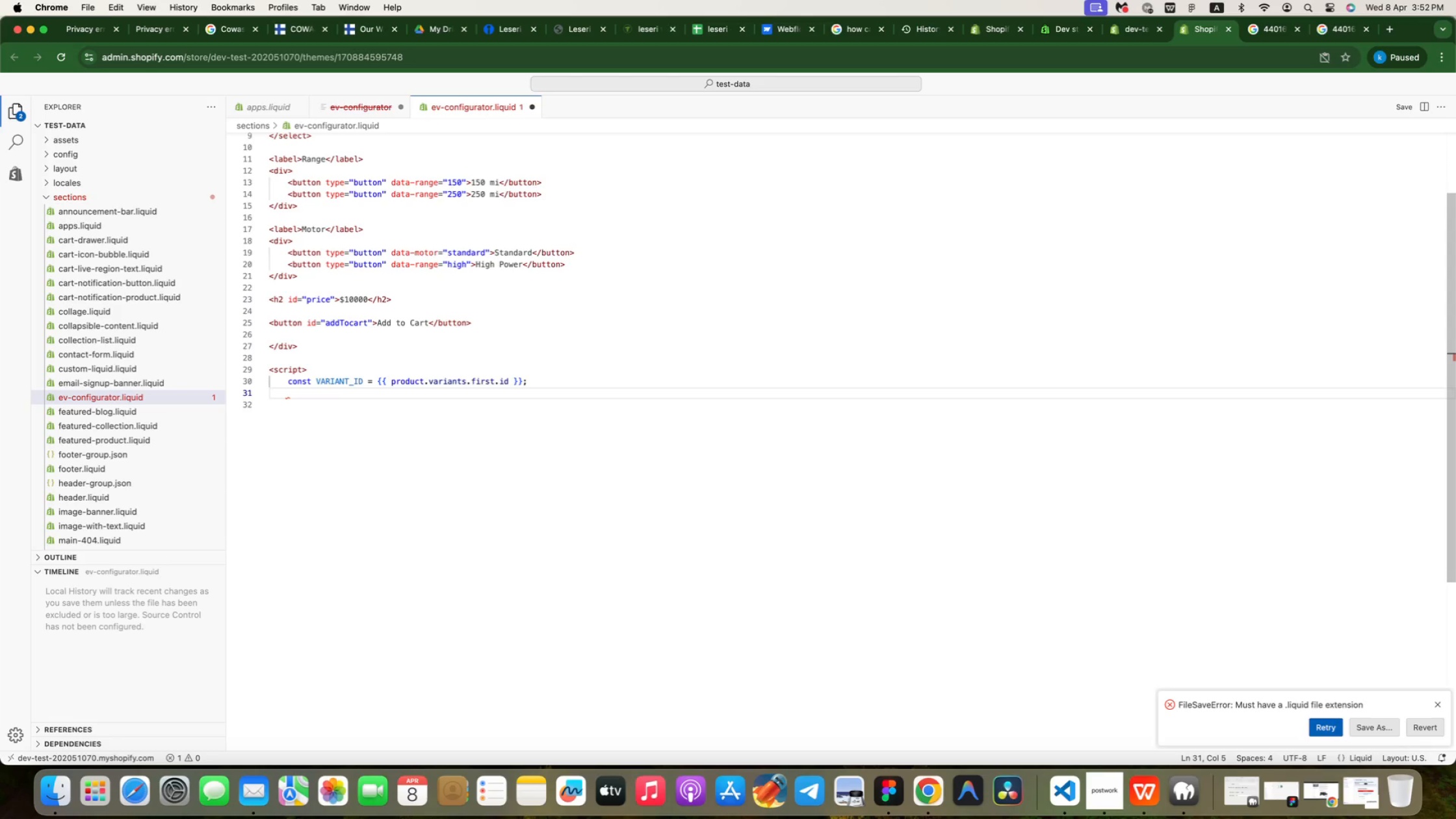 
key(Backspace)
 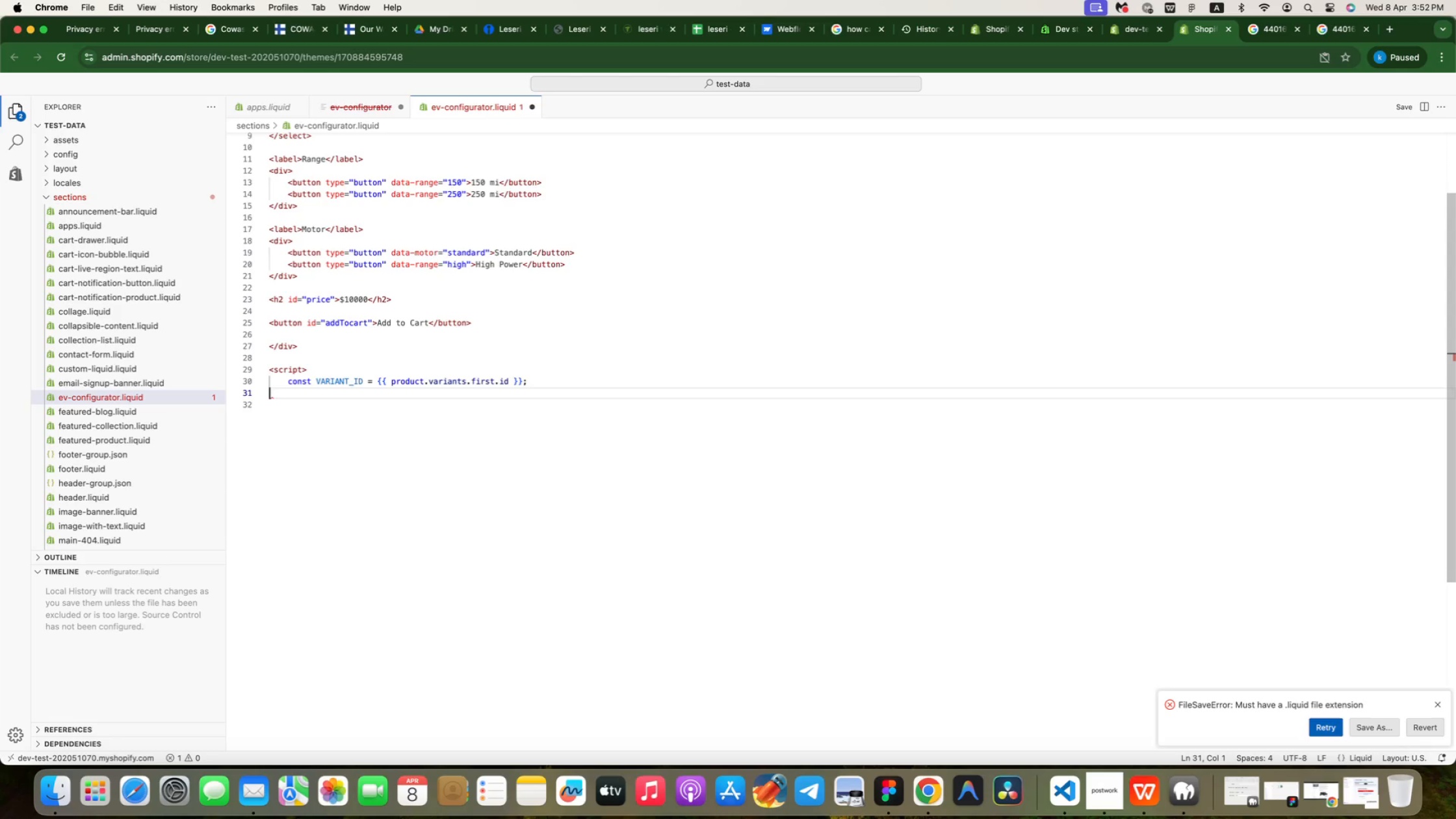 
key(Shift+Comma)
 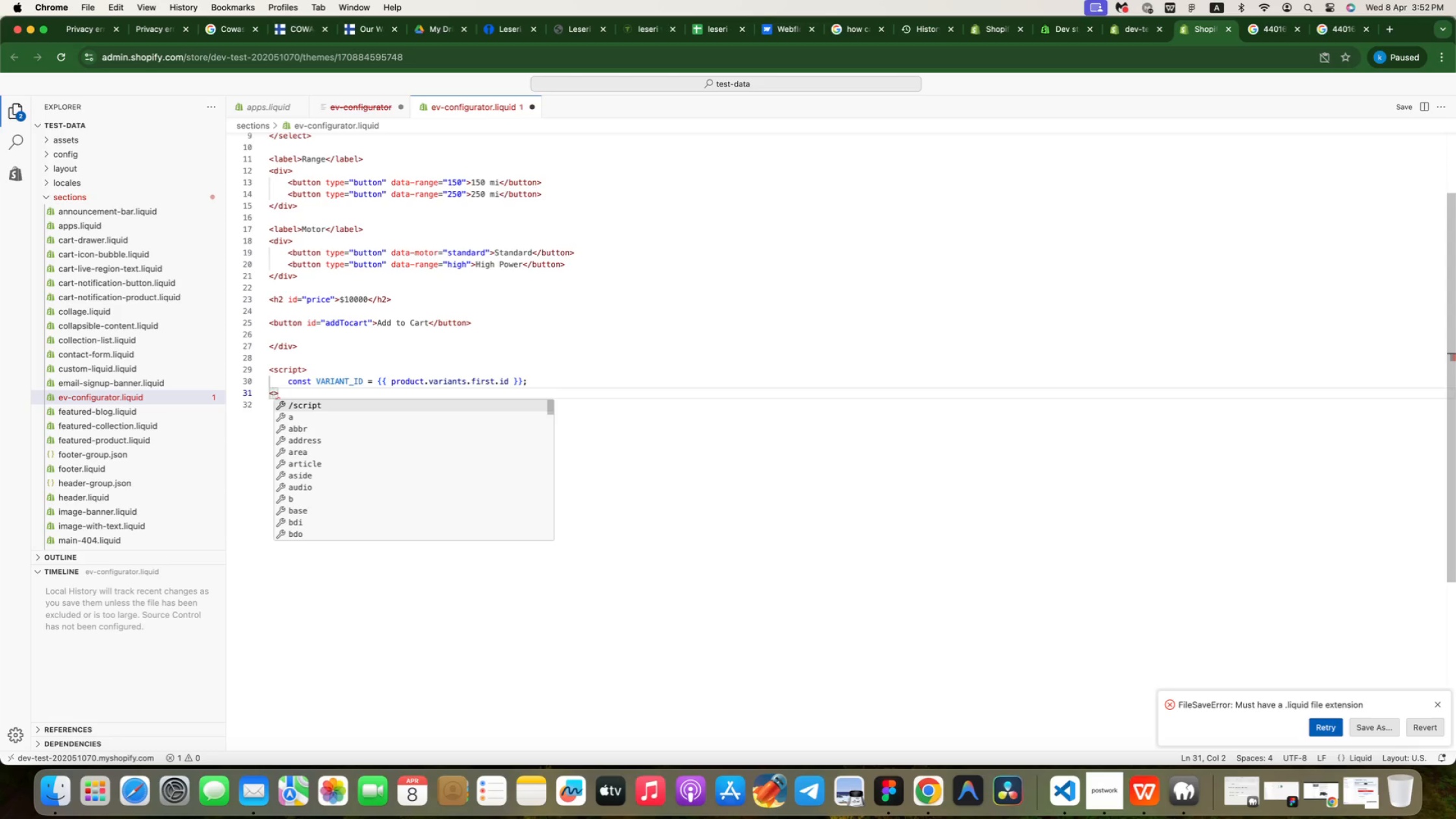 
key(Slash)
 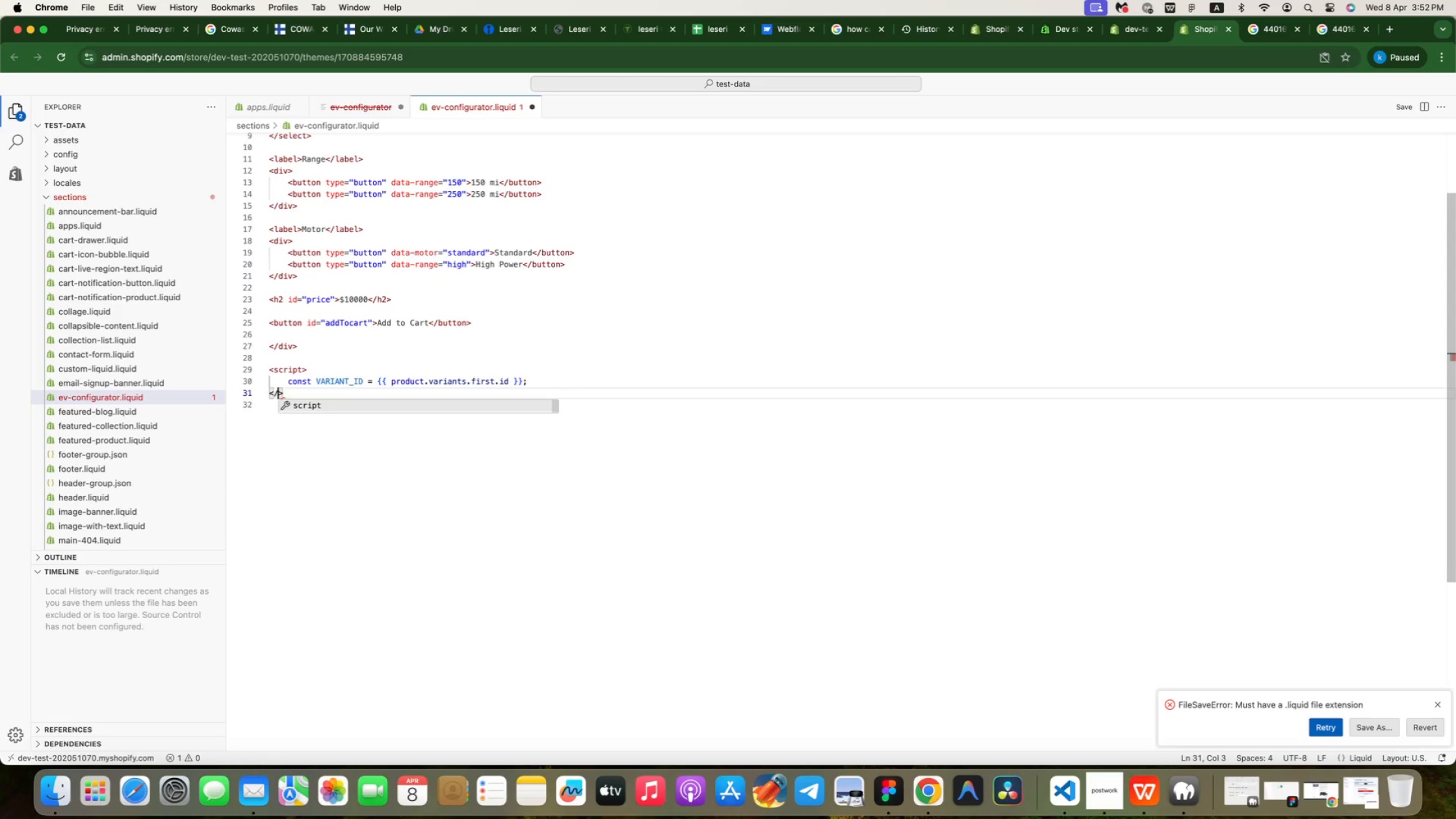 
key(Enter)
 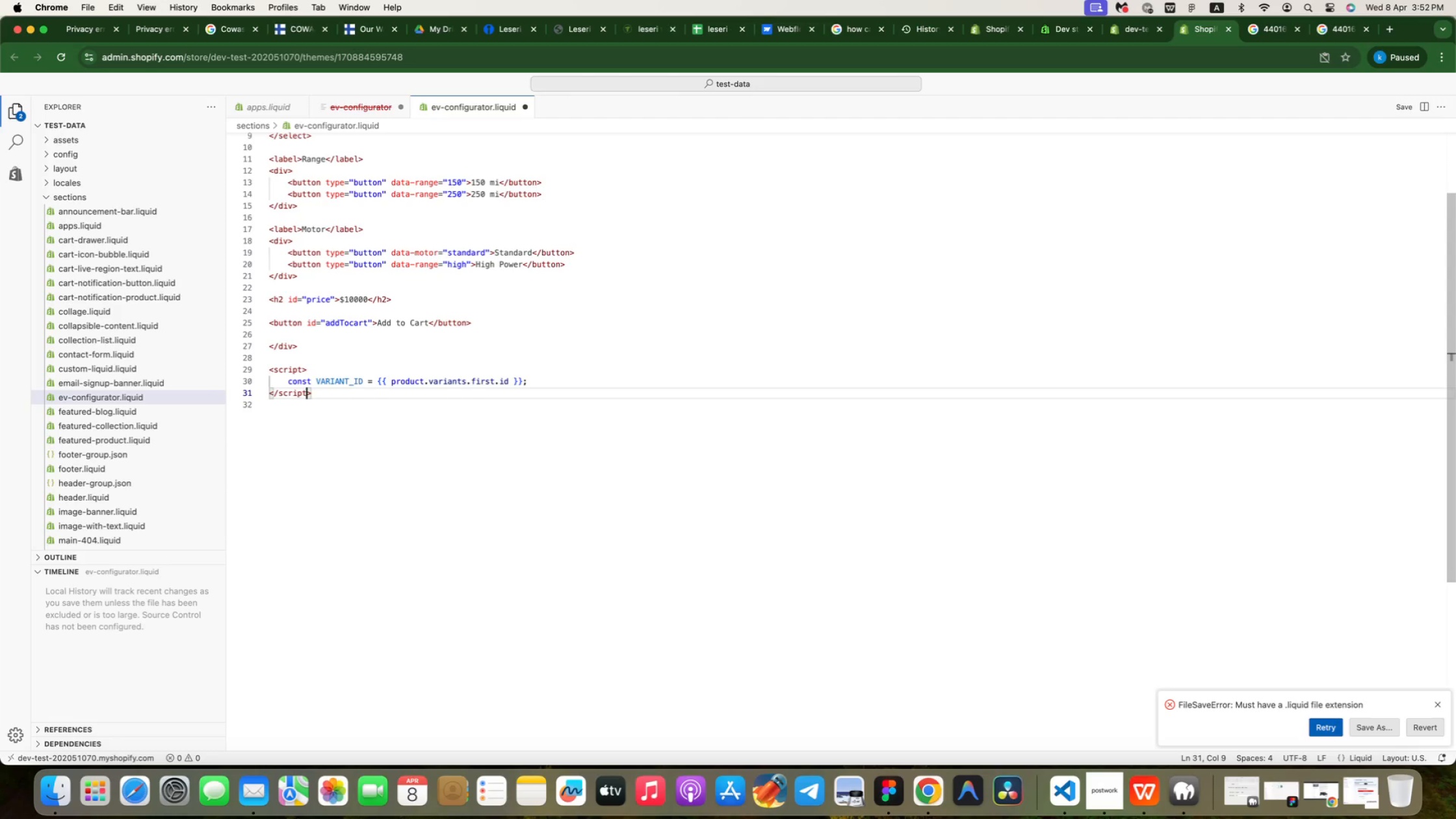 
wait(5.96)
 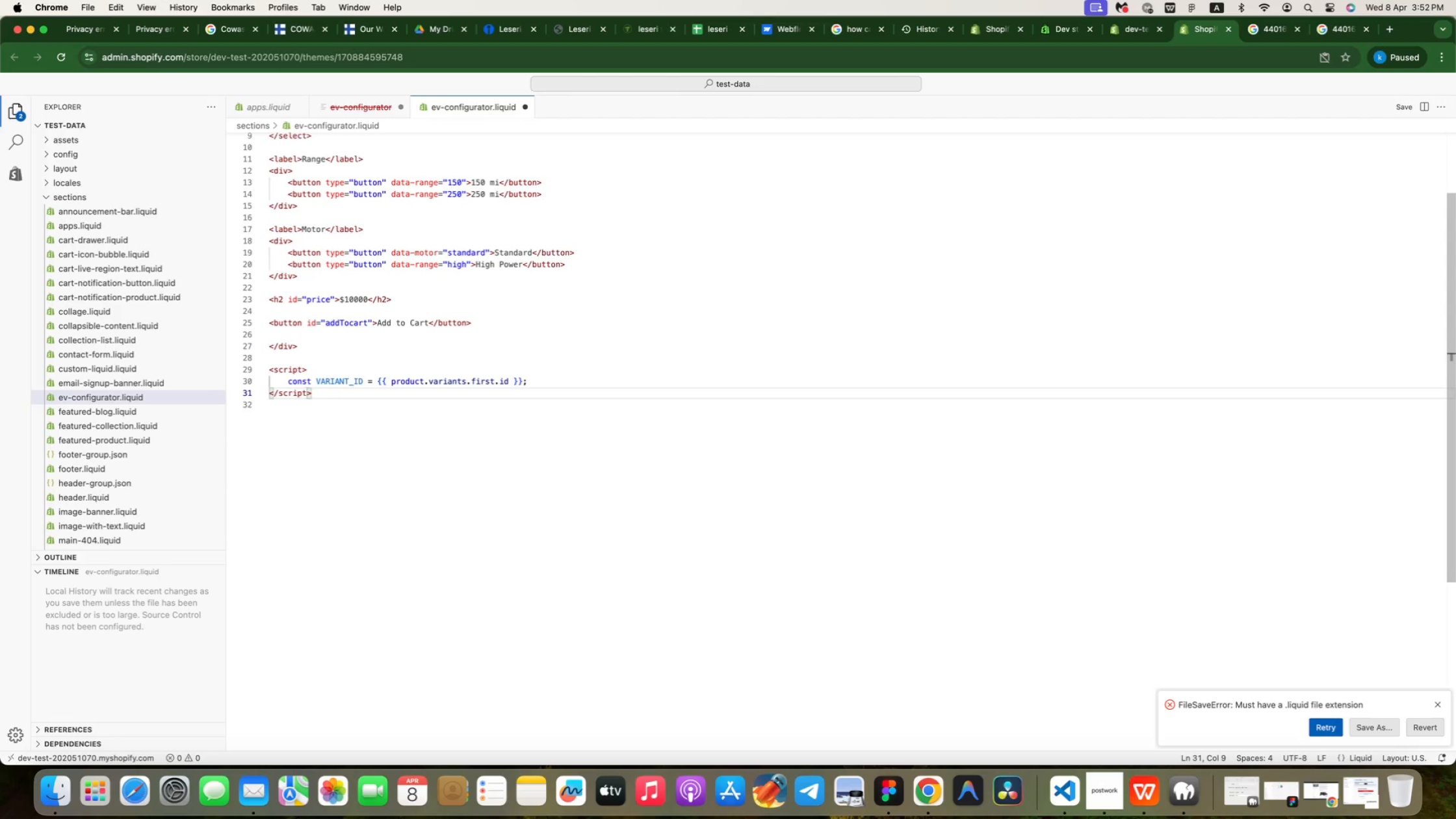 
key(ArrowRight)
 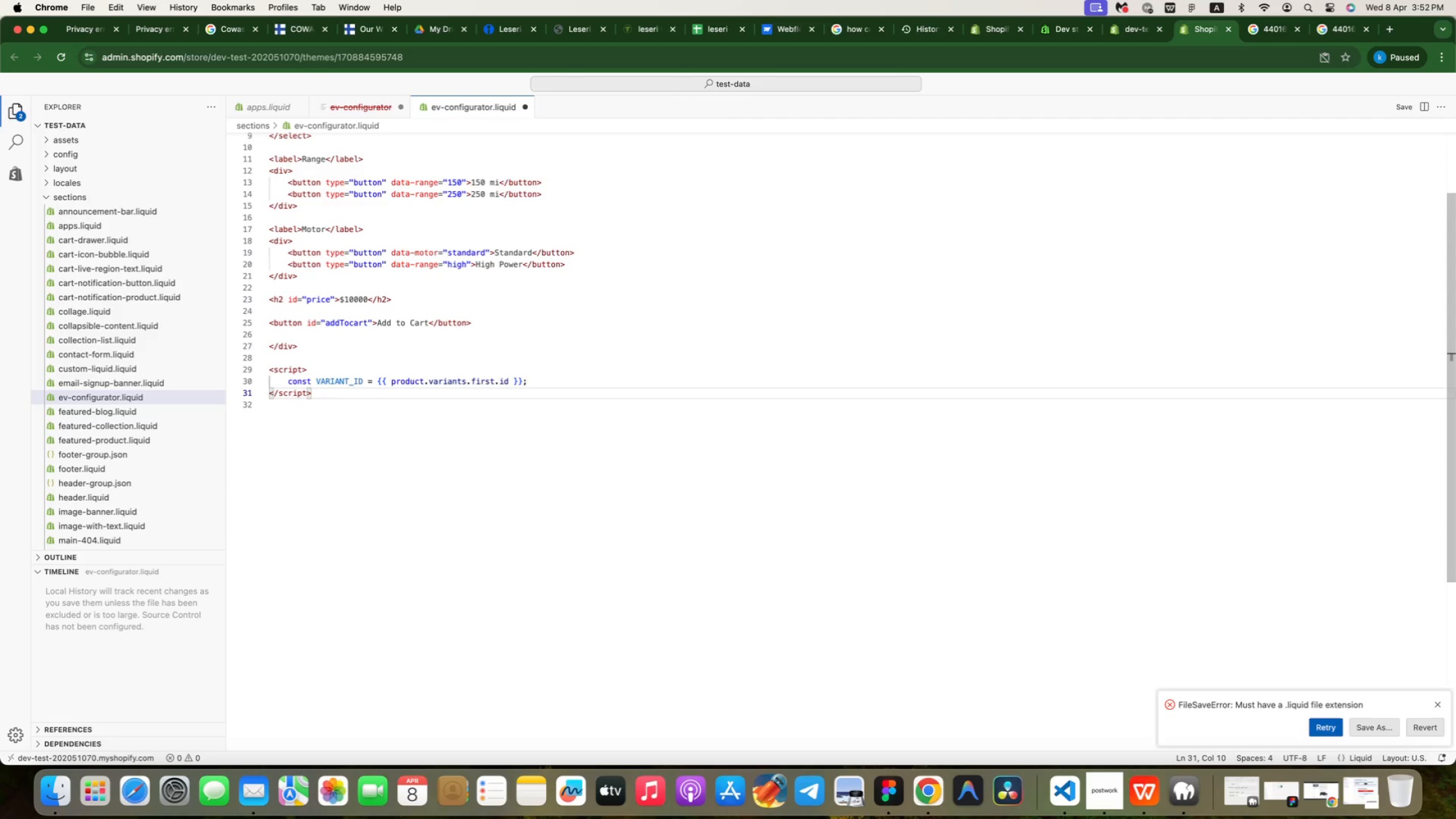 
key(Enter)
 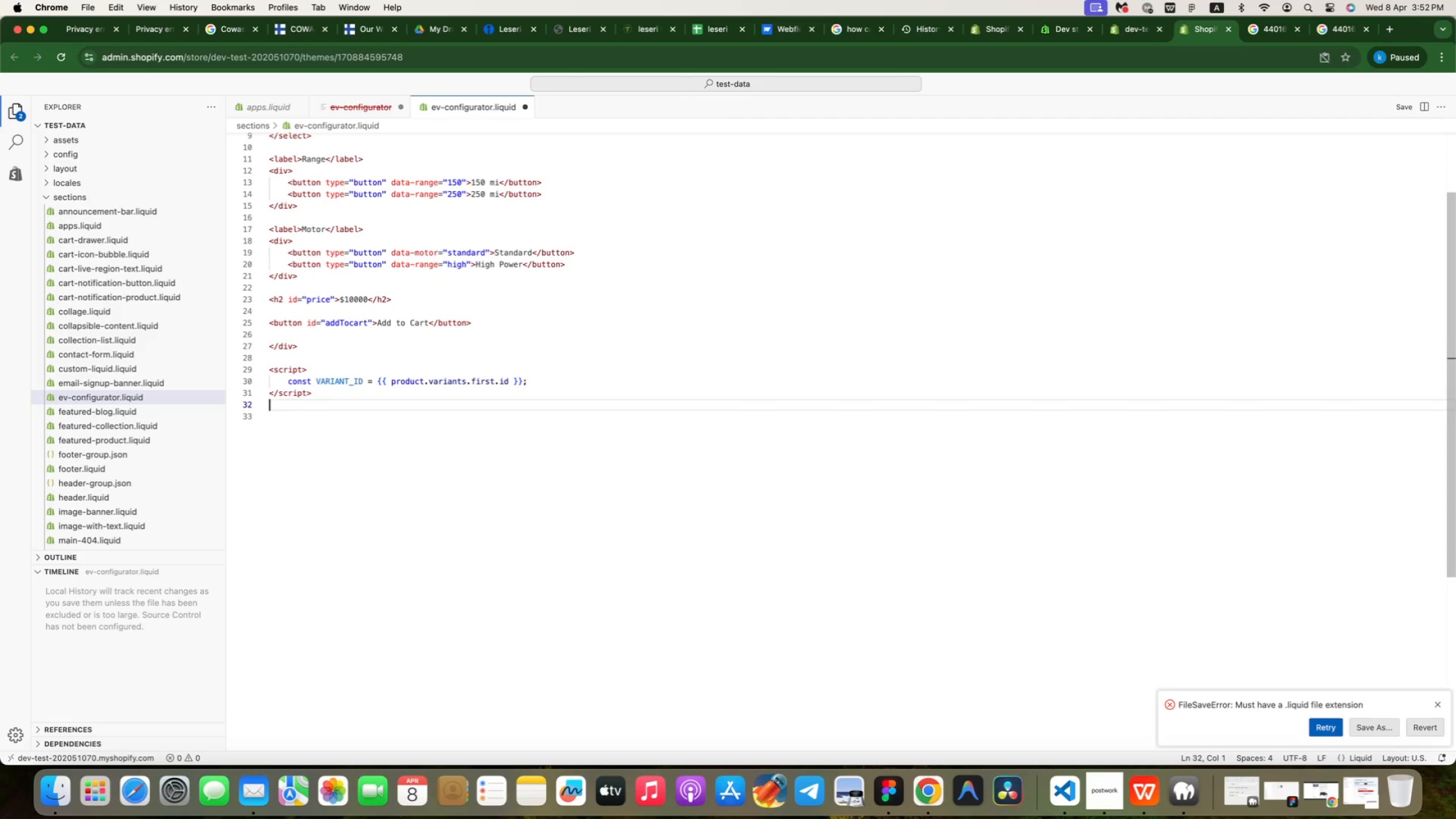 
key(Enter)
 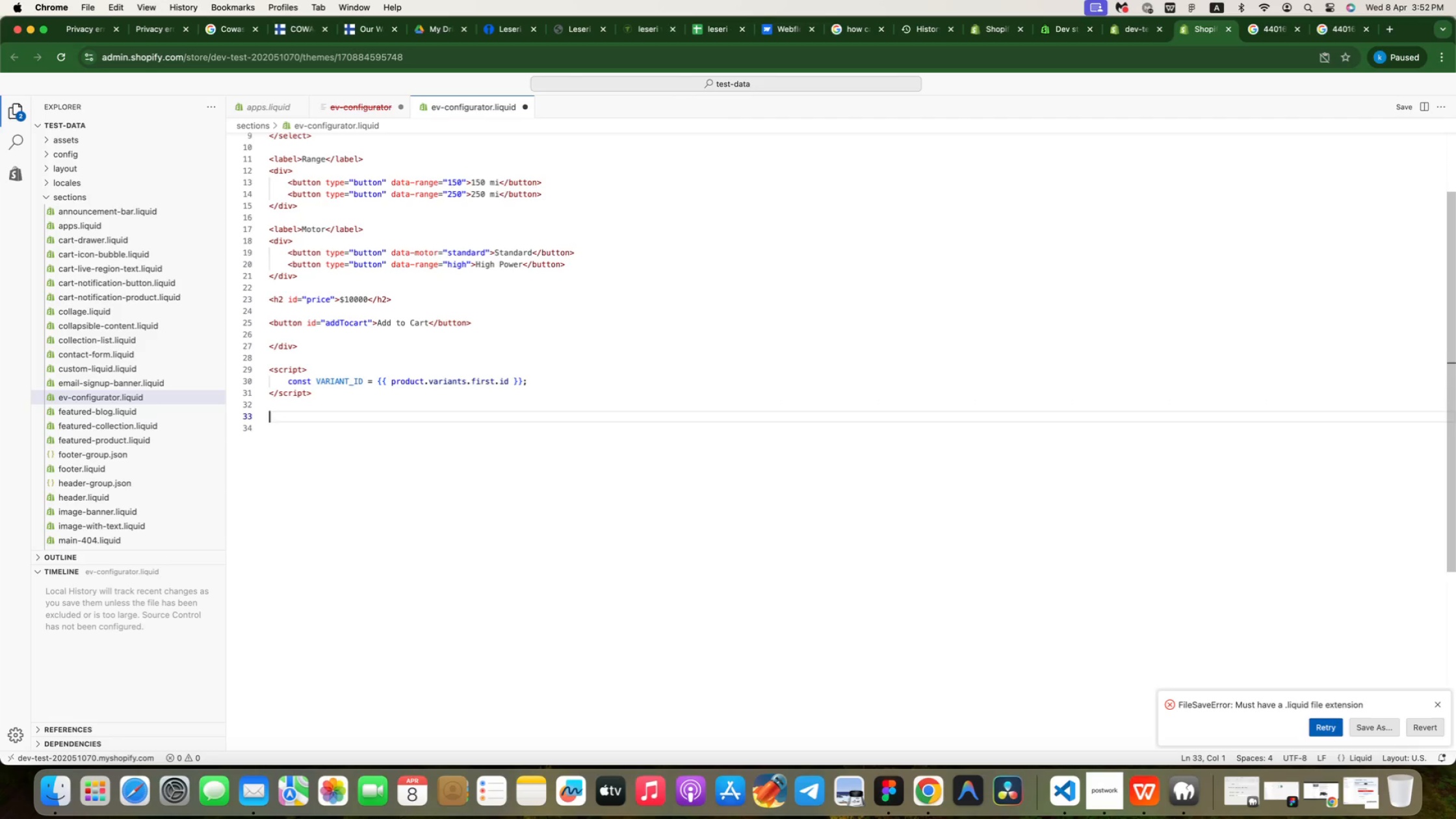 
type({%schema)
 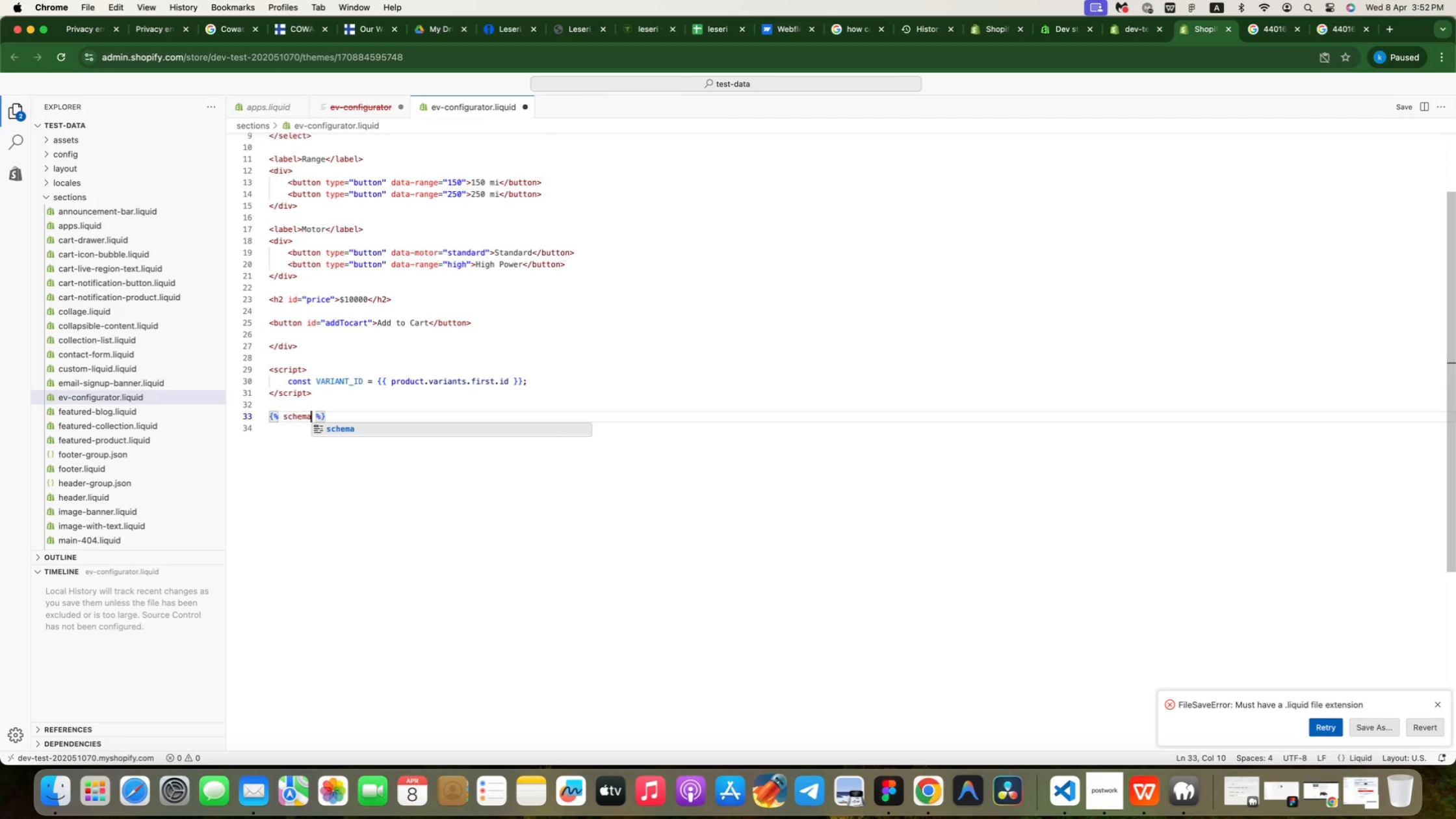 
key(Enter)
 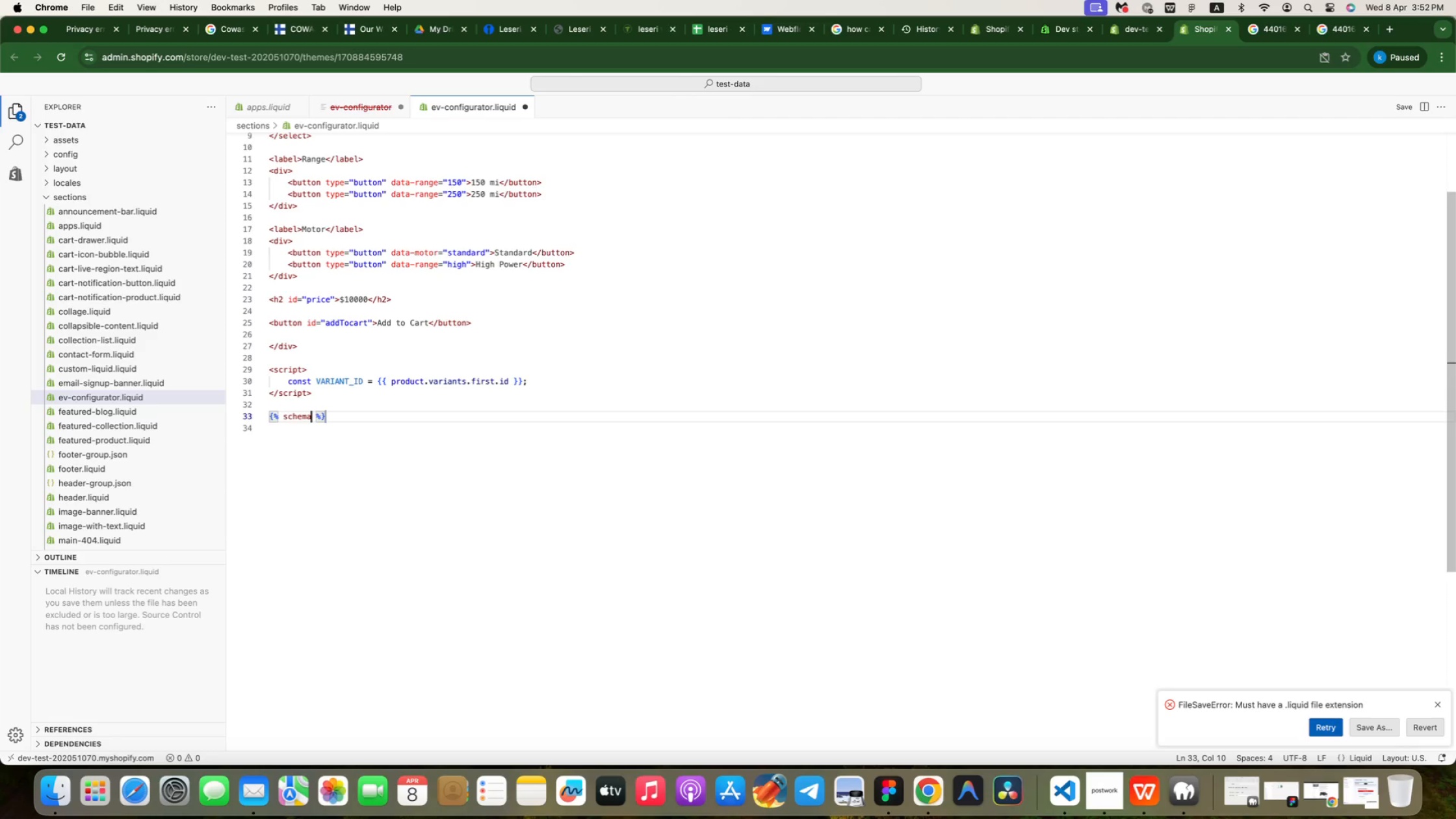 
key(ArrowRight)
 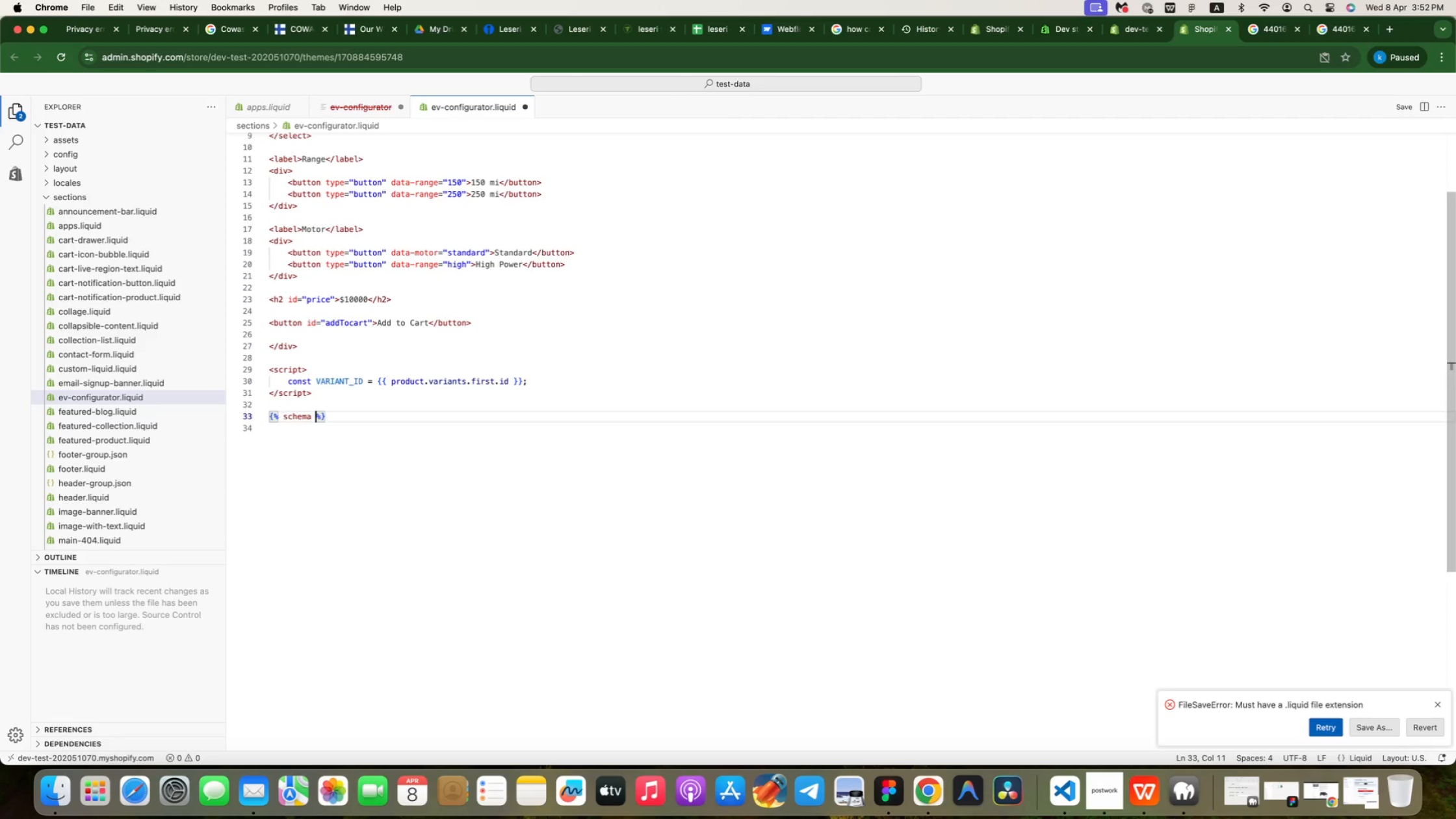 
key(ArrowRight)
 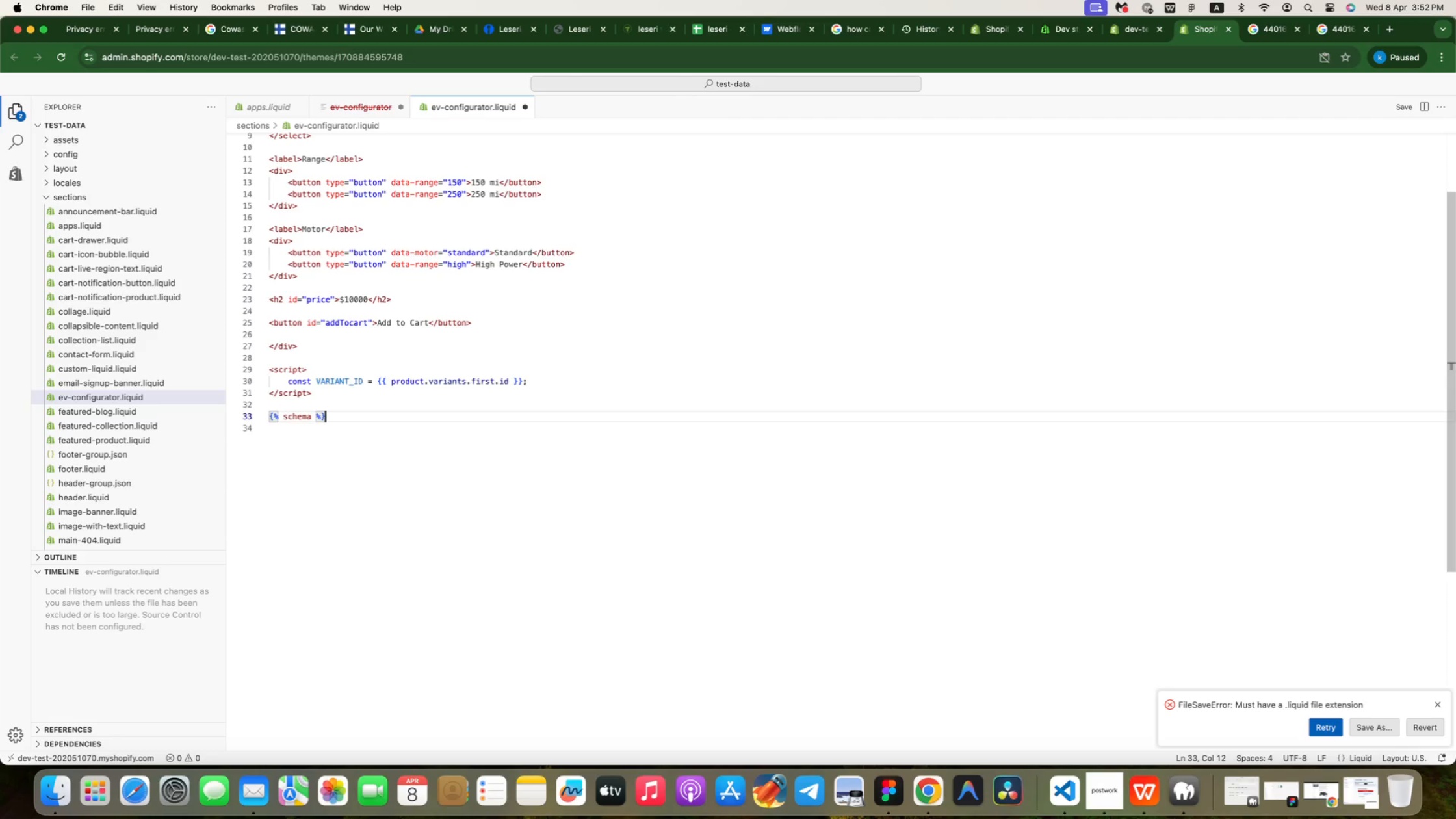 
key(ArrowRight)
 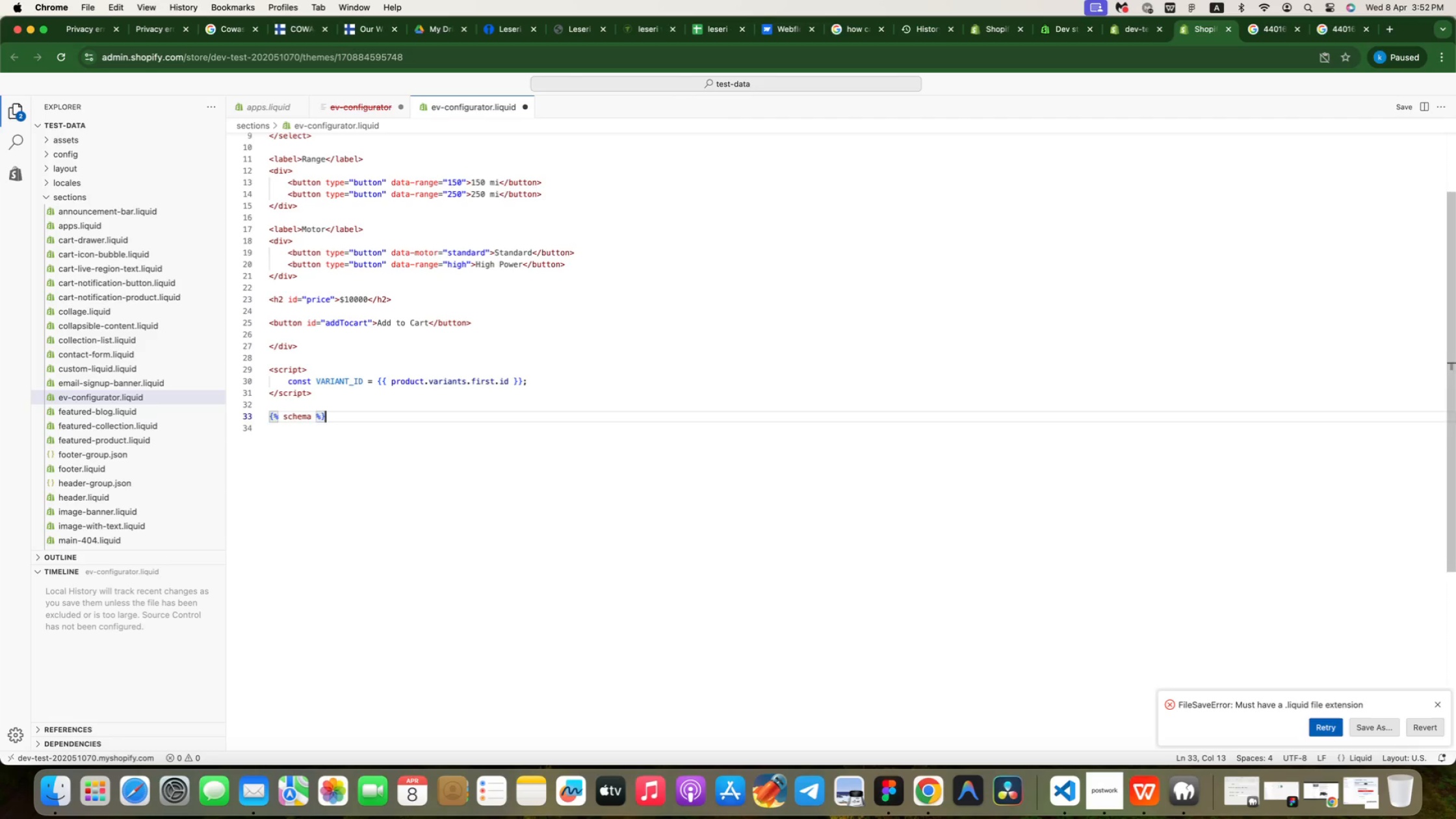 
key(Enter)
 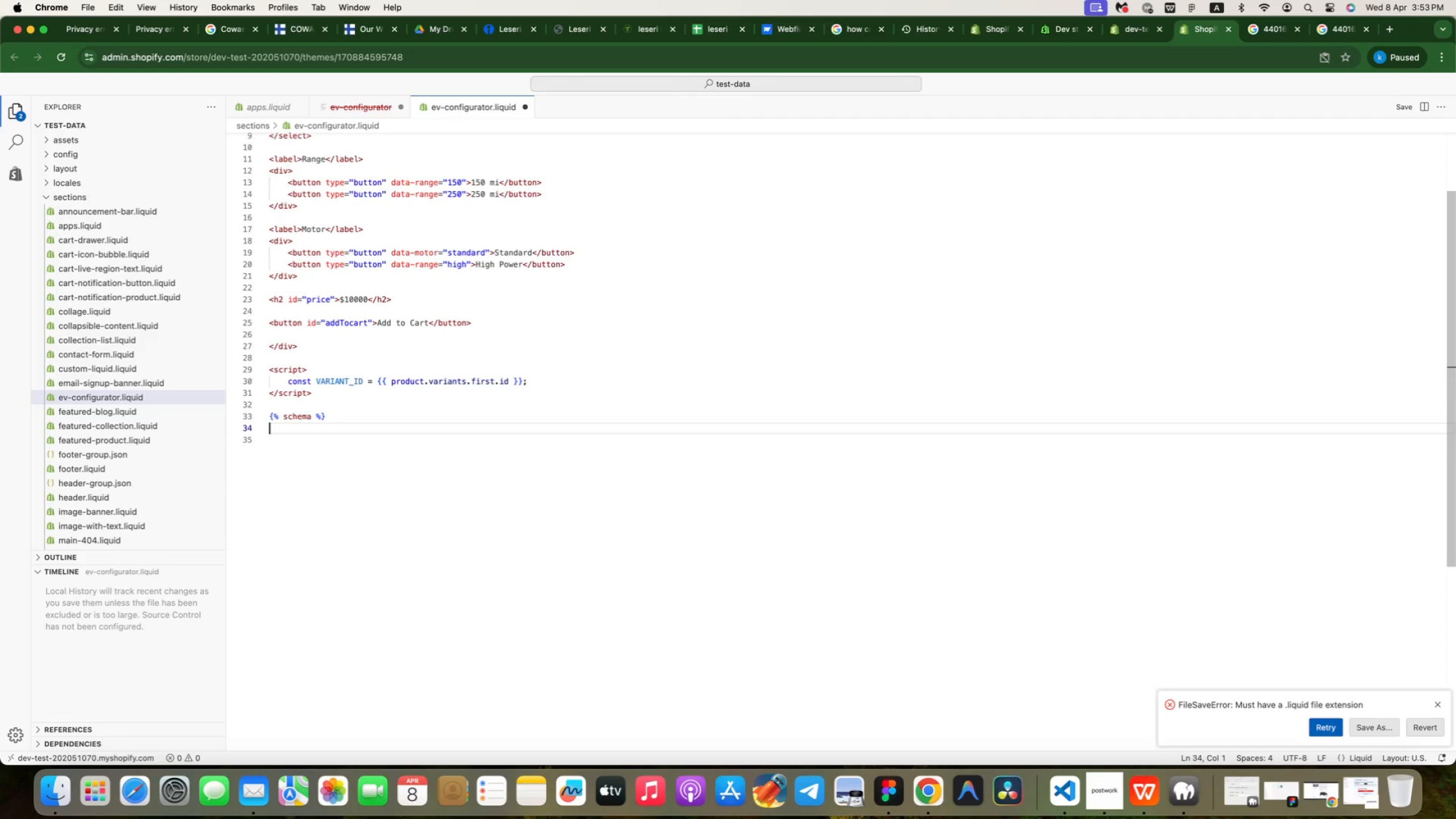 
key(Enter)
 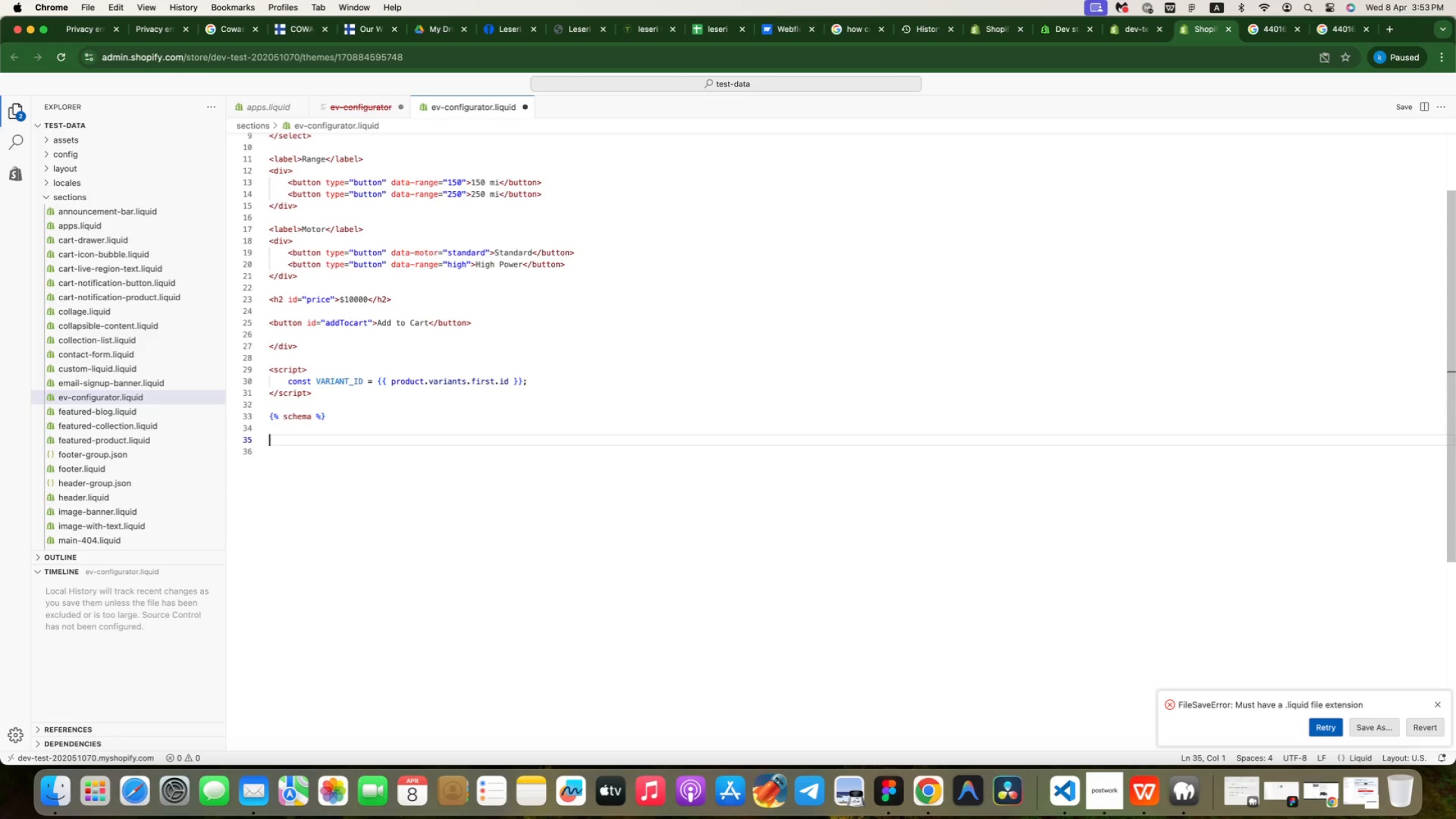 
key(Shift+BracketLeft)
 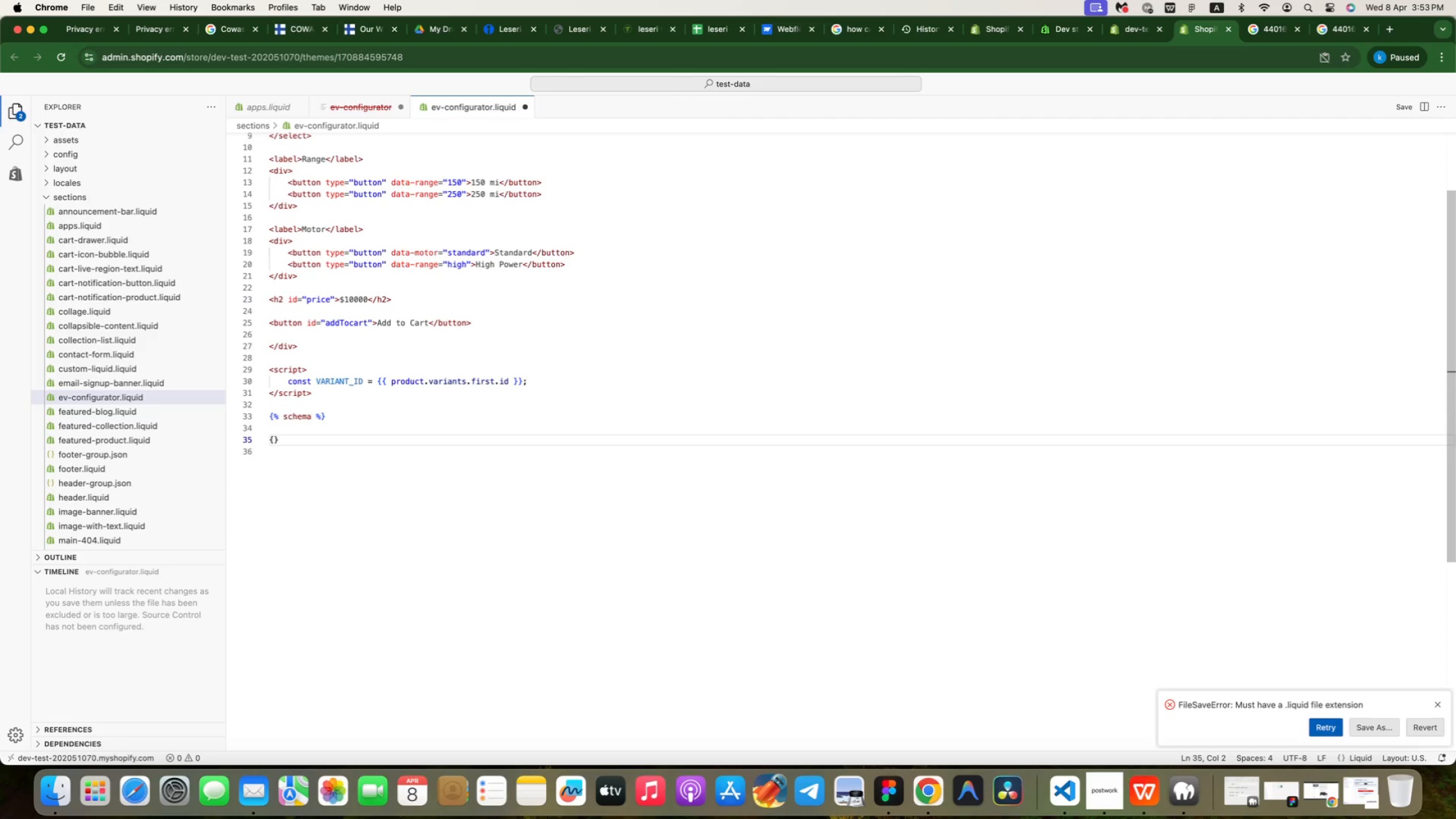 
key(Enter)
 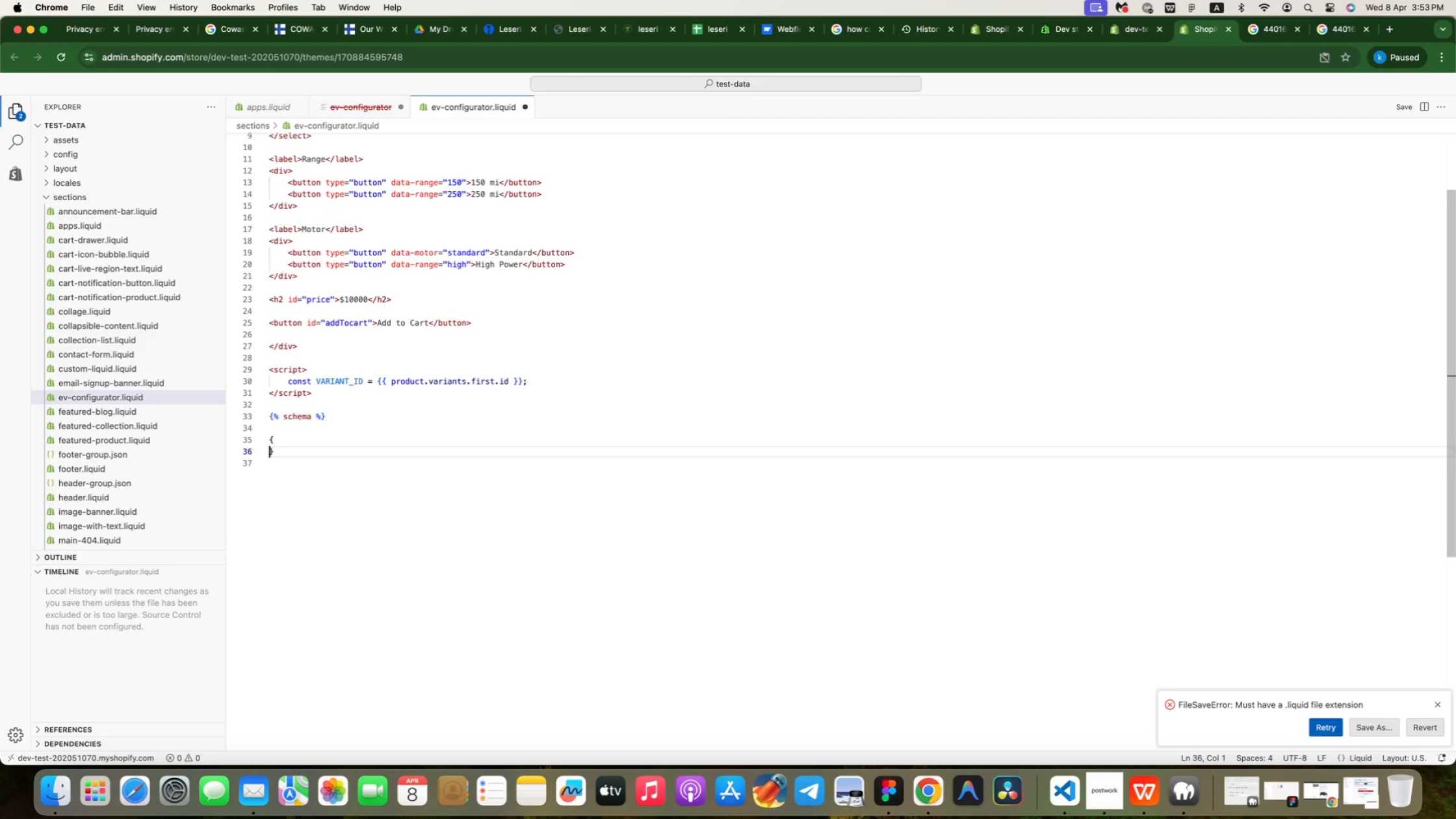 
type("name)
 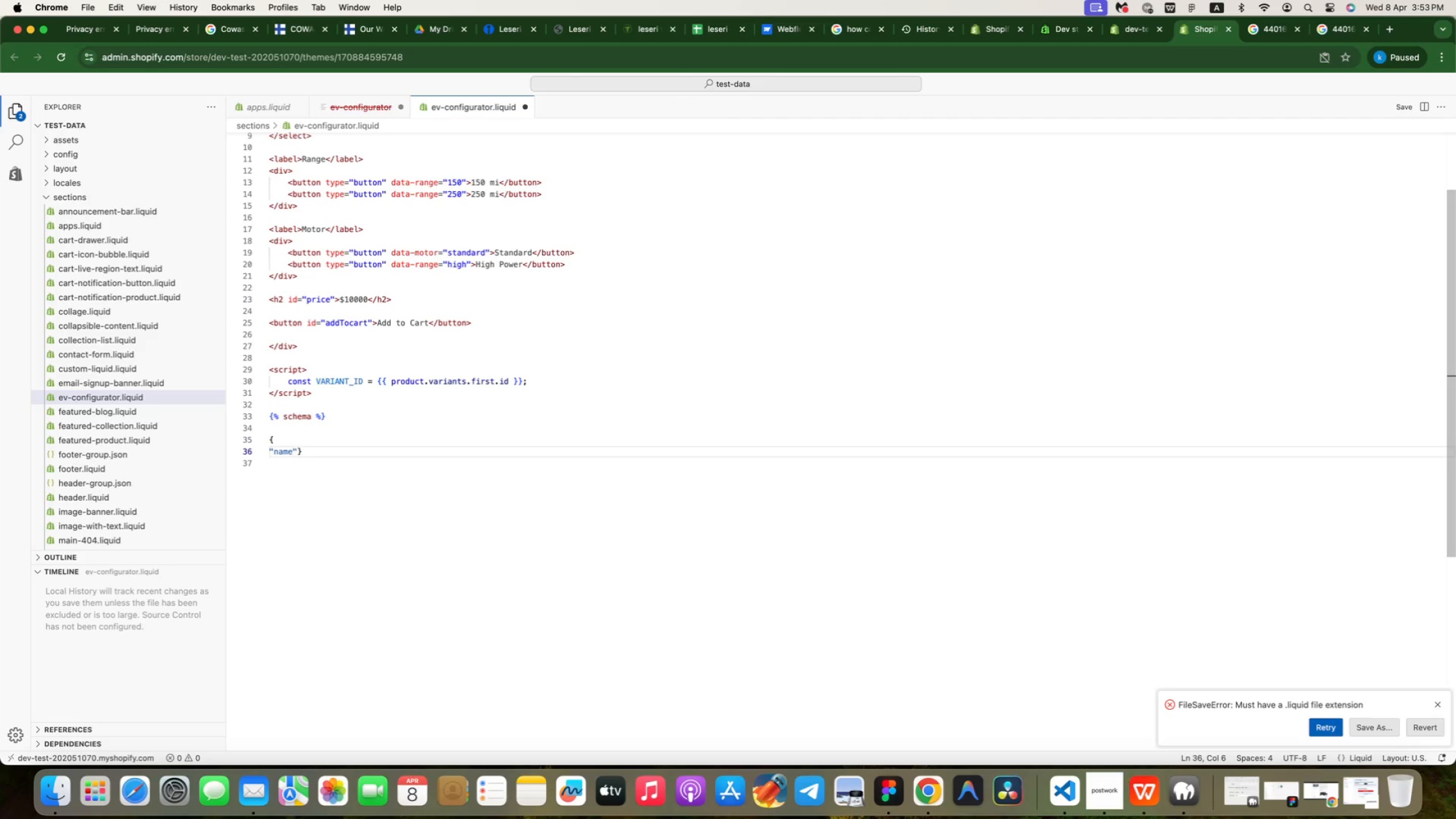 
key(ArrowRight)
 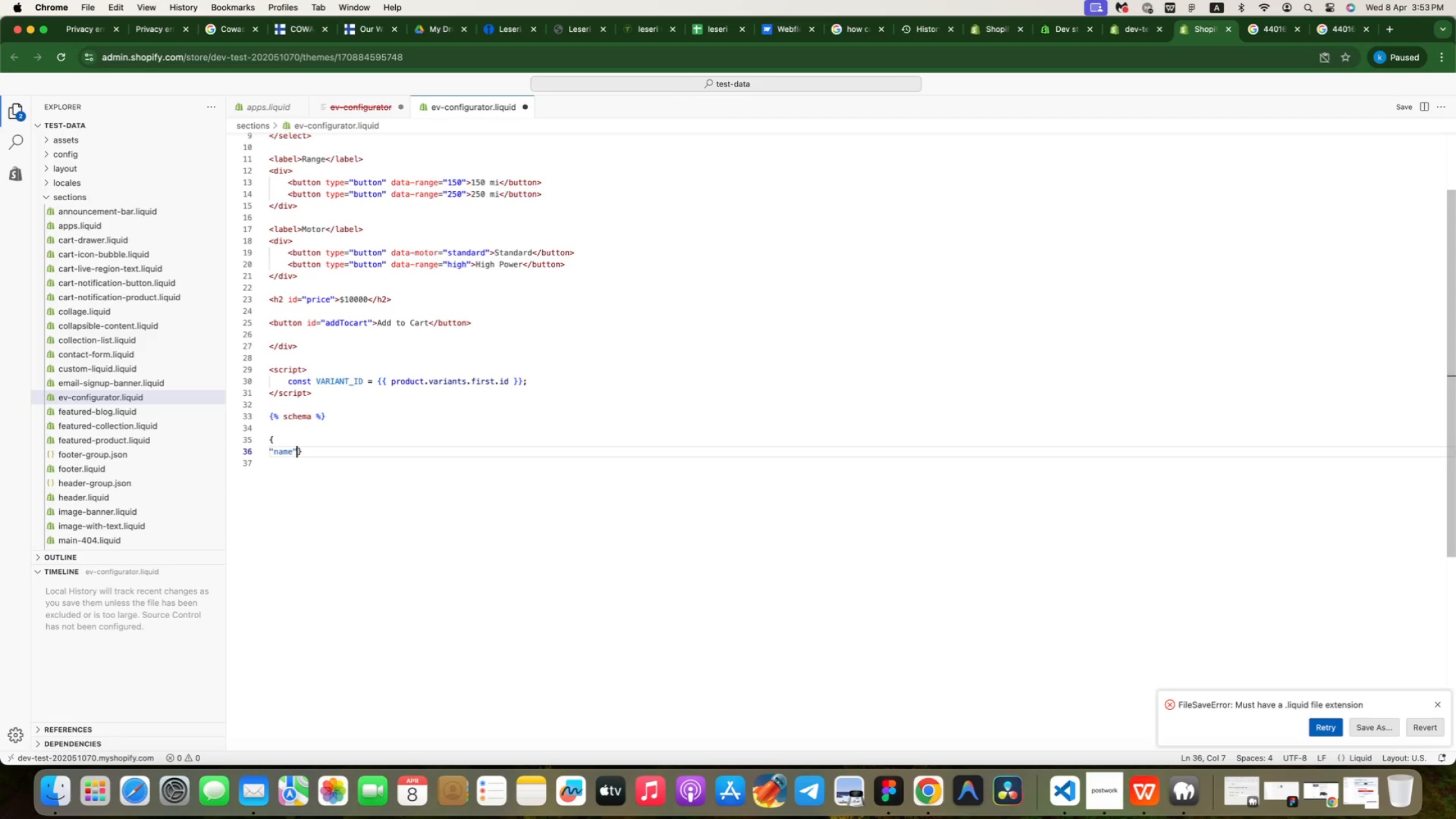 
key(Shift+Semicolon)
 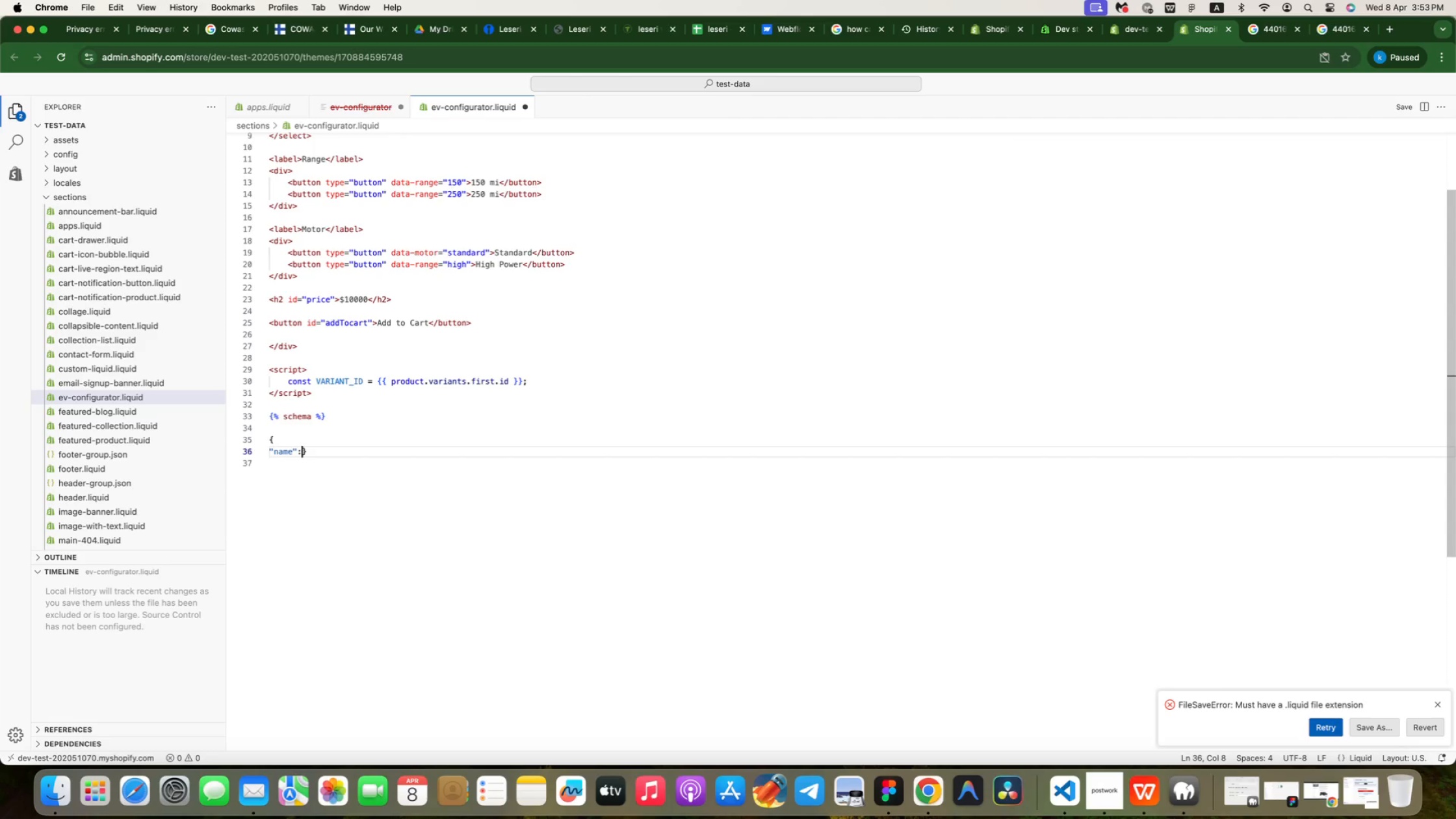 
key(Space)
 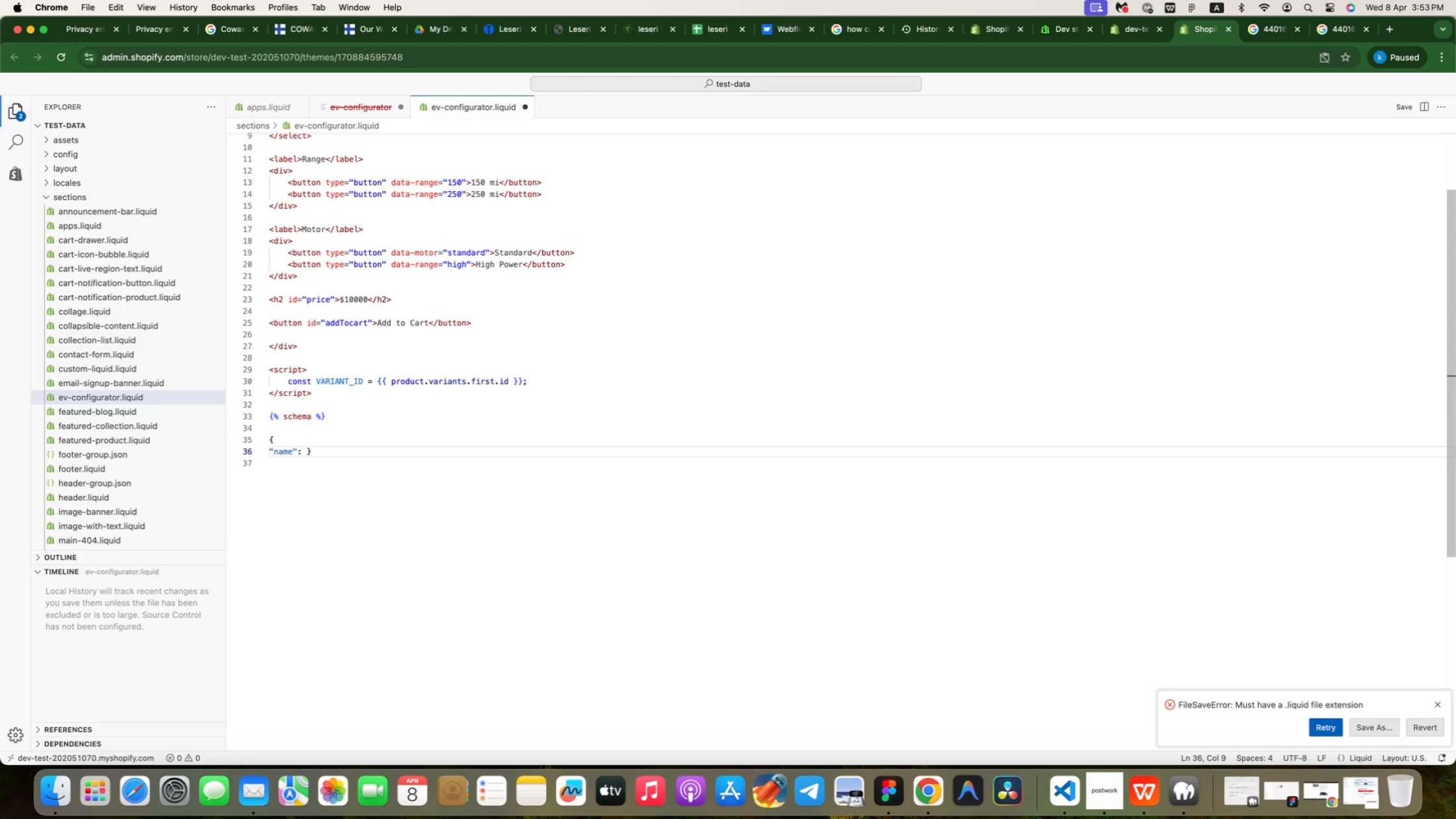 
wait(5.85)
 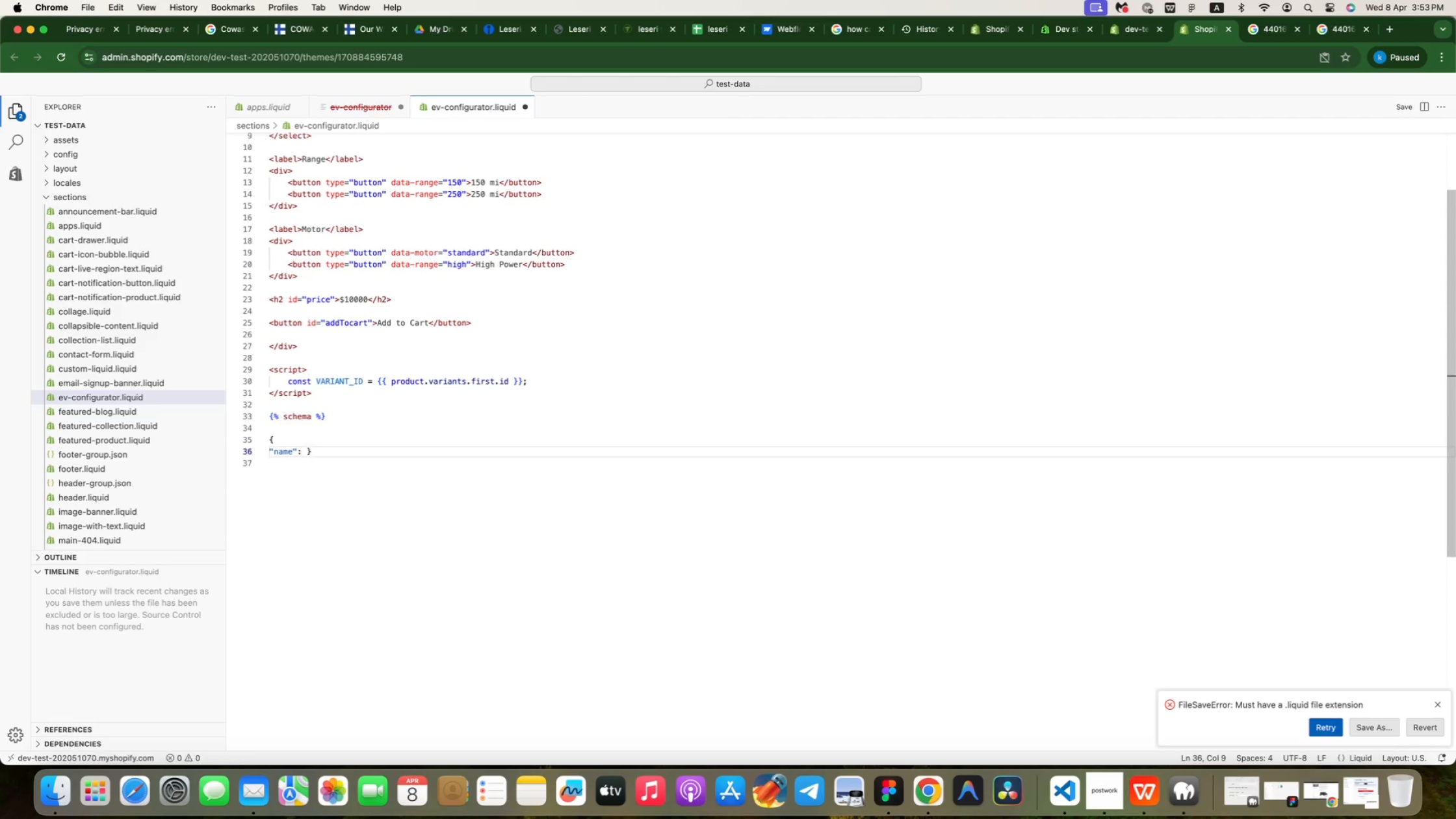 
type("EV Confi)
 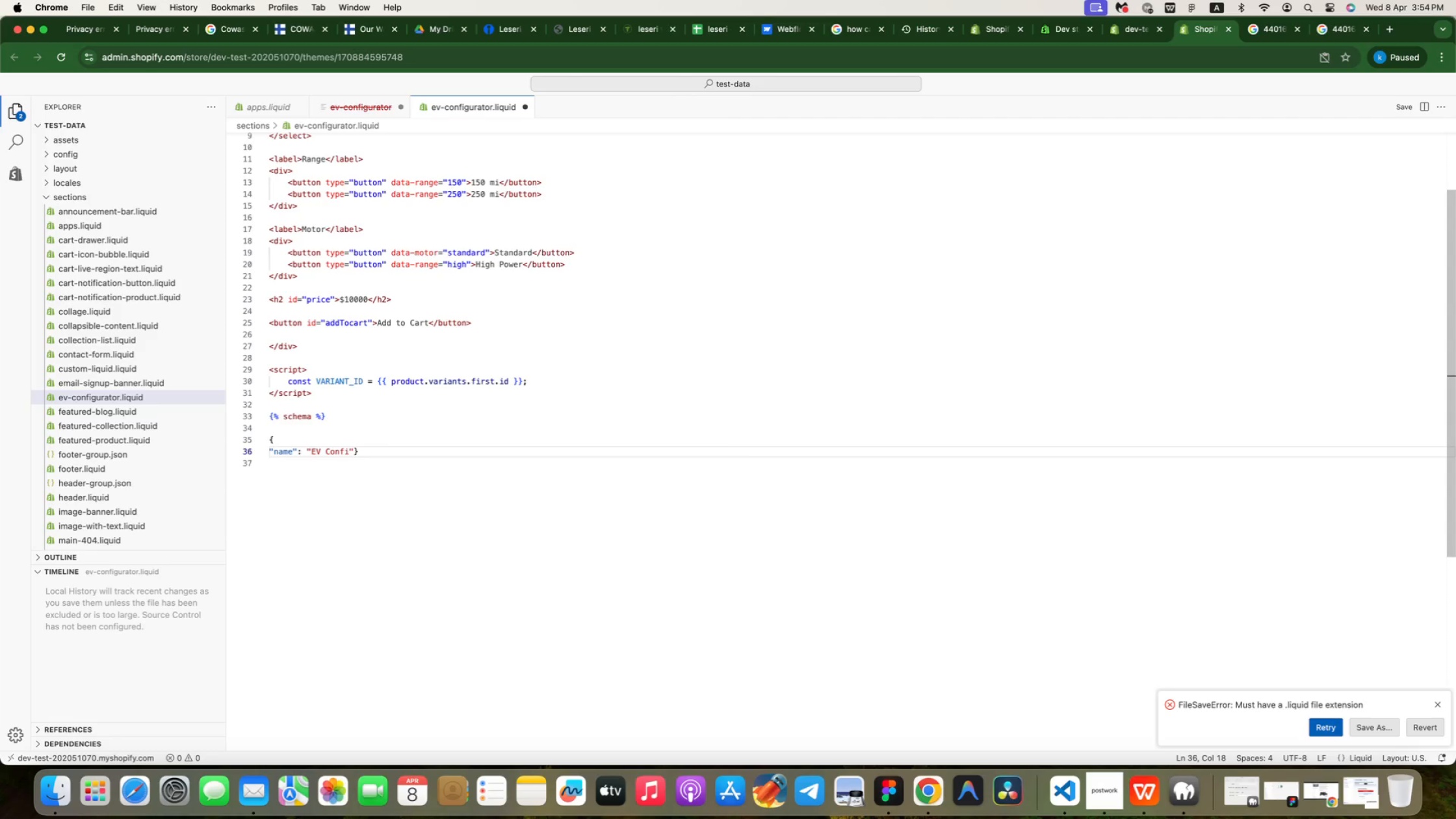 
wait(79.86)
 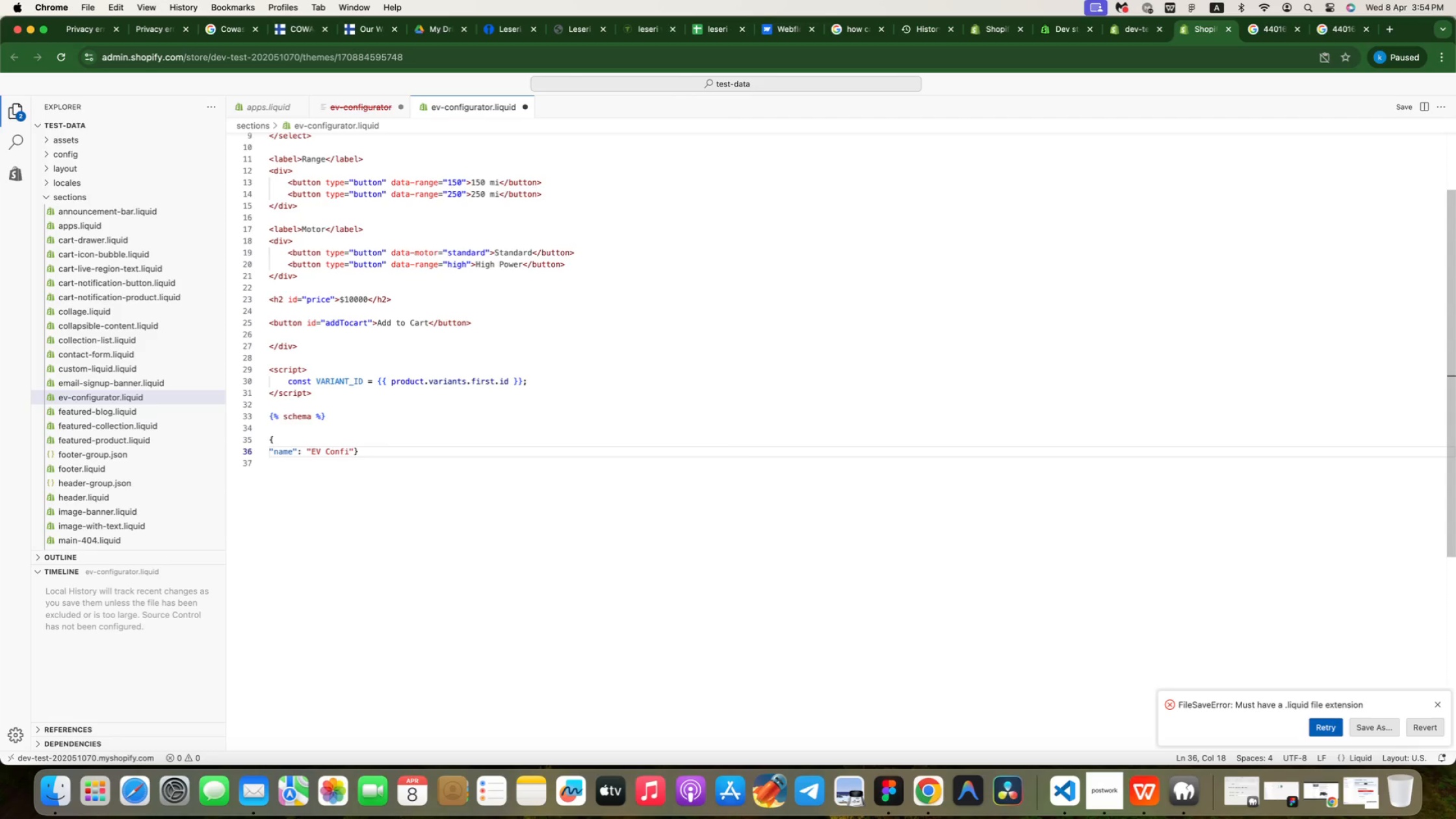 
type(gut)
key(Backspace)
type(rator)
 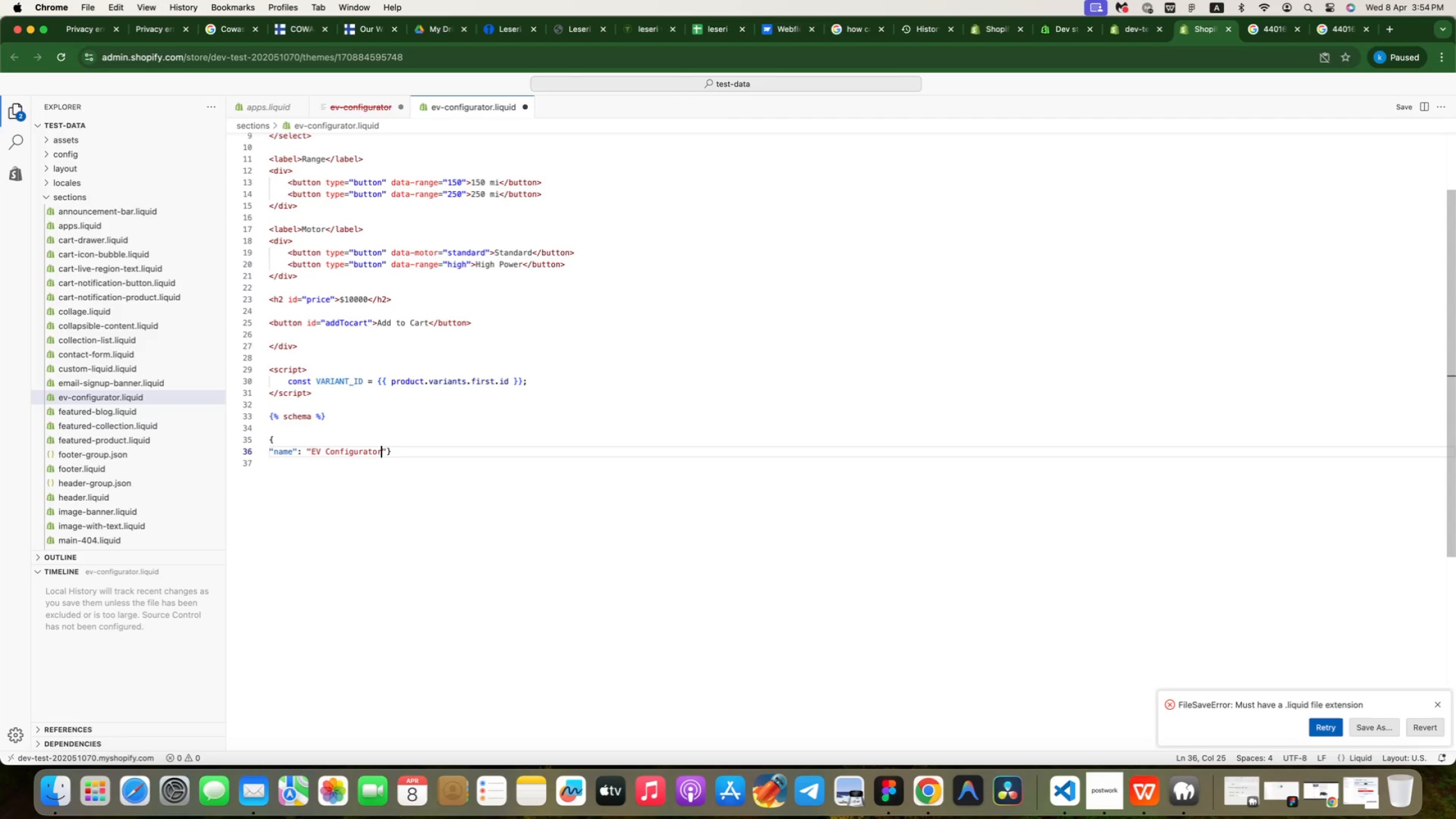 
key(ArrowRight)
 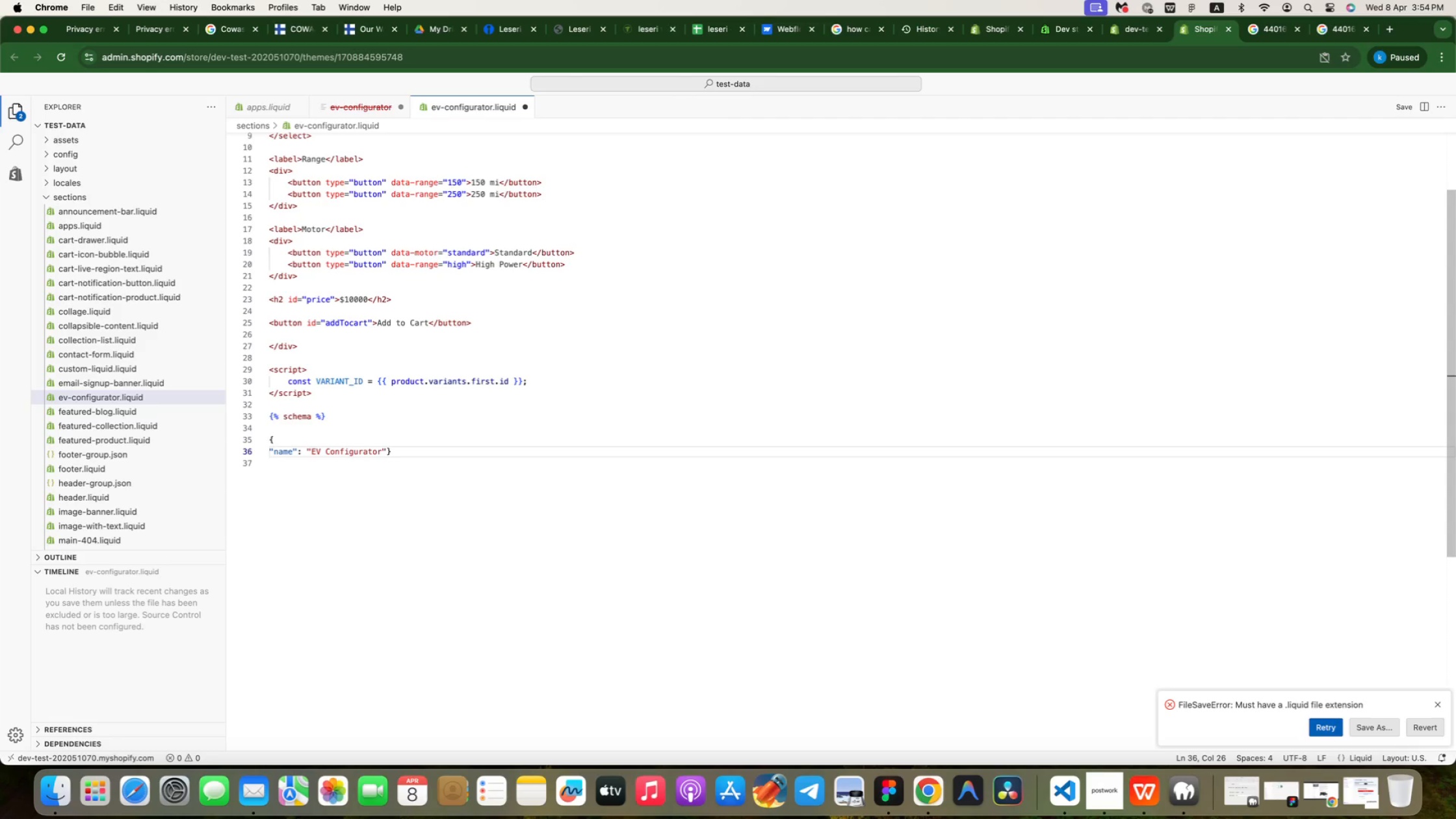 
key(Comma)
 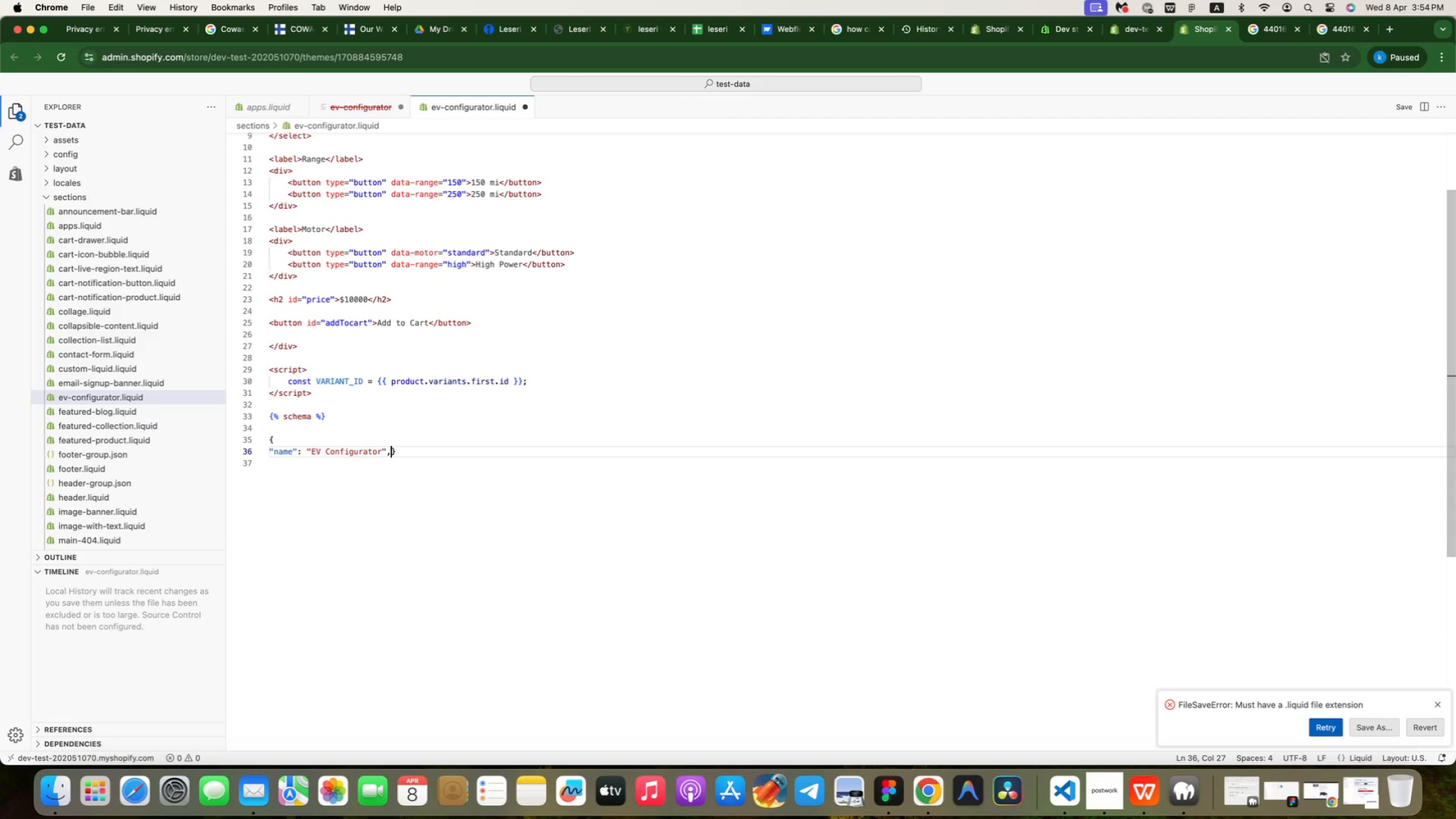 
key(Enter)
 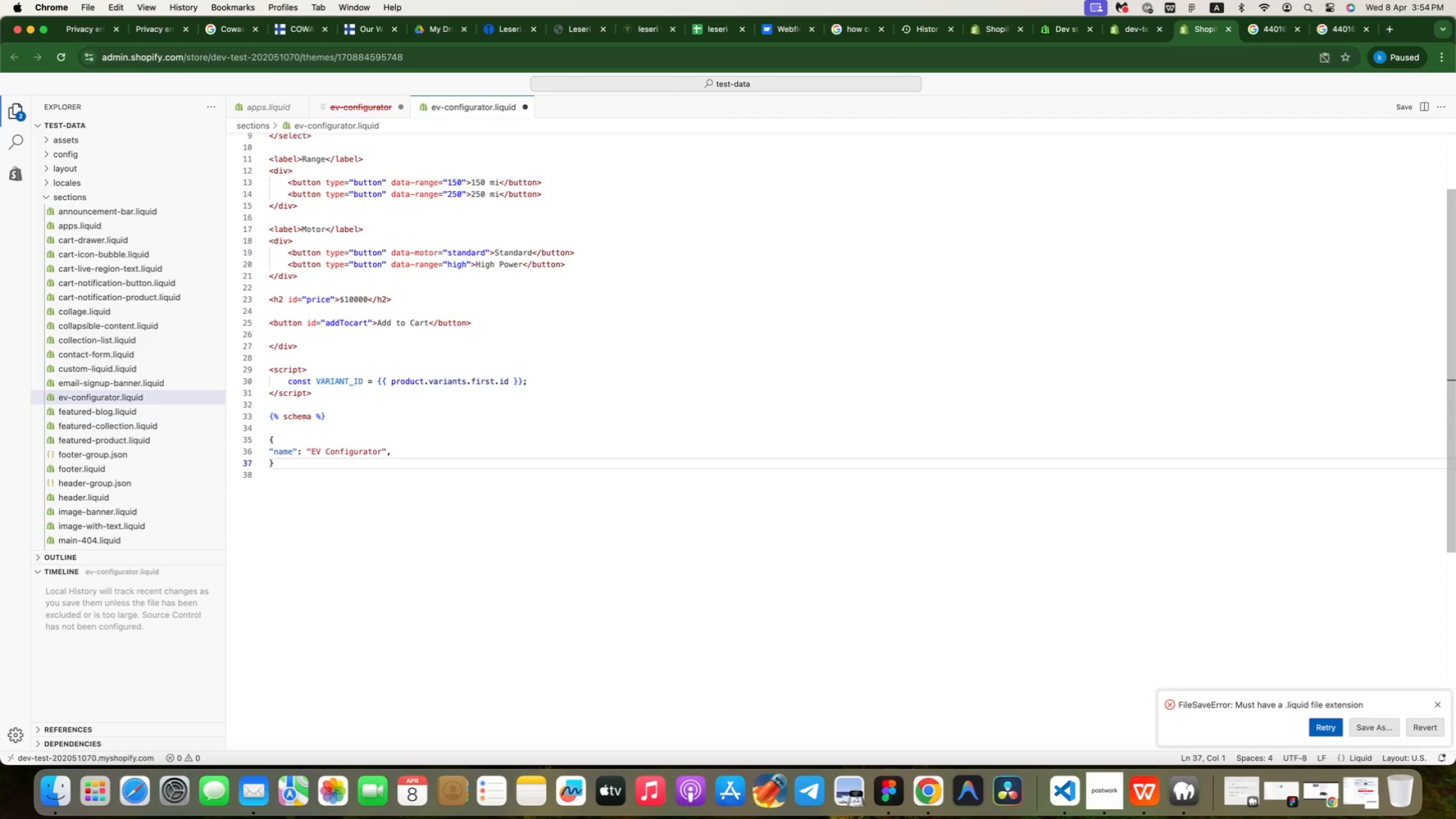 
type("settings)
 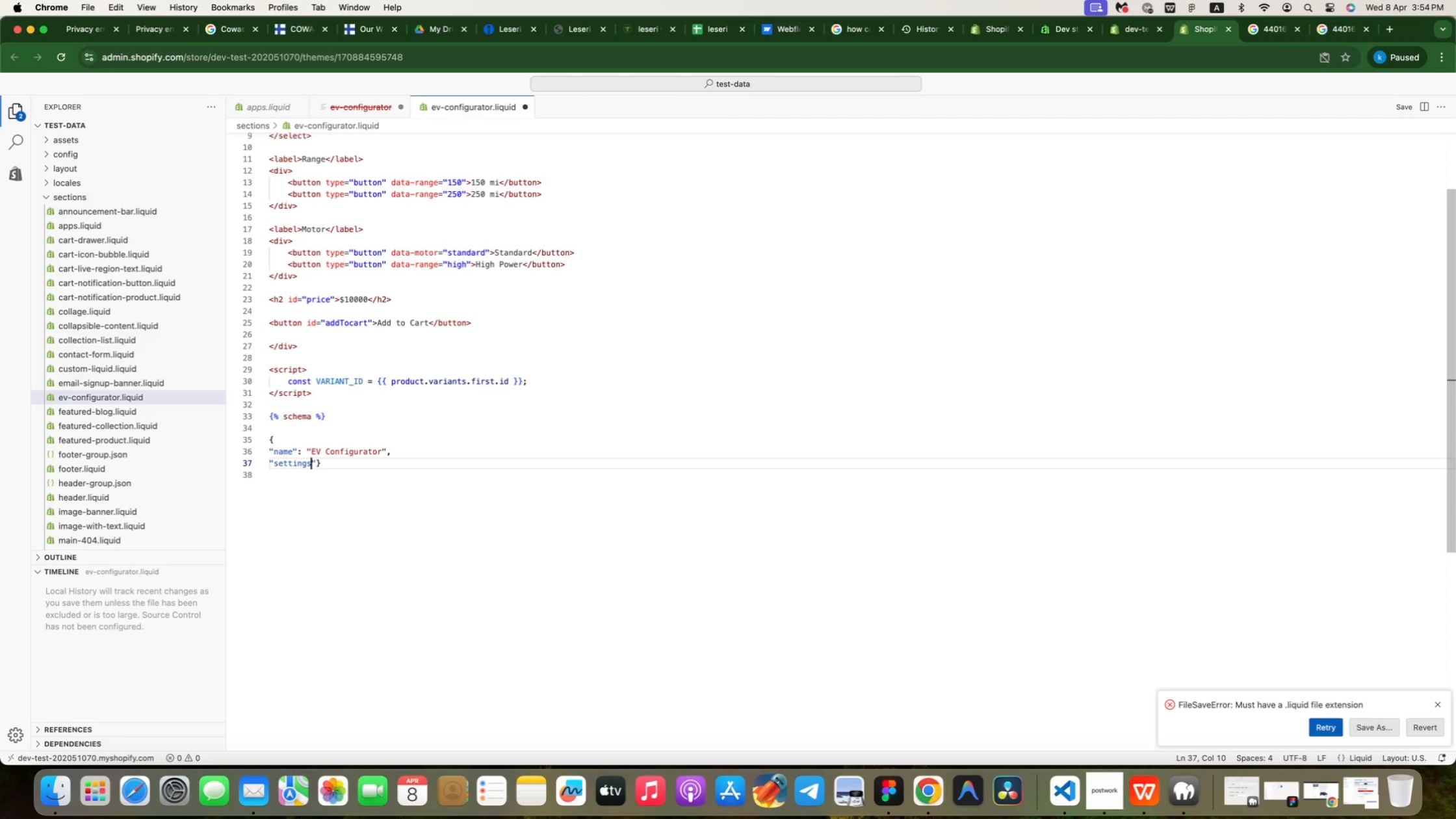 
key(ArrowRight)
 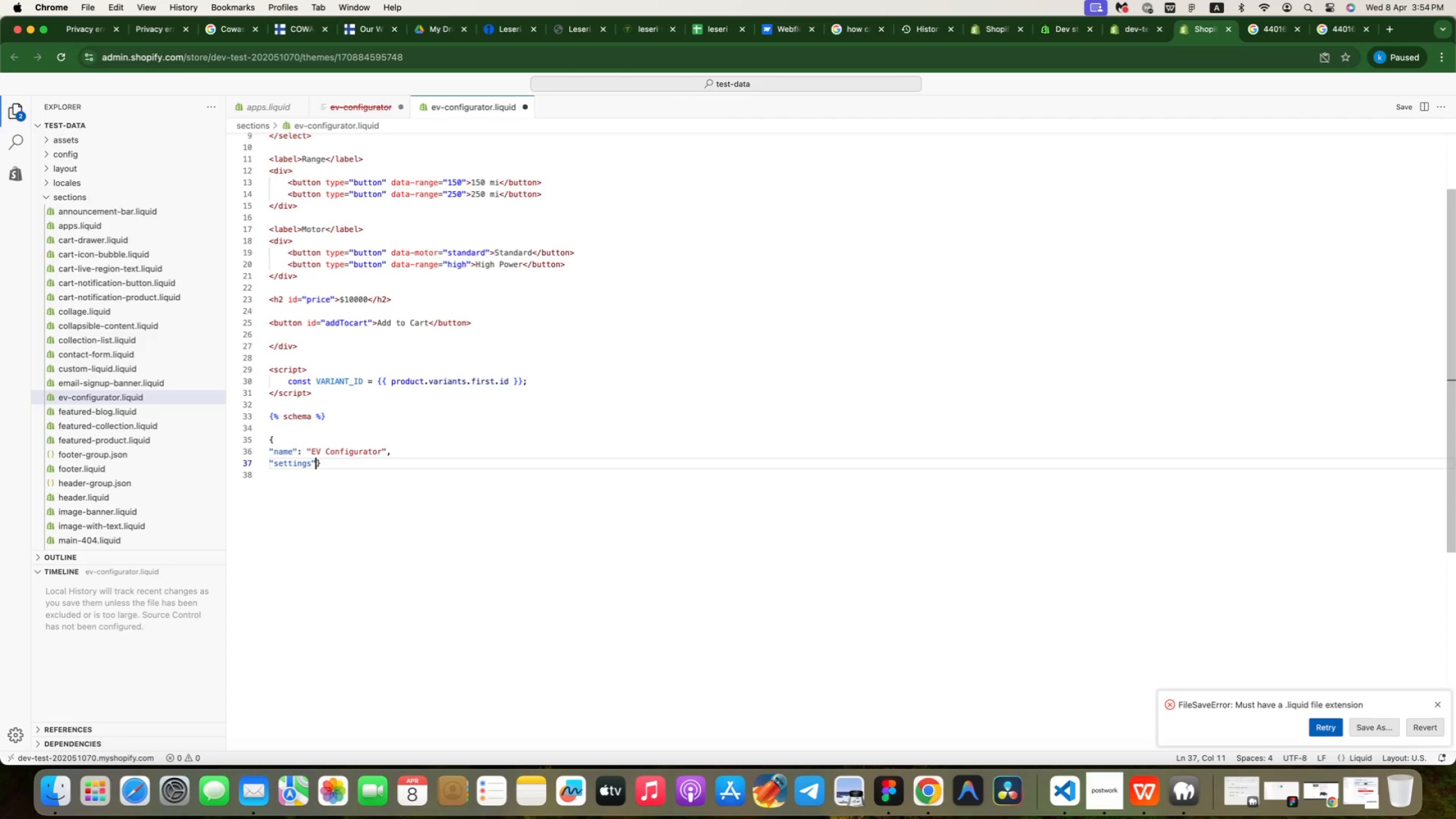 
key(Shift+Semicolon)
 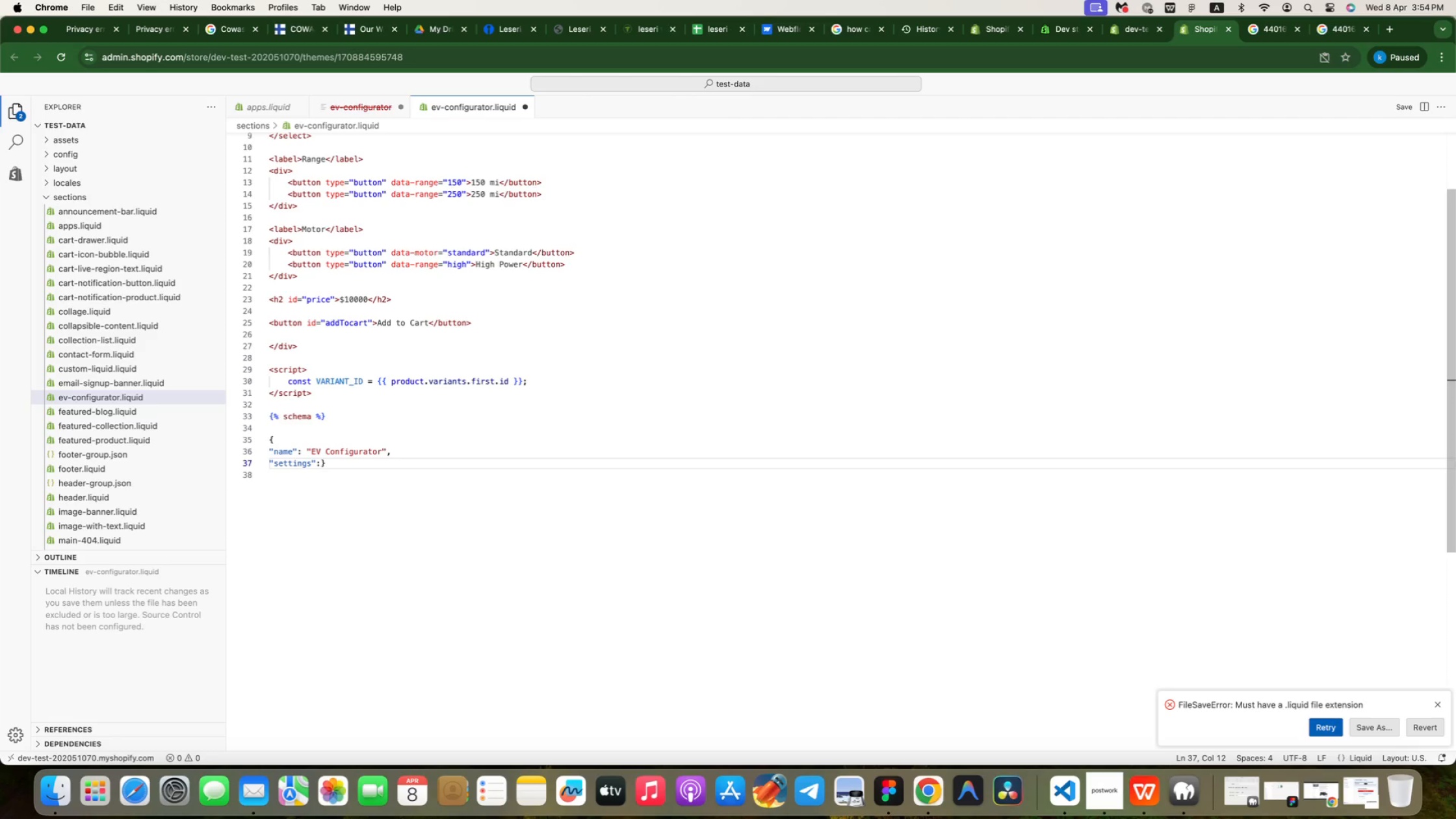 
key(Space)
 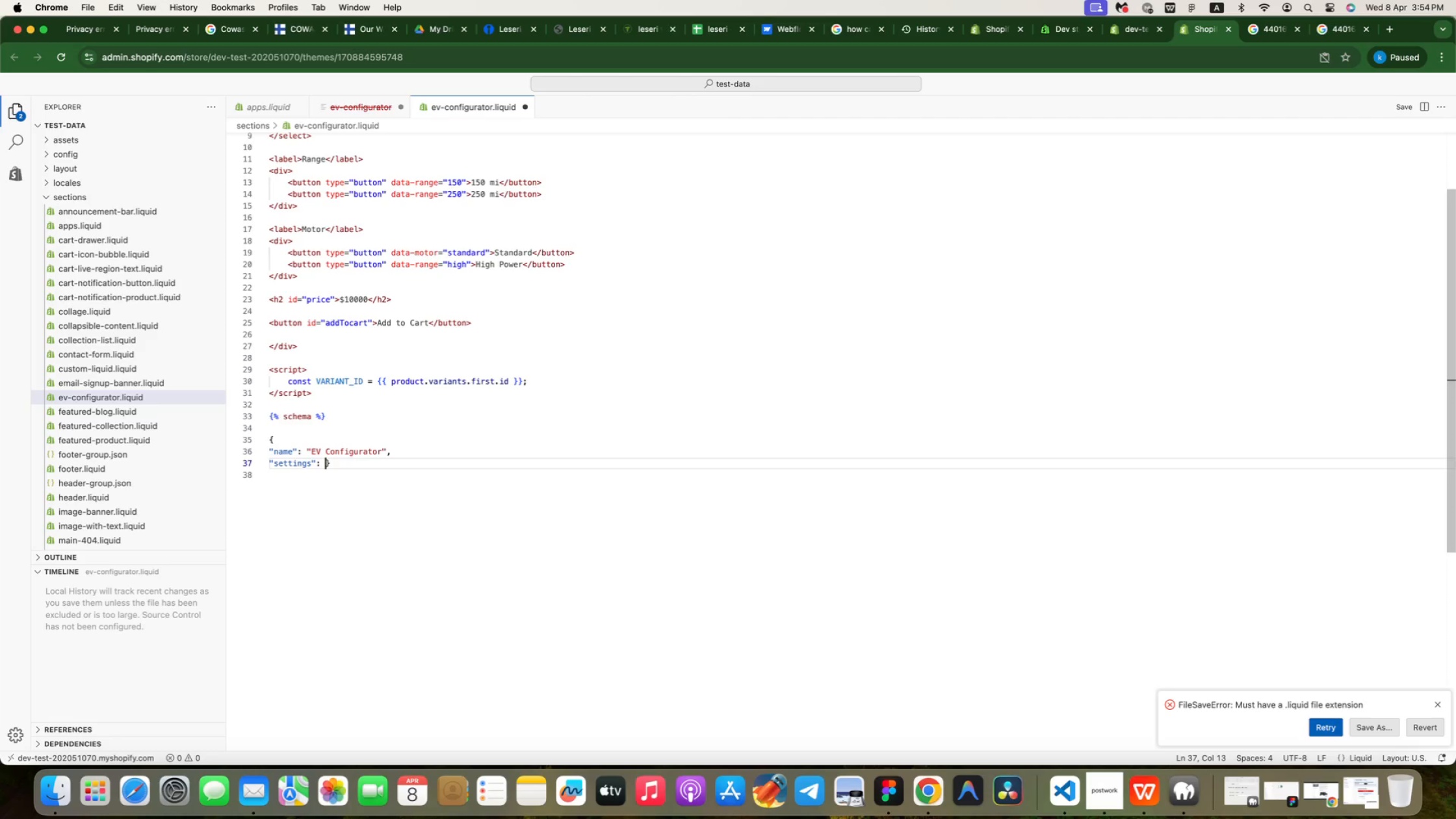 
key(Shift+ShiftRight)
 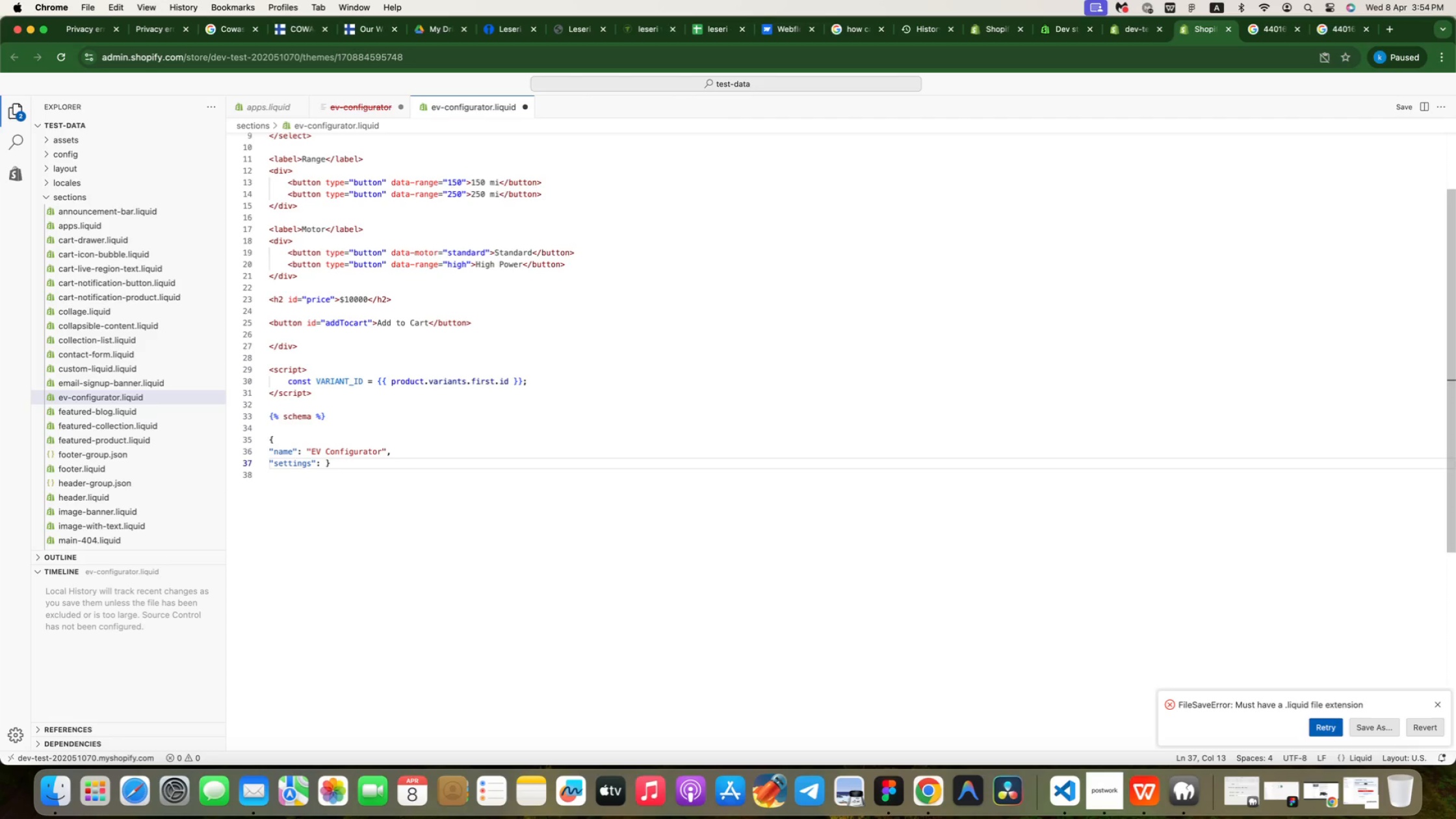 
key(BracketLeft)
 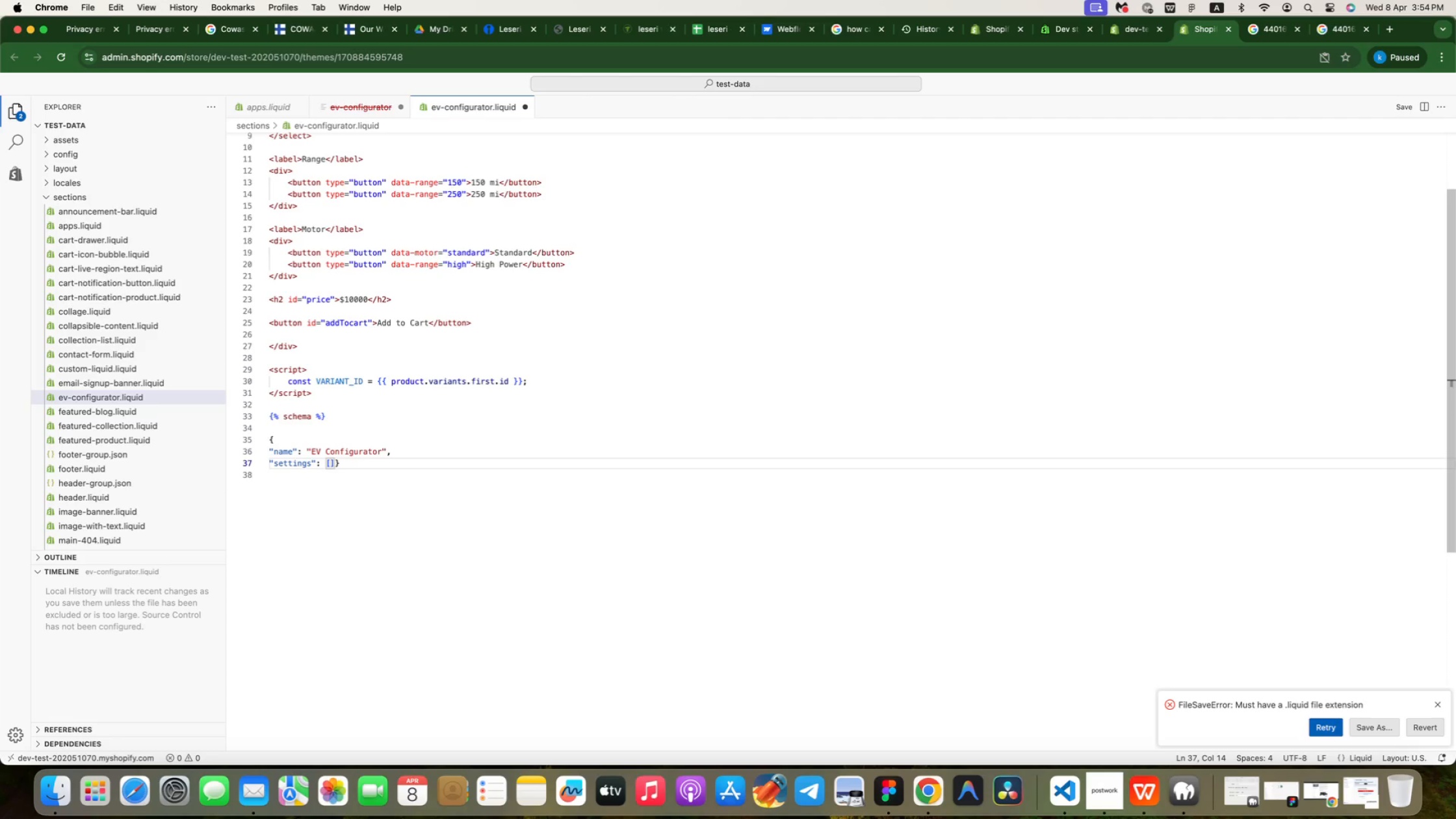 
key(ArrowRight)
 